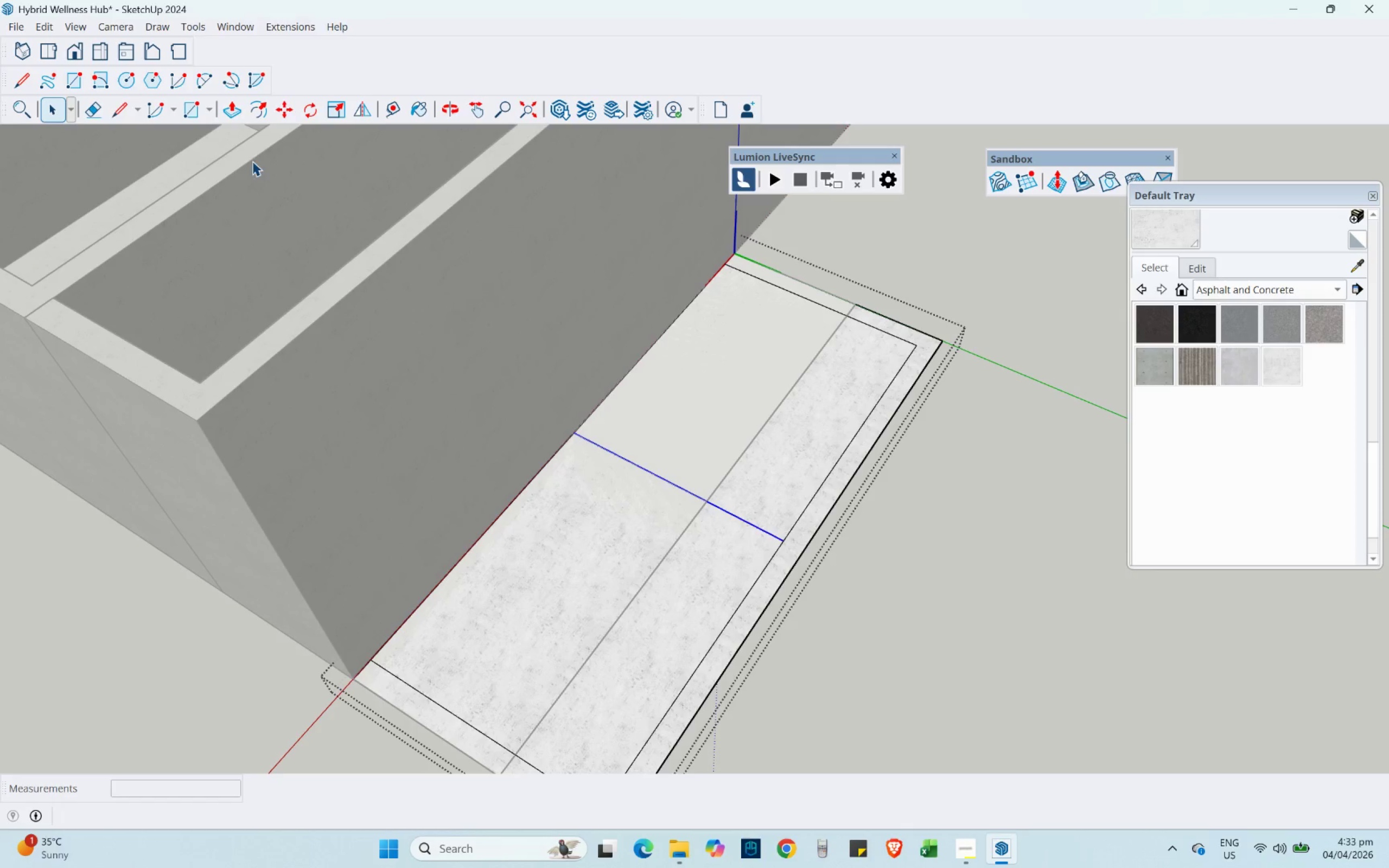 
scroll: coordinate [710, 515], scroll_direction: up, amount: 4.0
 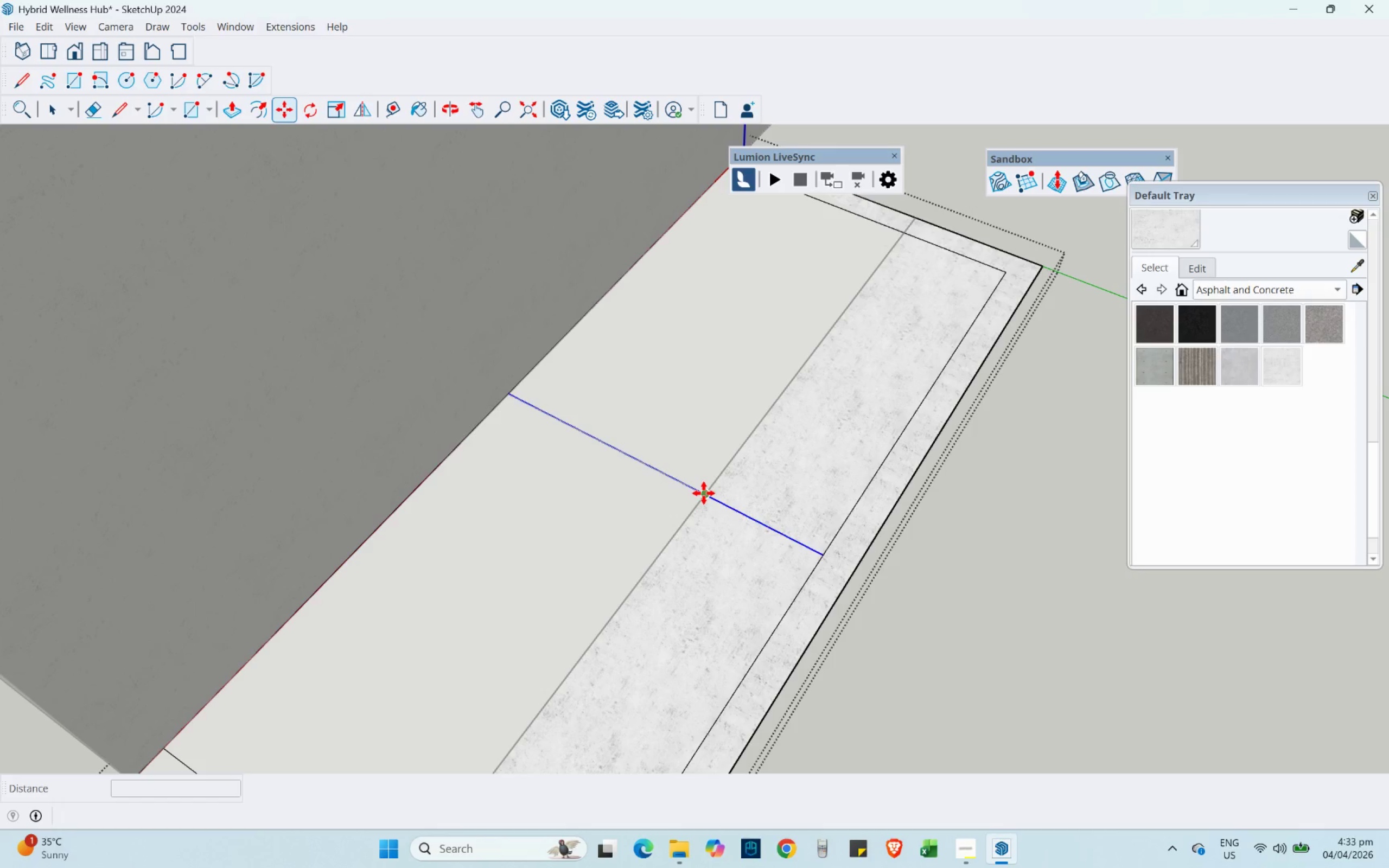 
left_click([704, 493])
 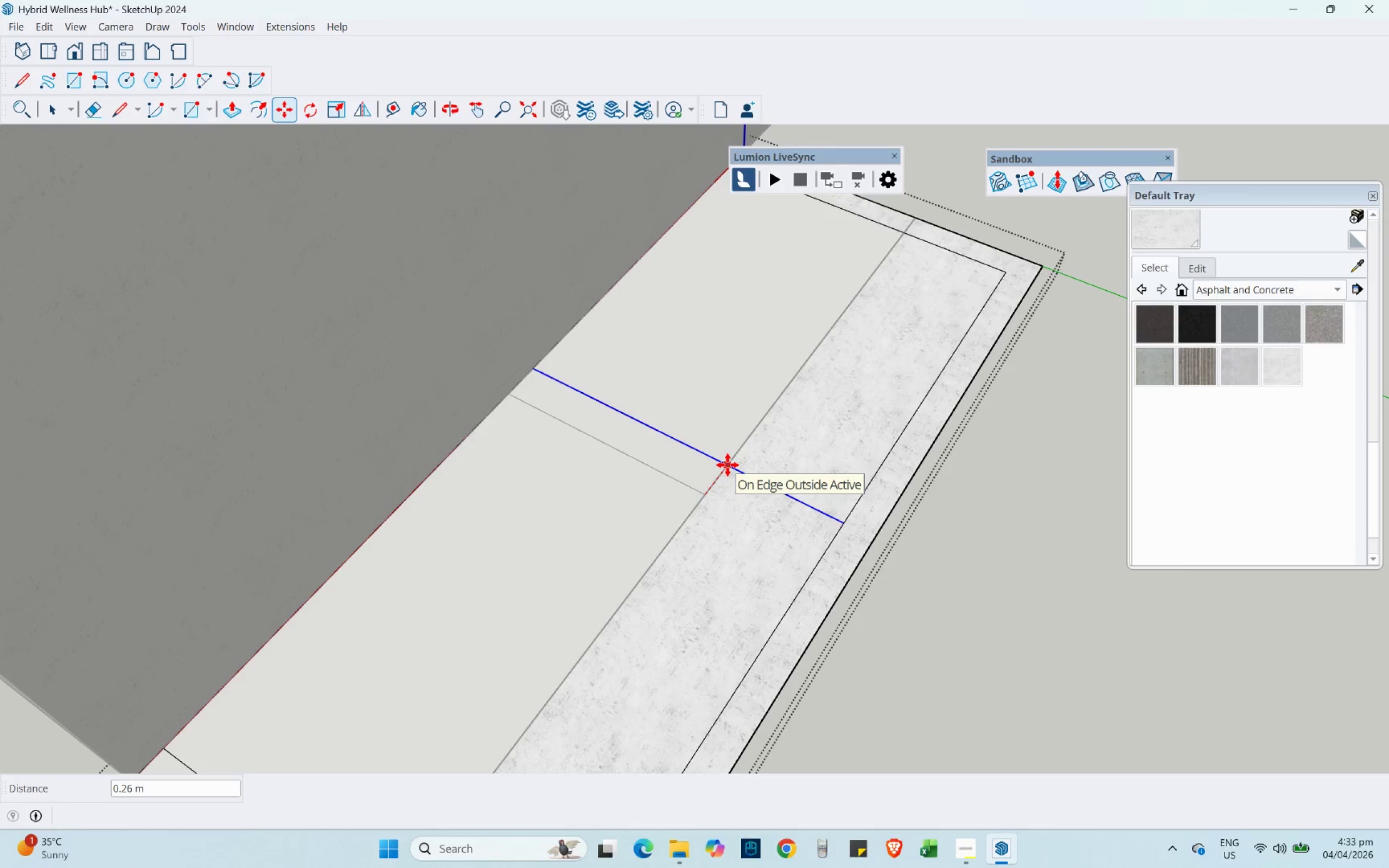 
key(NumpadDecimal)
 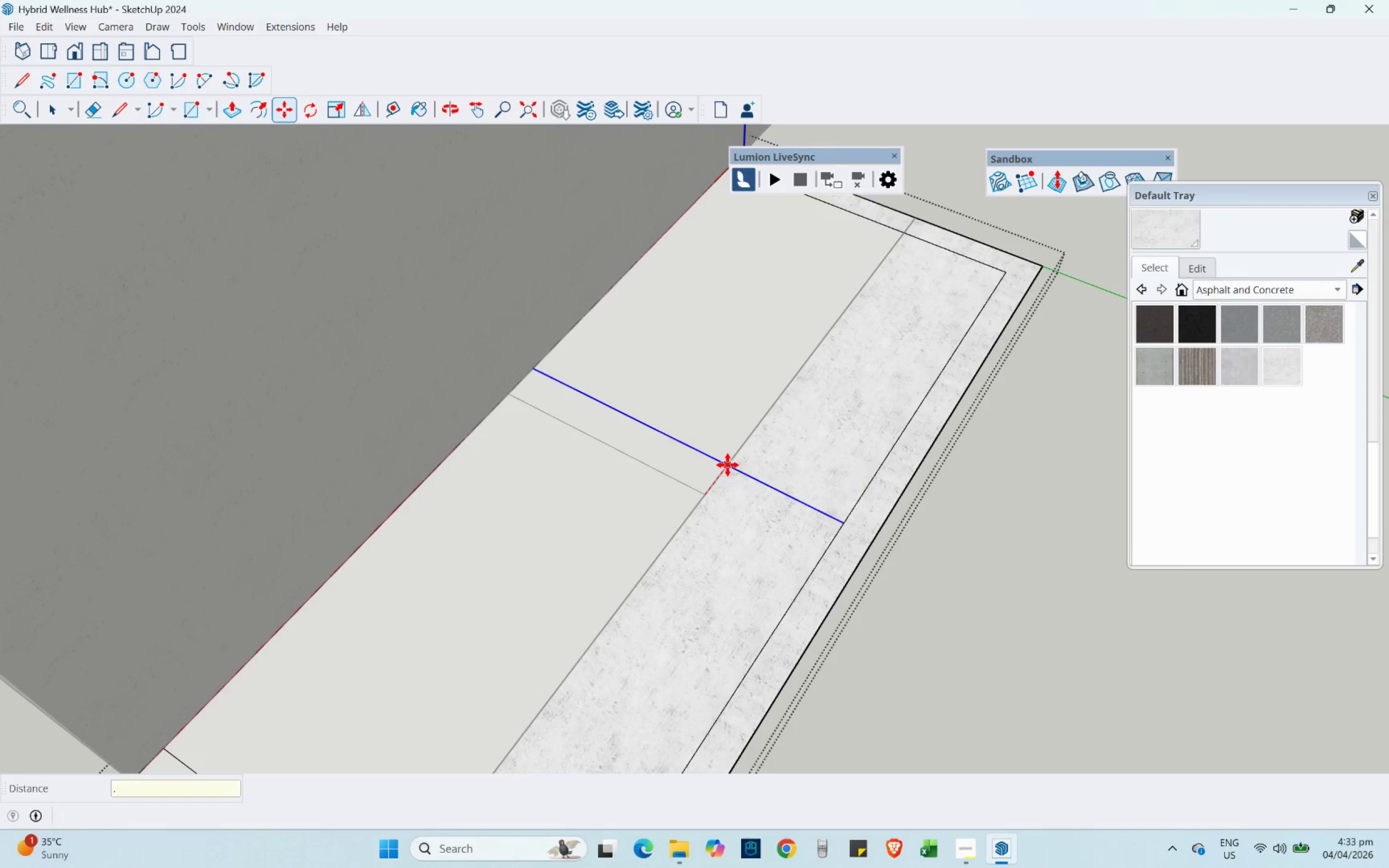 
key(Numpad1)
 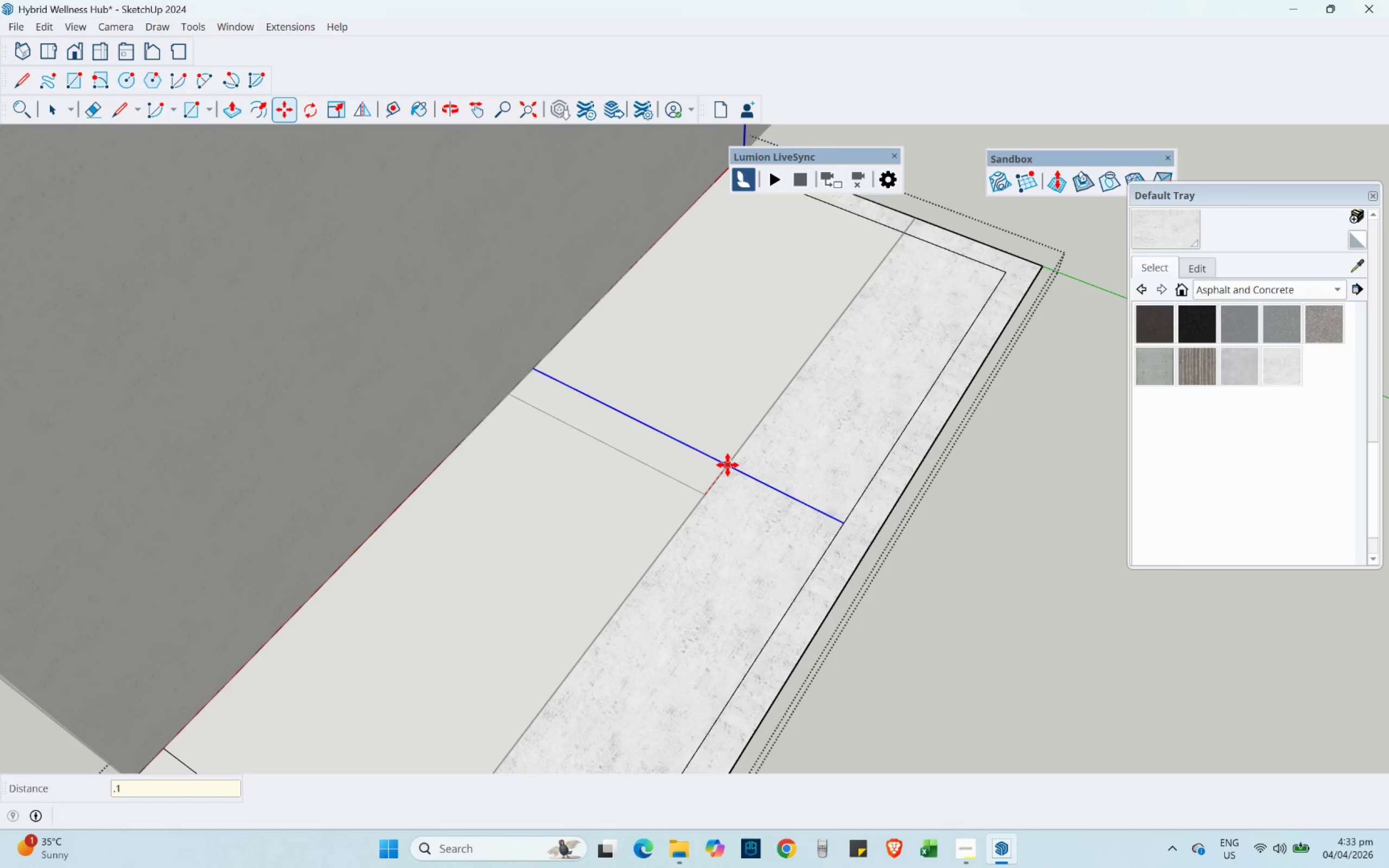 
key(NumpadEnter)
 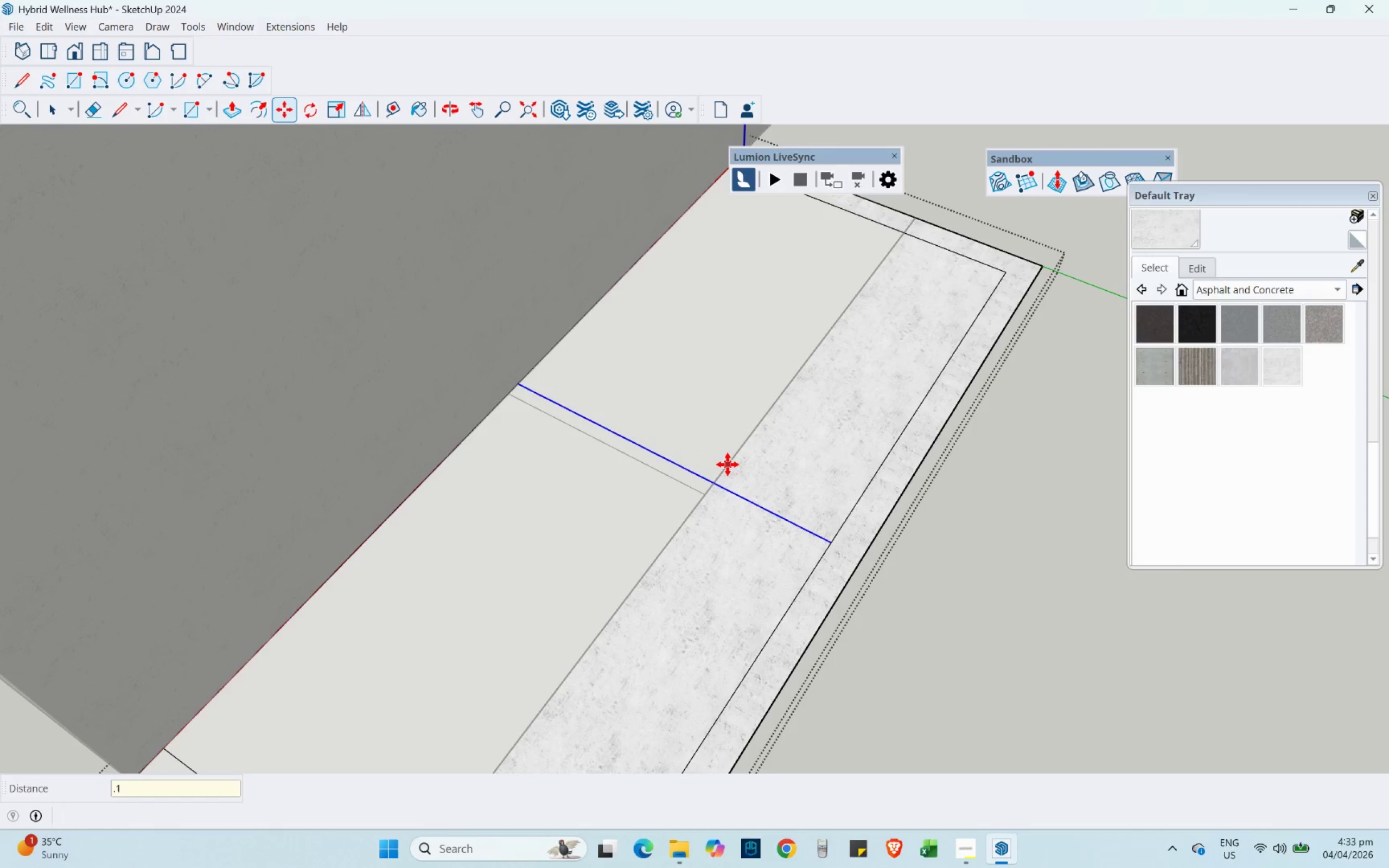 
key(Control+ControlLeft)
 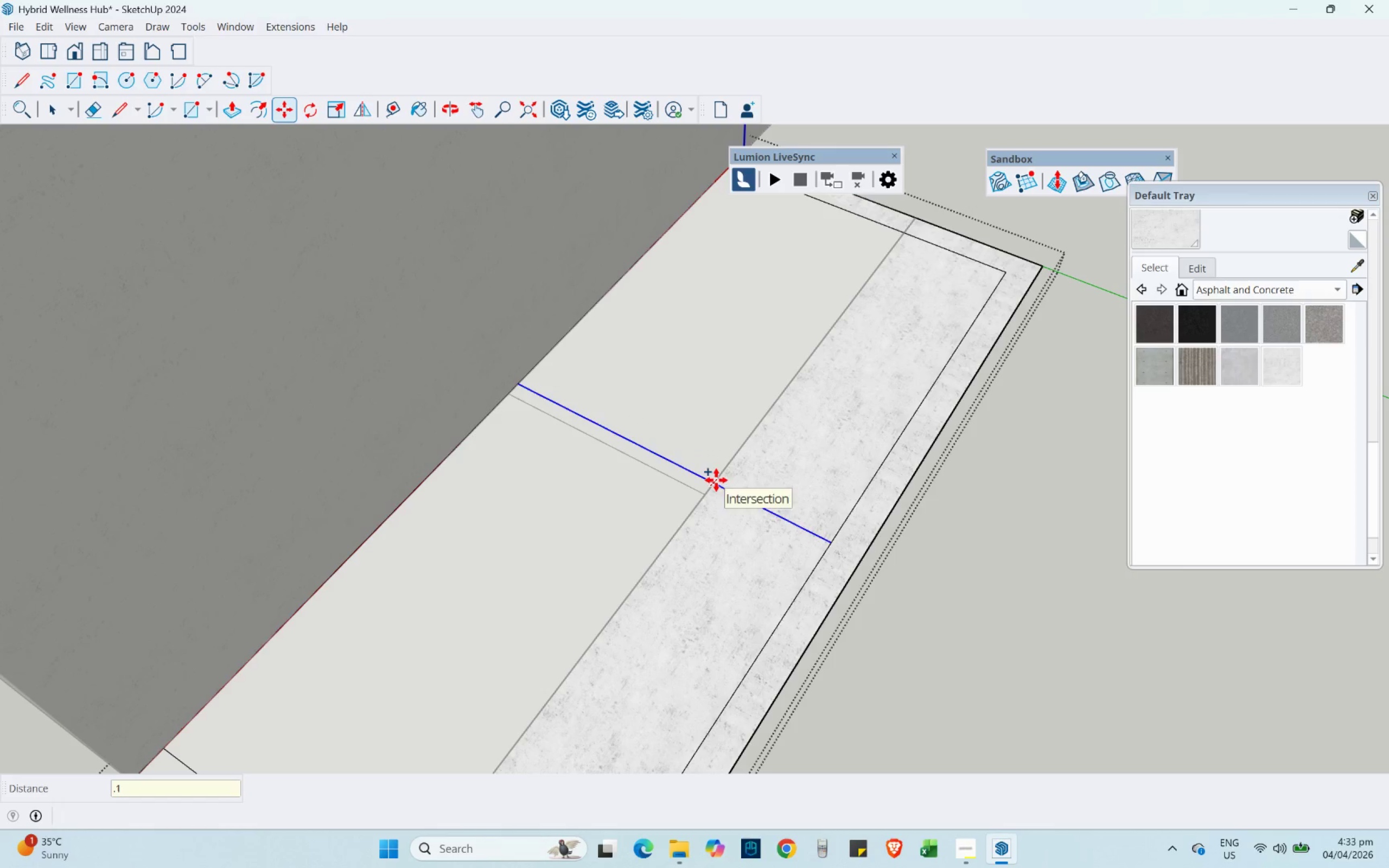 
left_click([715, 481])
 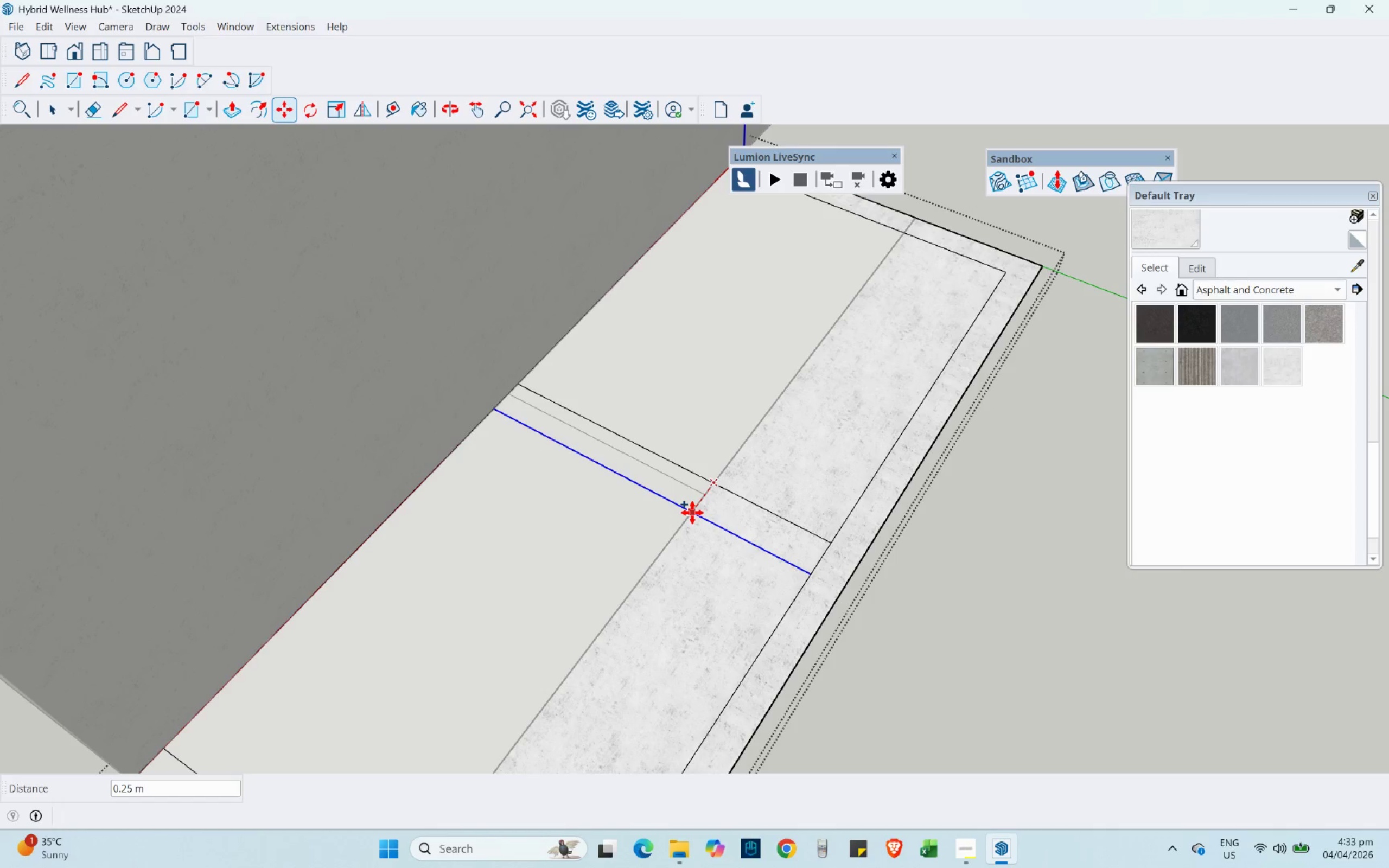 
key(NumpadDecimal)
 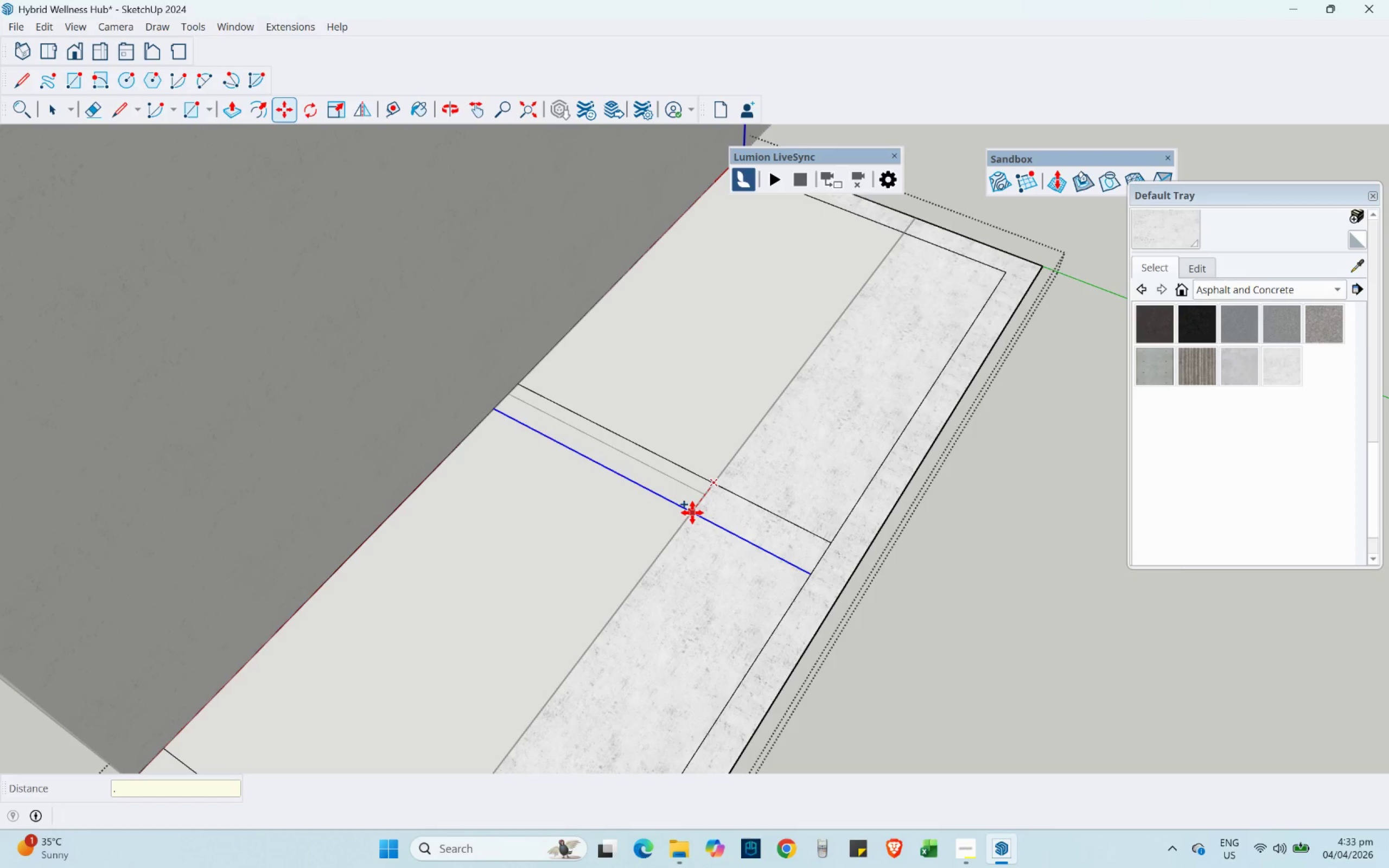 
key(Numpad2)
 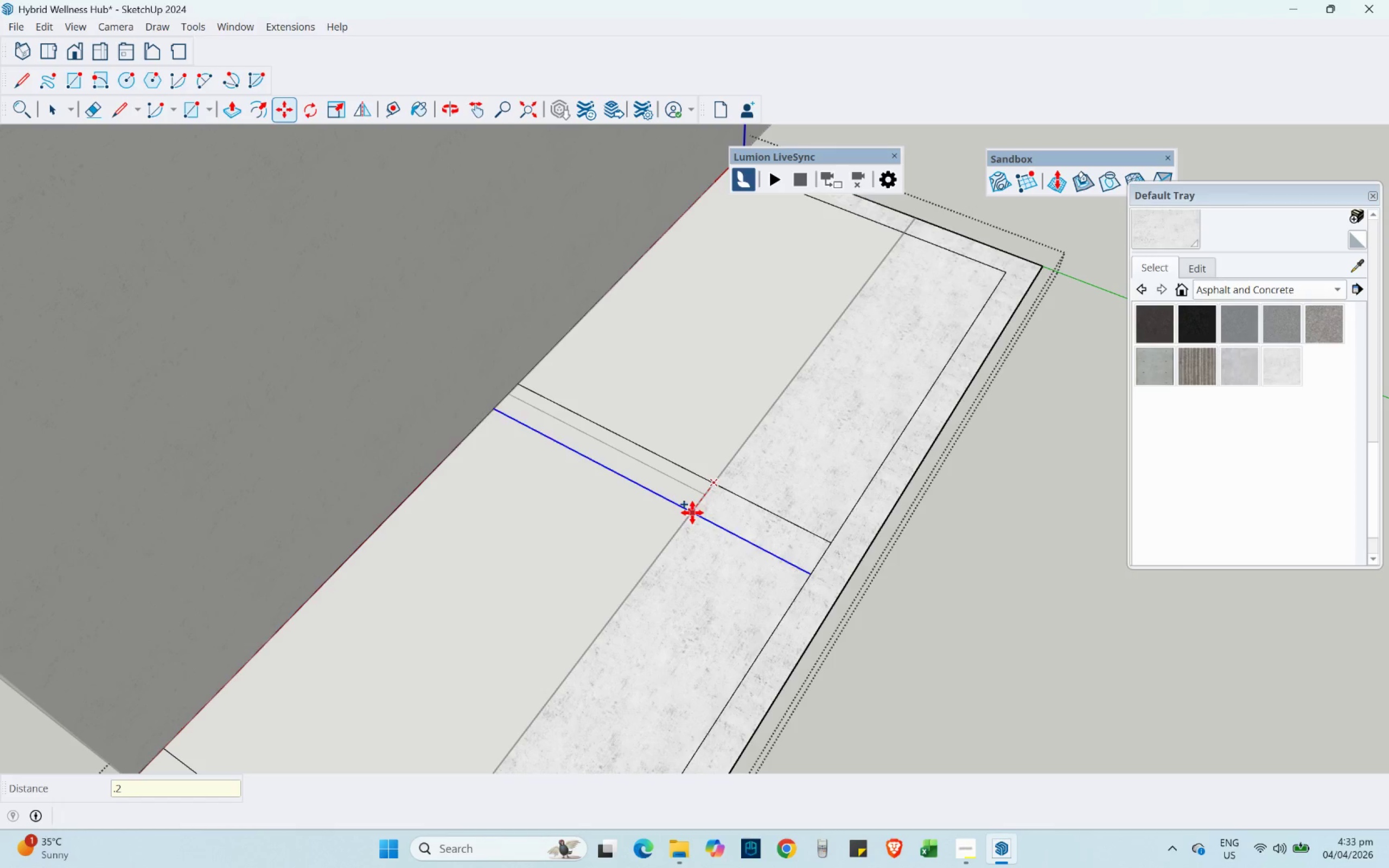 
key(NumpadEnter)
 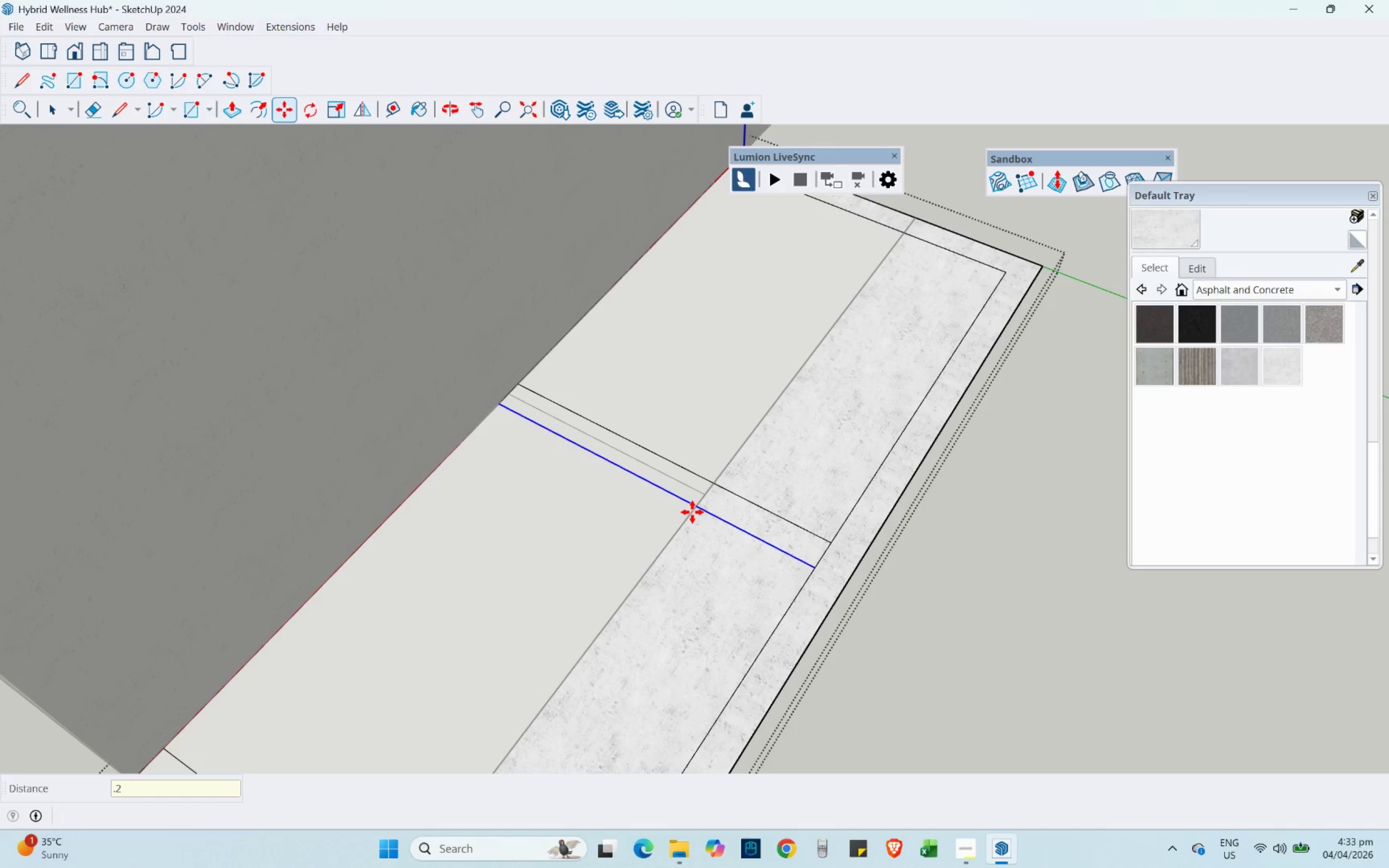 
scroll: coordinate [674, 394], scroll_direction: down, amount: 3.0
 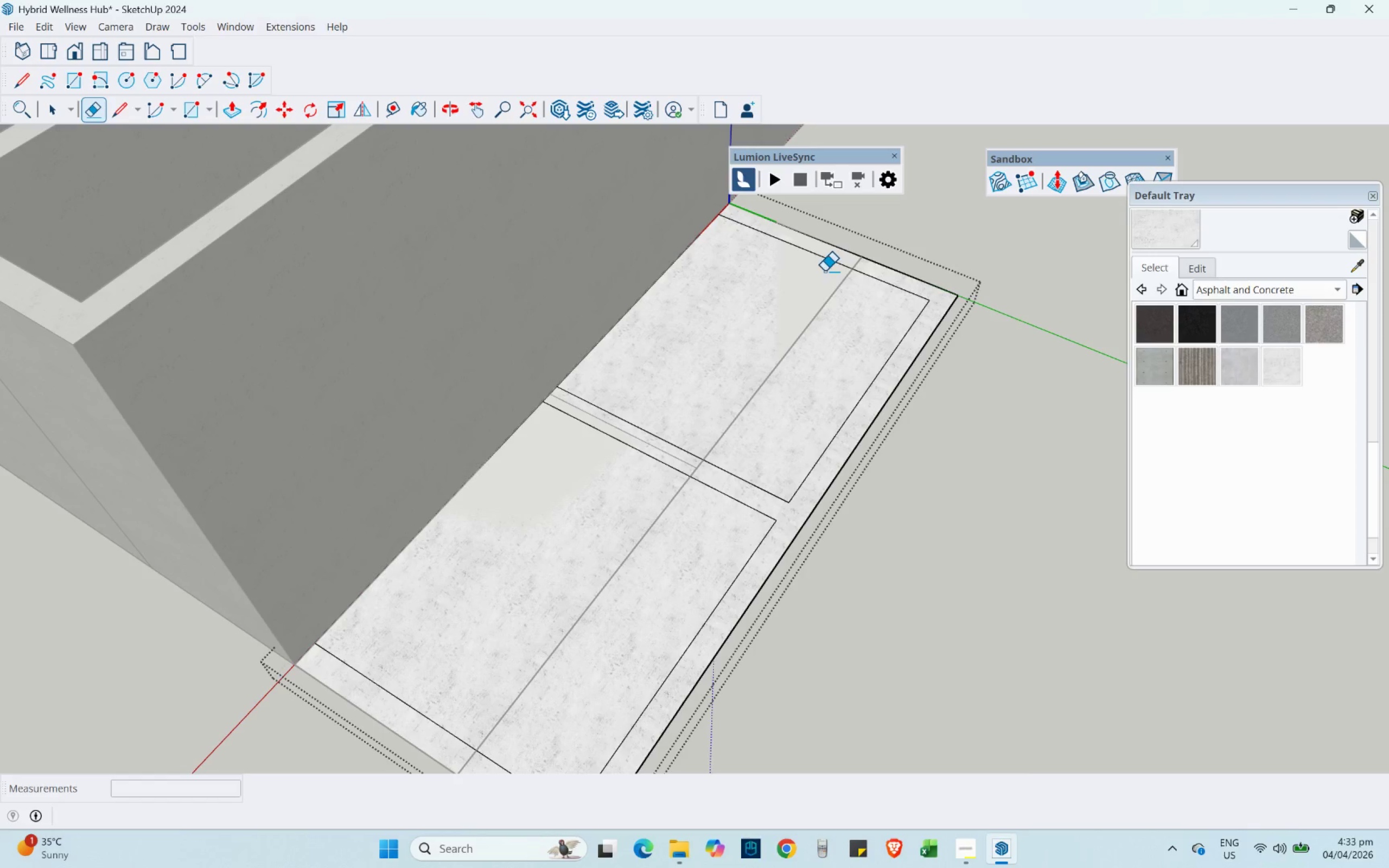 
wait(9.12)
 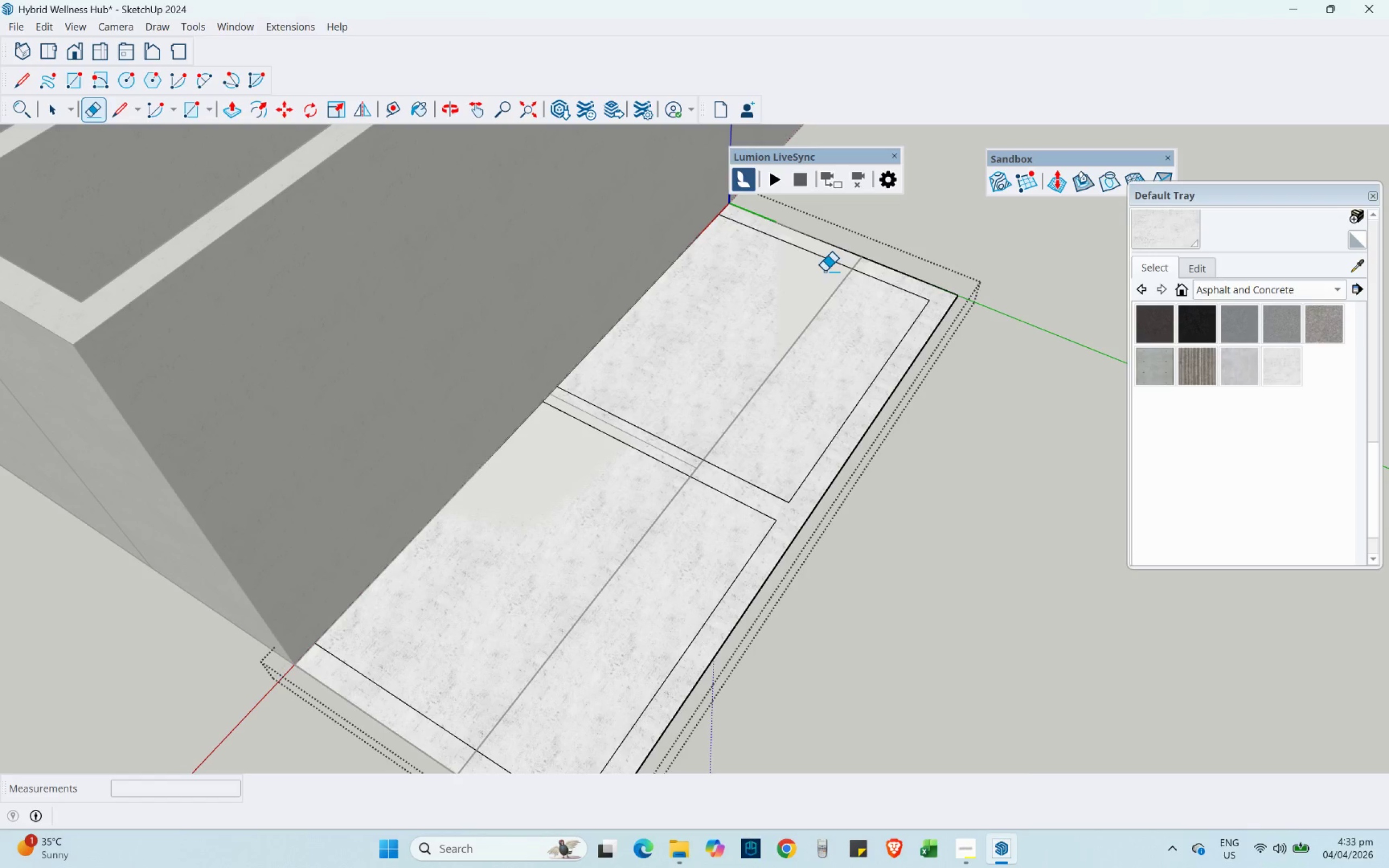 
left_click([880, 278])
 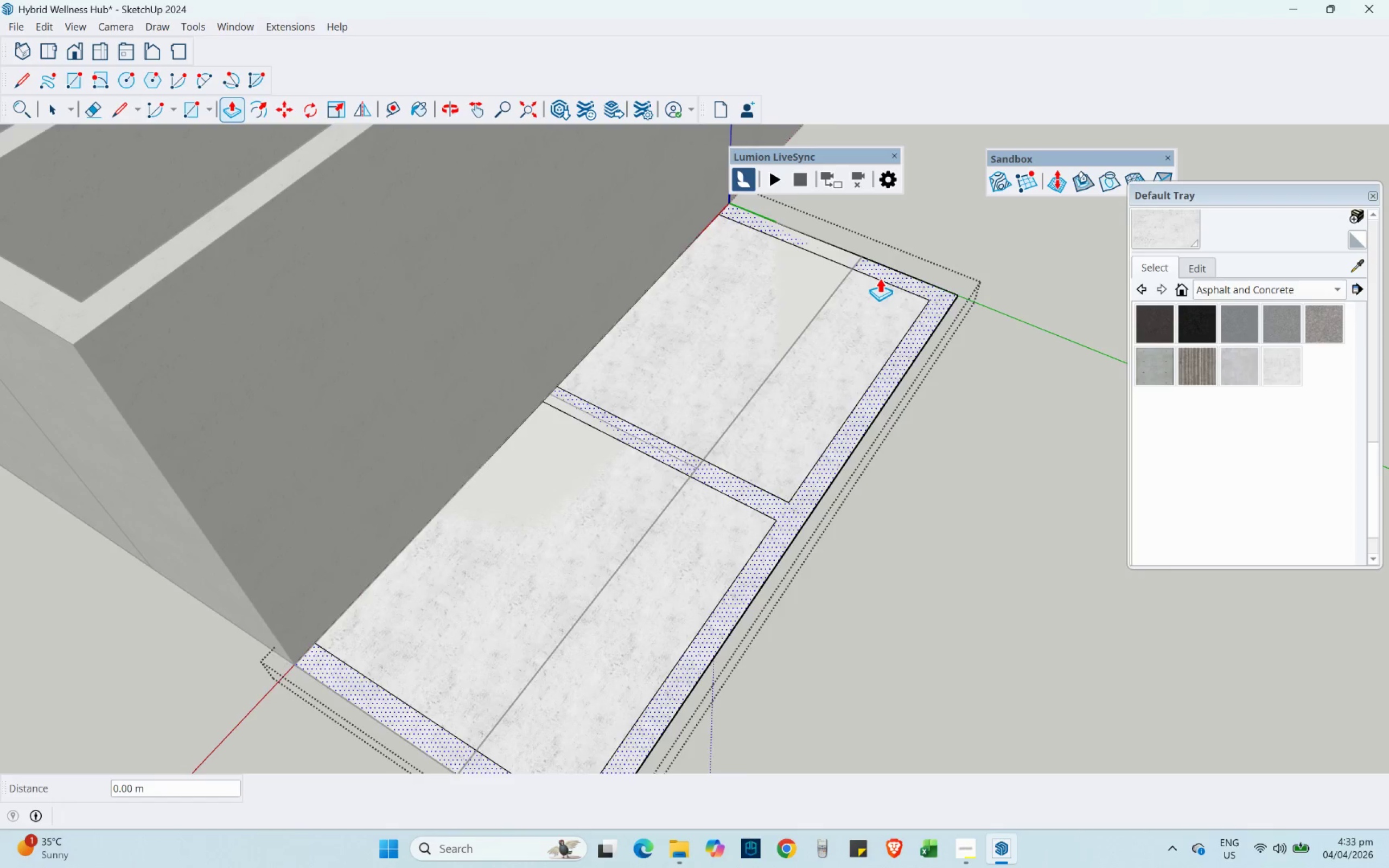 
scroll: coordinate [880, 278], scroll_direction: down, amount: 2.0
 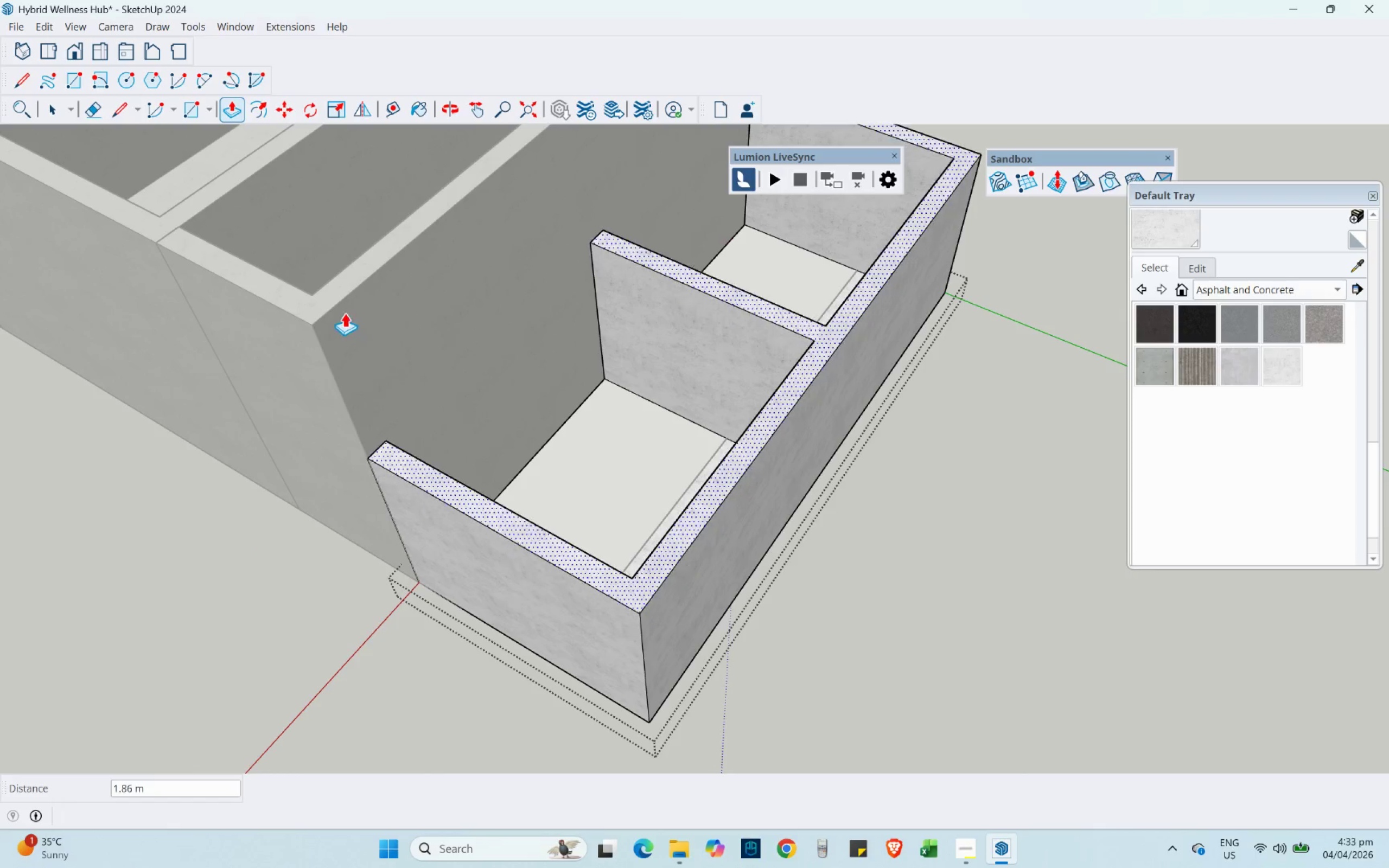 
left_click([332, 309])
 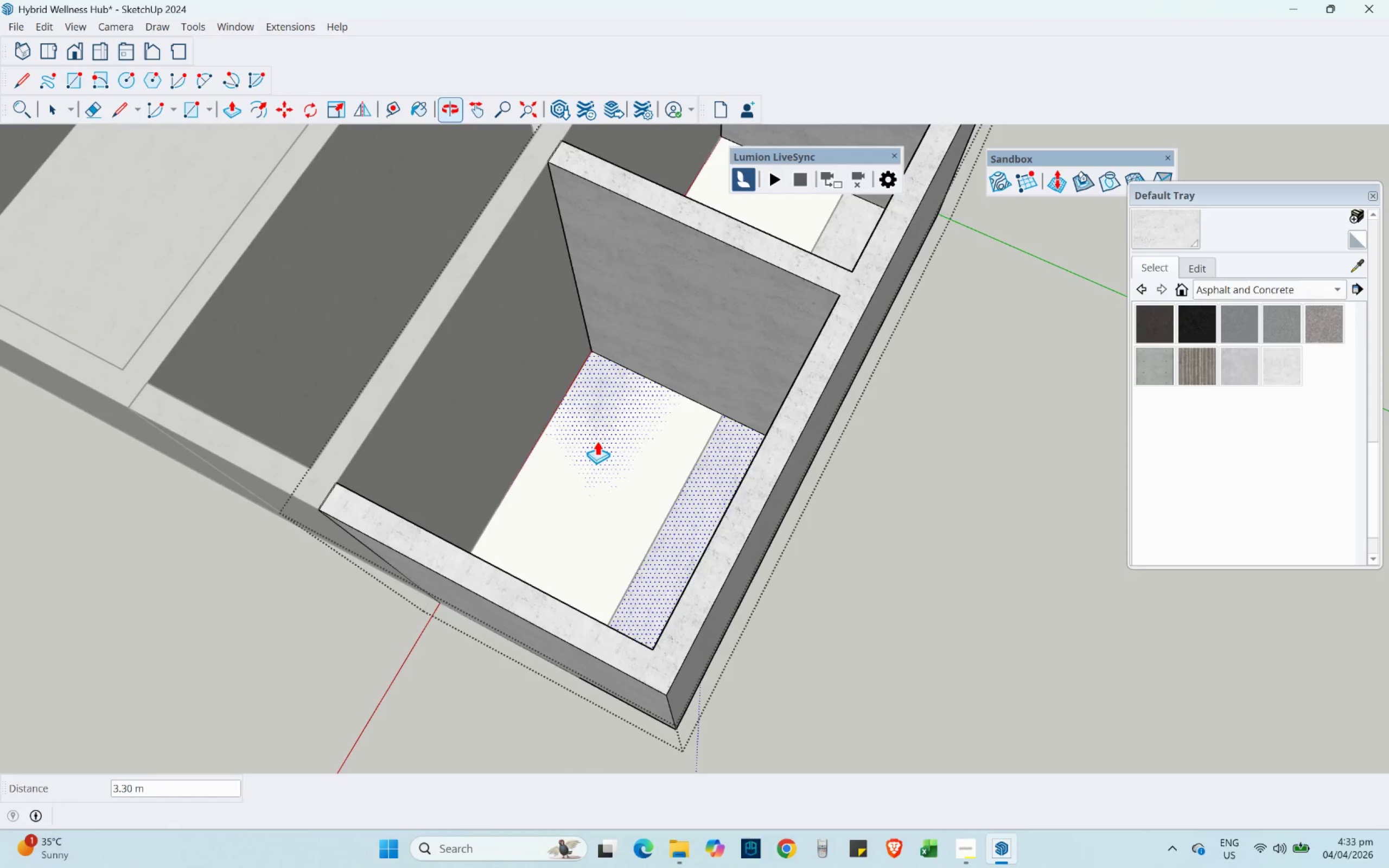 
left_click([604, 447])
 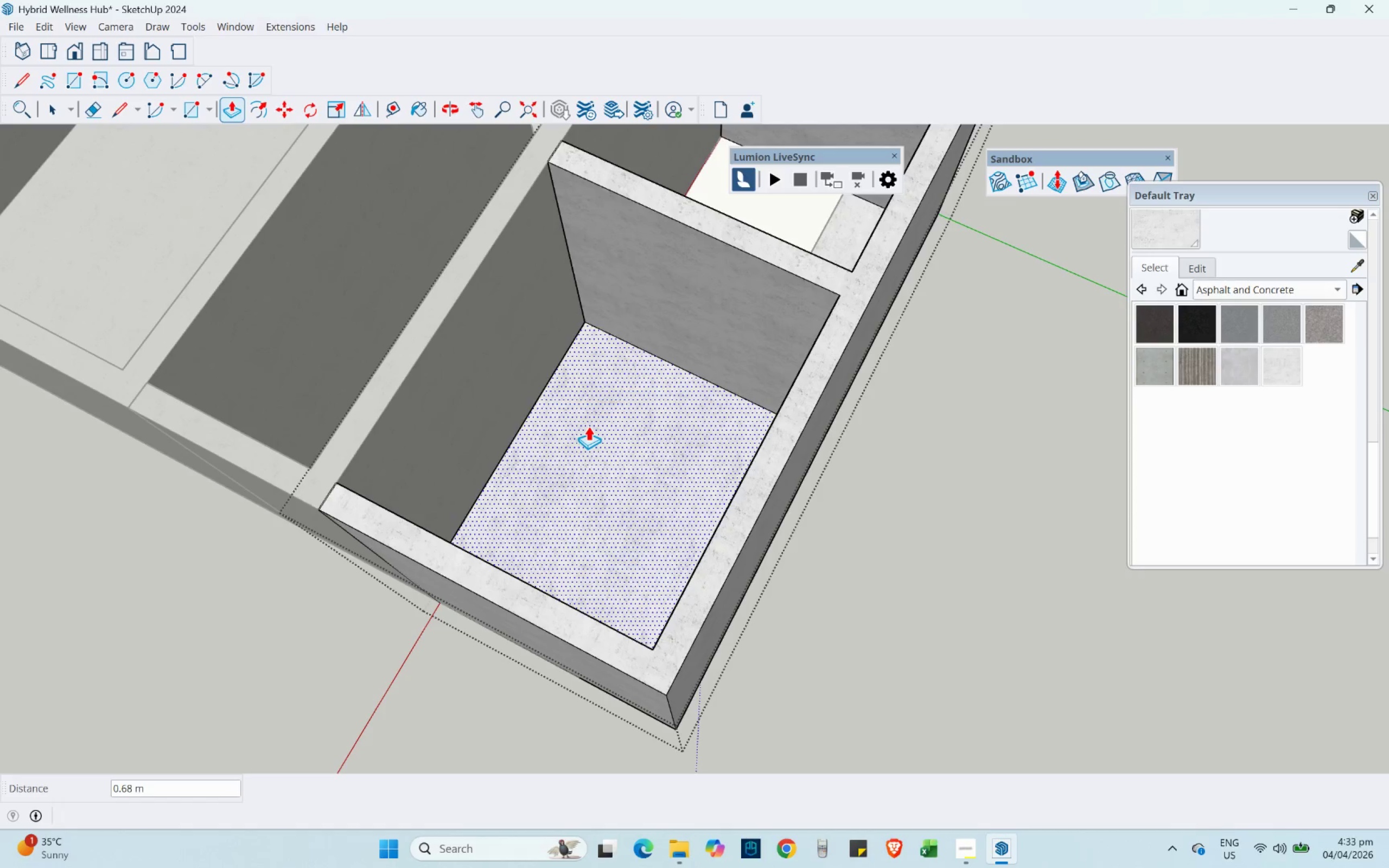 
key(NumpadDecimal)
 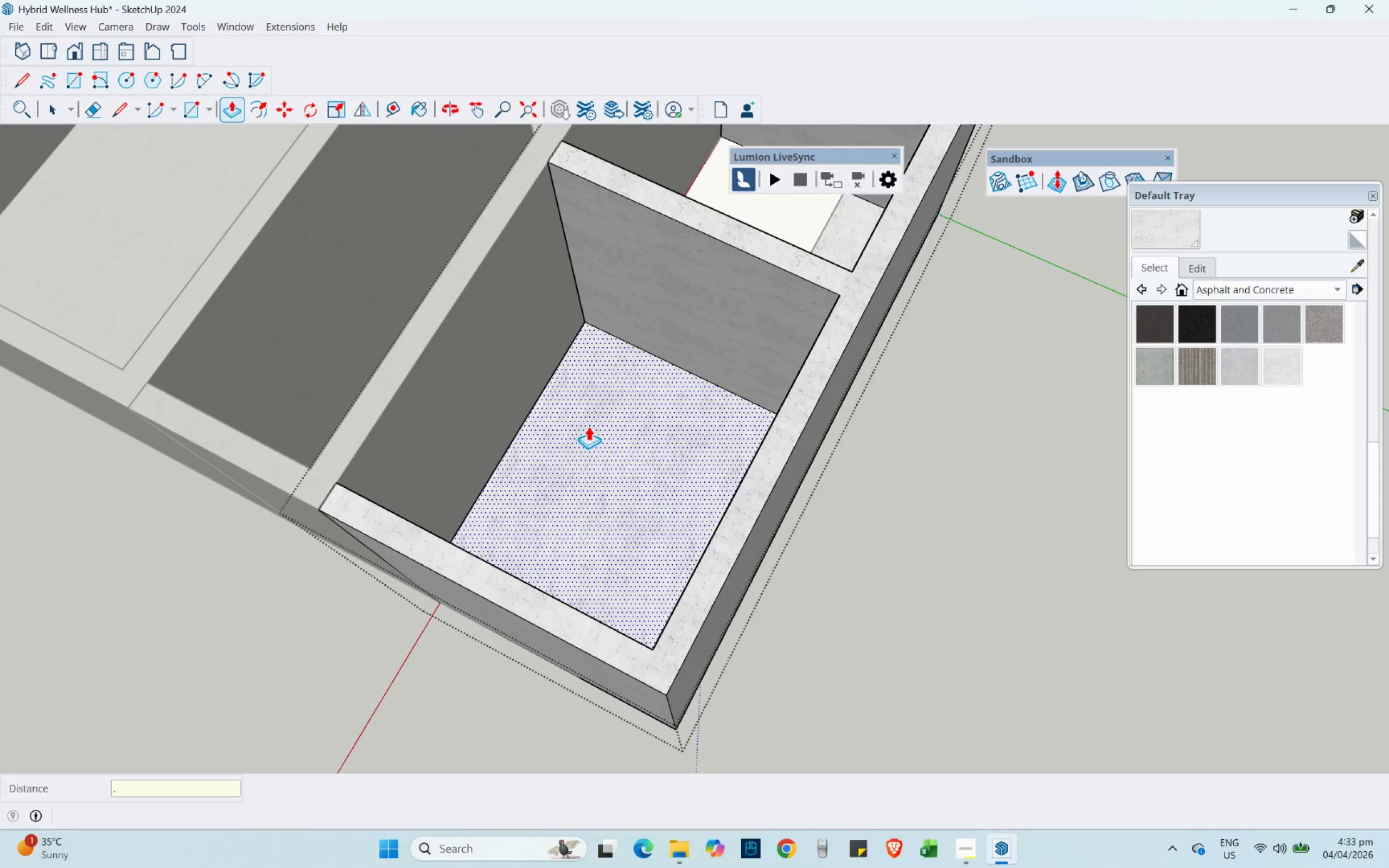 
key(Numpad6)
 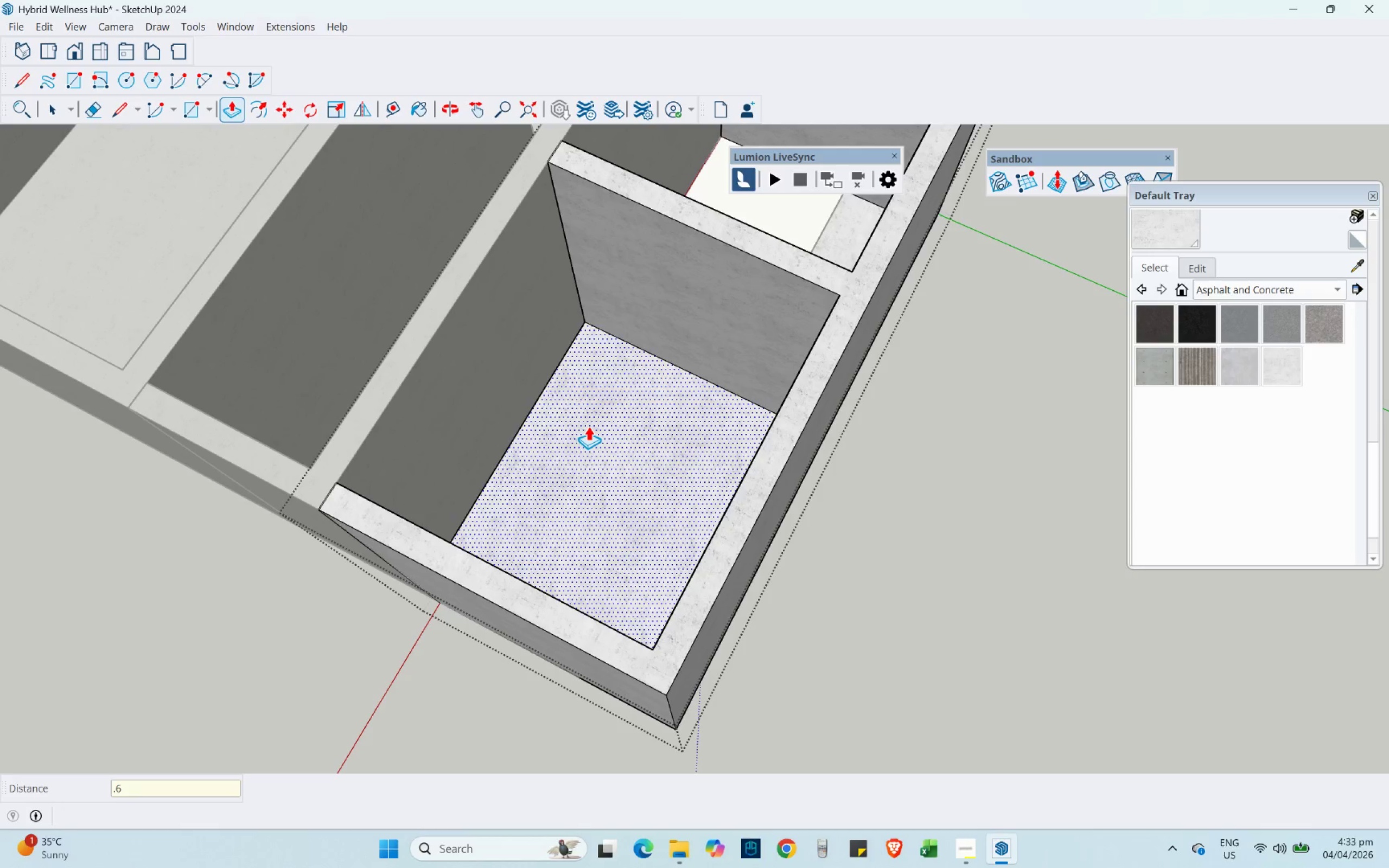 
key(NumpadEnter)
 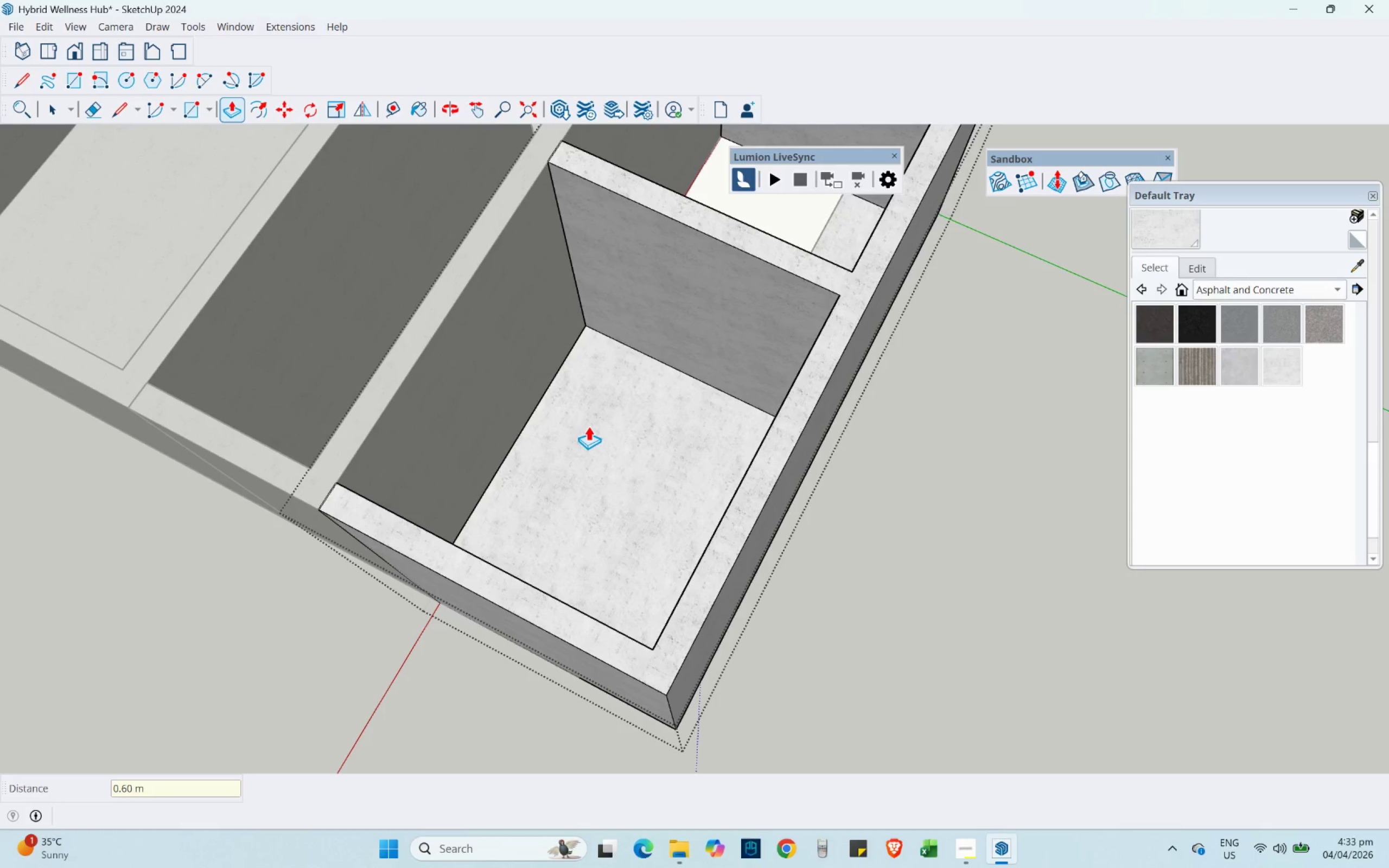 
scroll: coordinate [675, 468], scroll_direction: down, amount: 4.0
 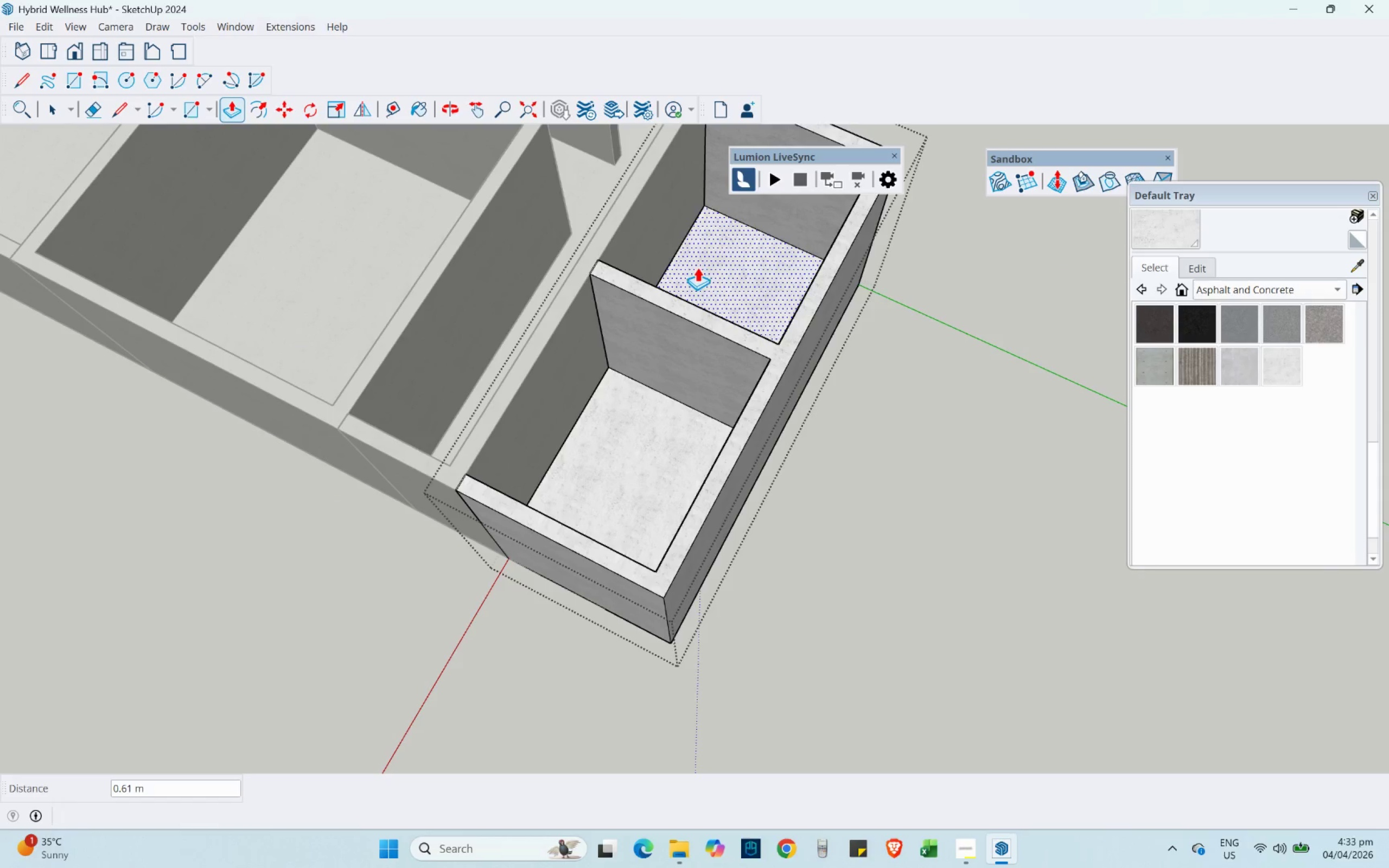 
key(NumpadDecimal)
 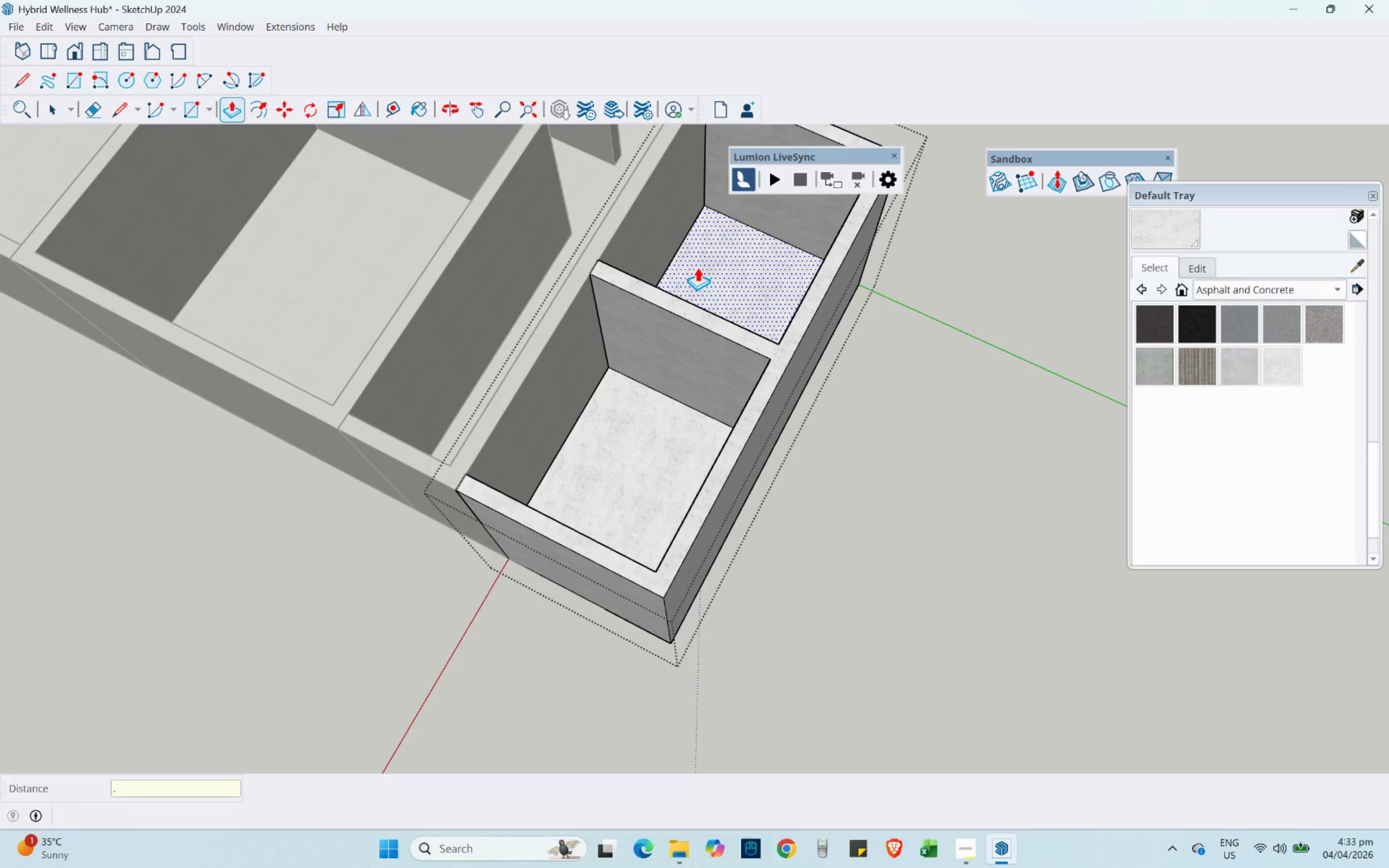 
key(Numpad6)
 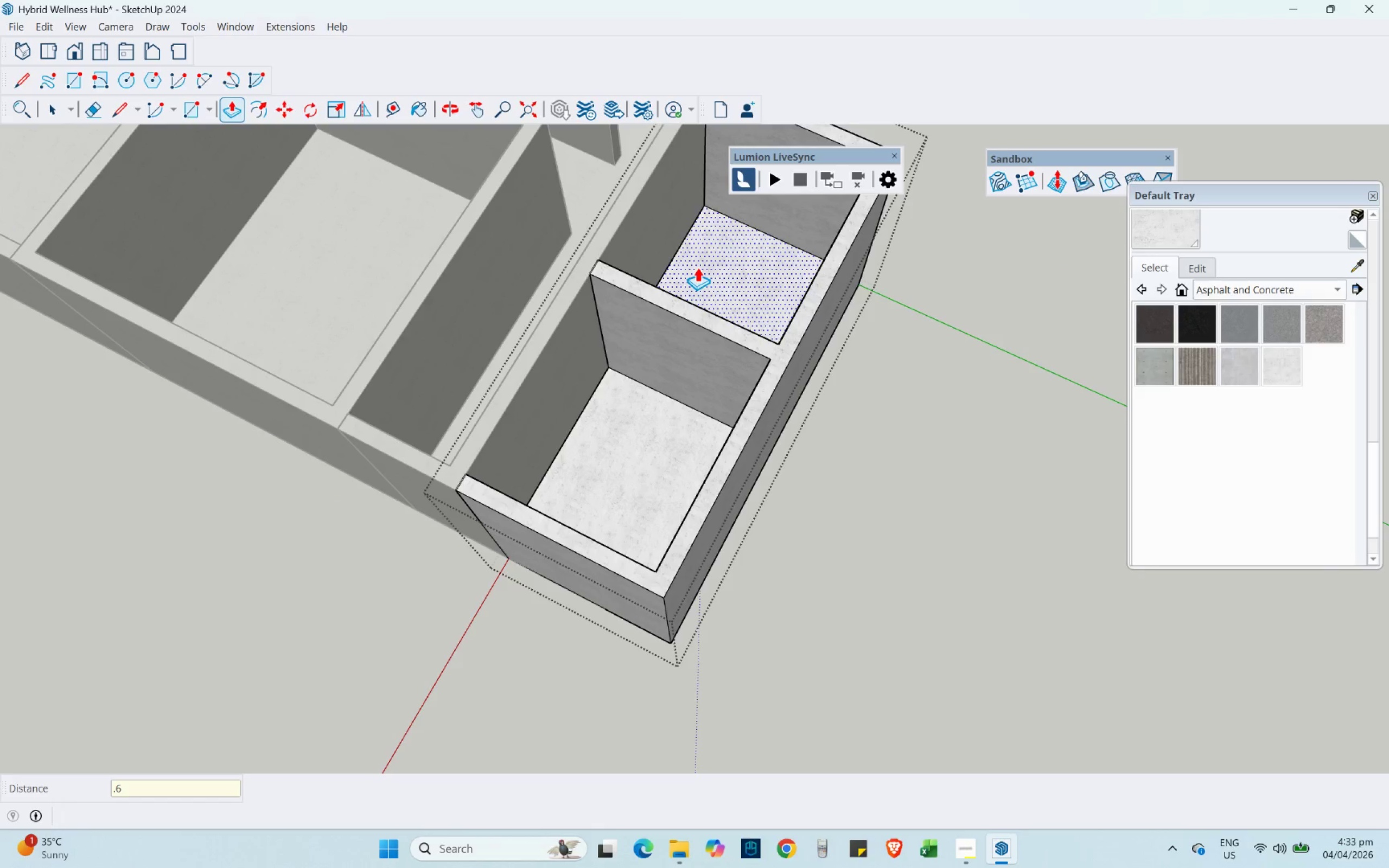 
key(NumpadEnter)
 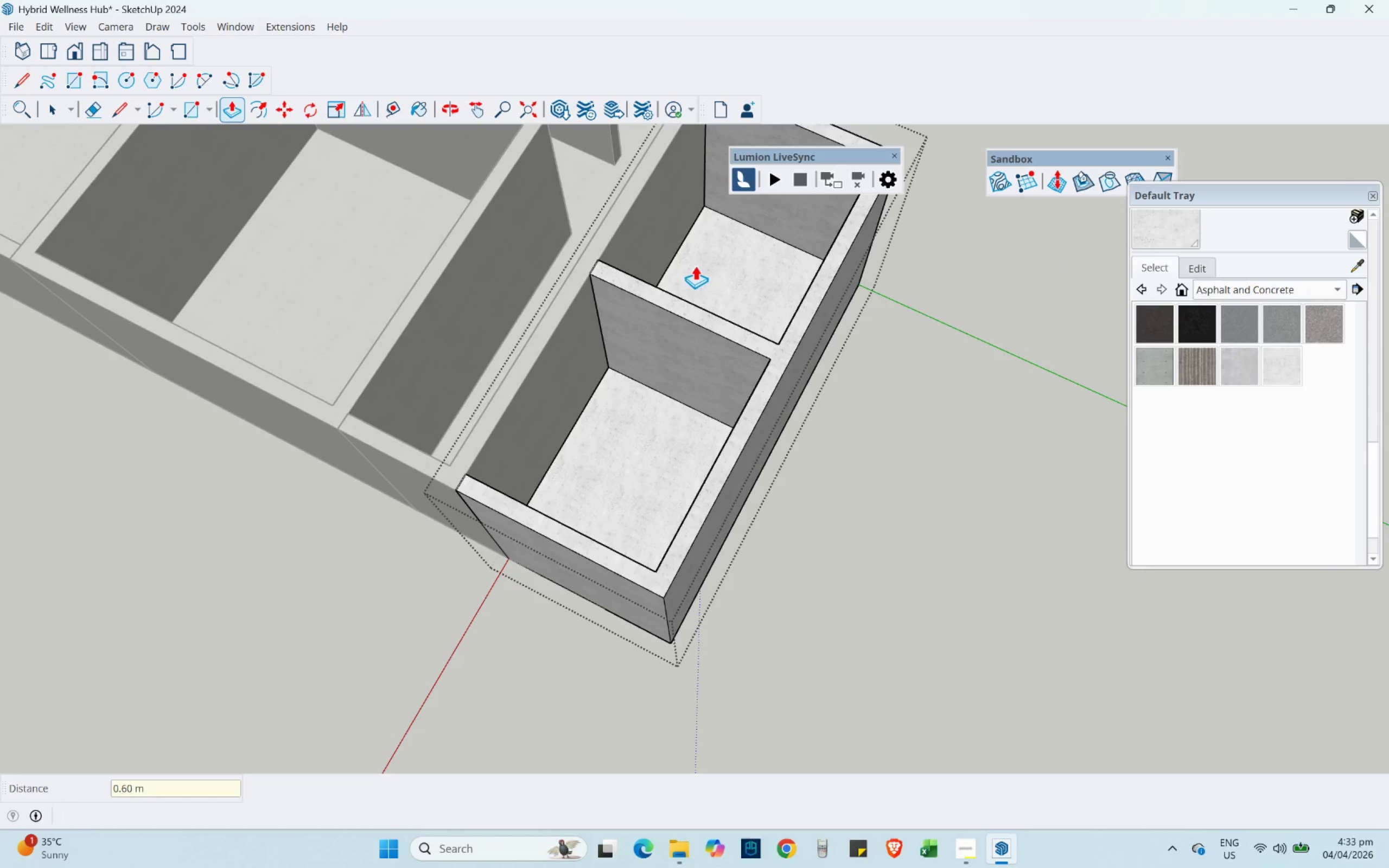 
scroll: coordinate [644, 299], scroll_direction: down, amount: 1.0
 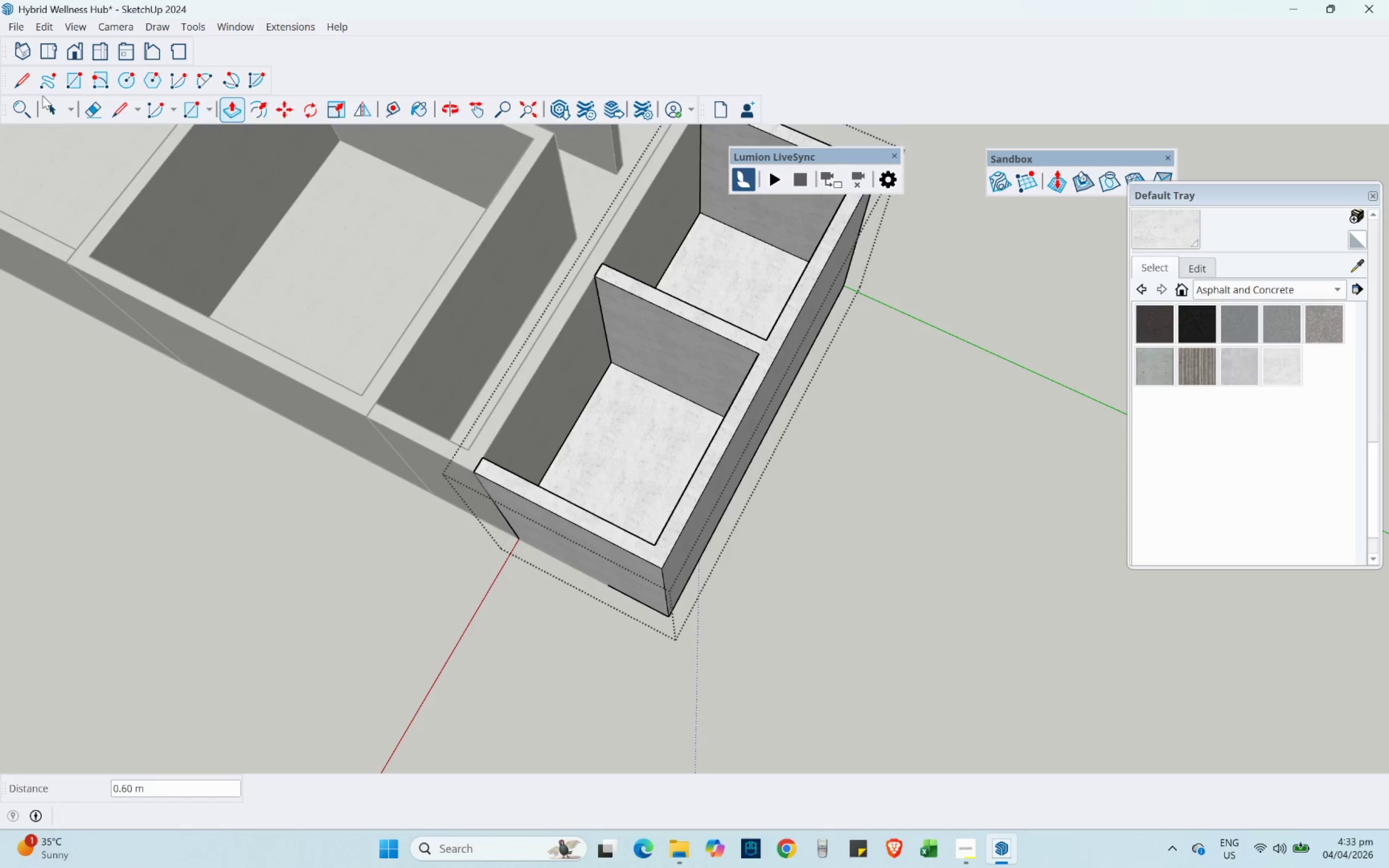 
left_click([59, 112])
 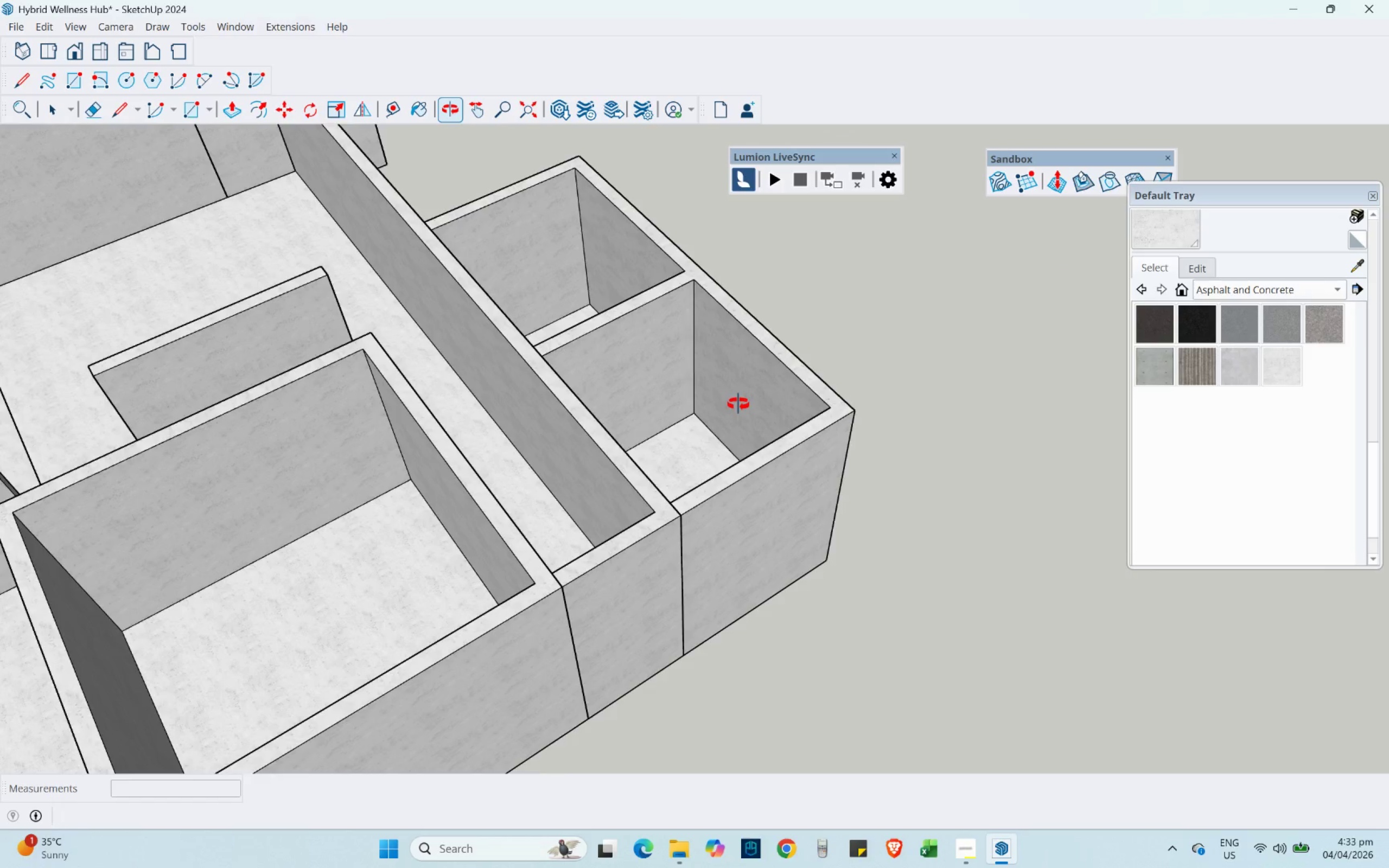 
scroll: coordinate [766, 362], scroll_direction: down, amount: 15.0
 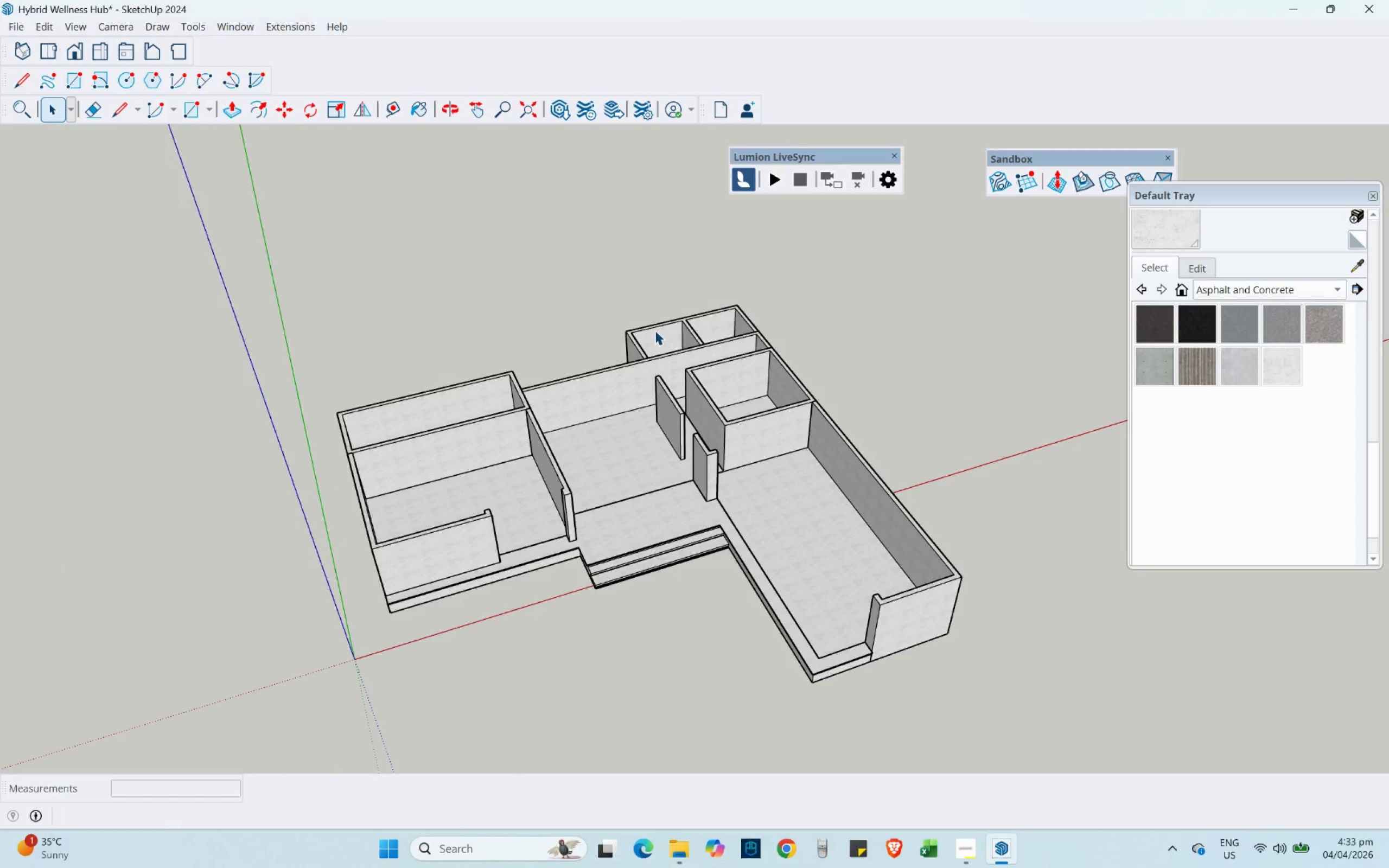 
key(Control+ControlLeft)
 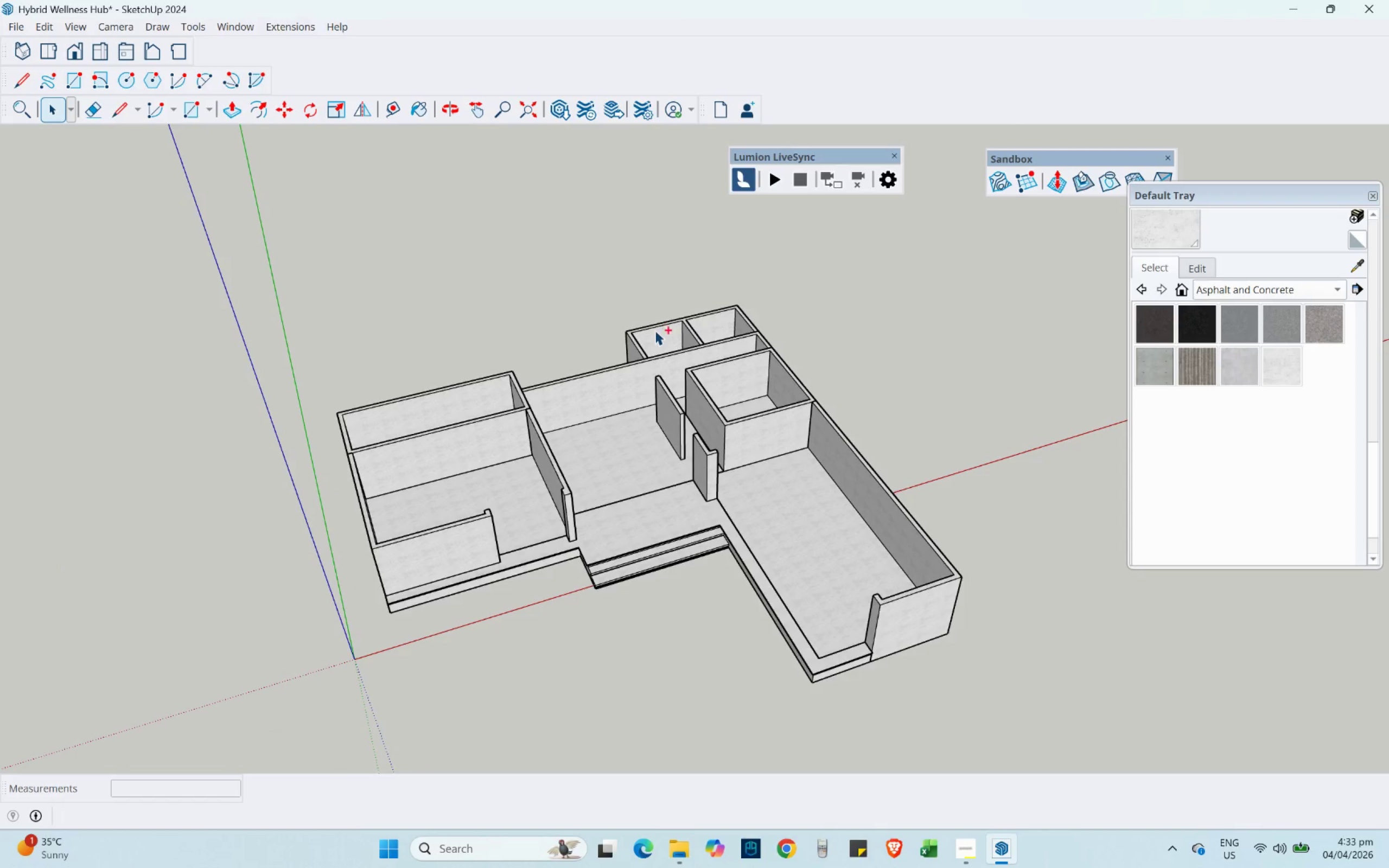 
key(Control+S)
 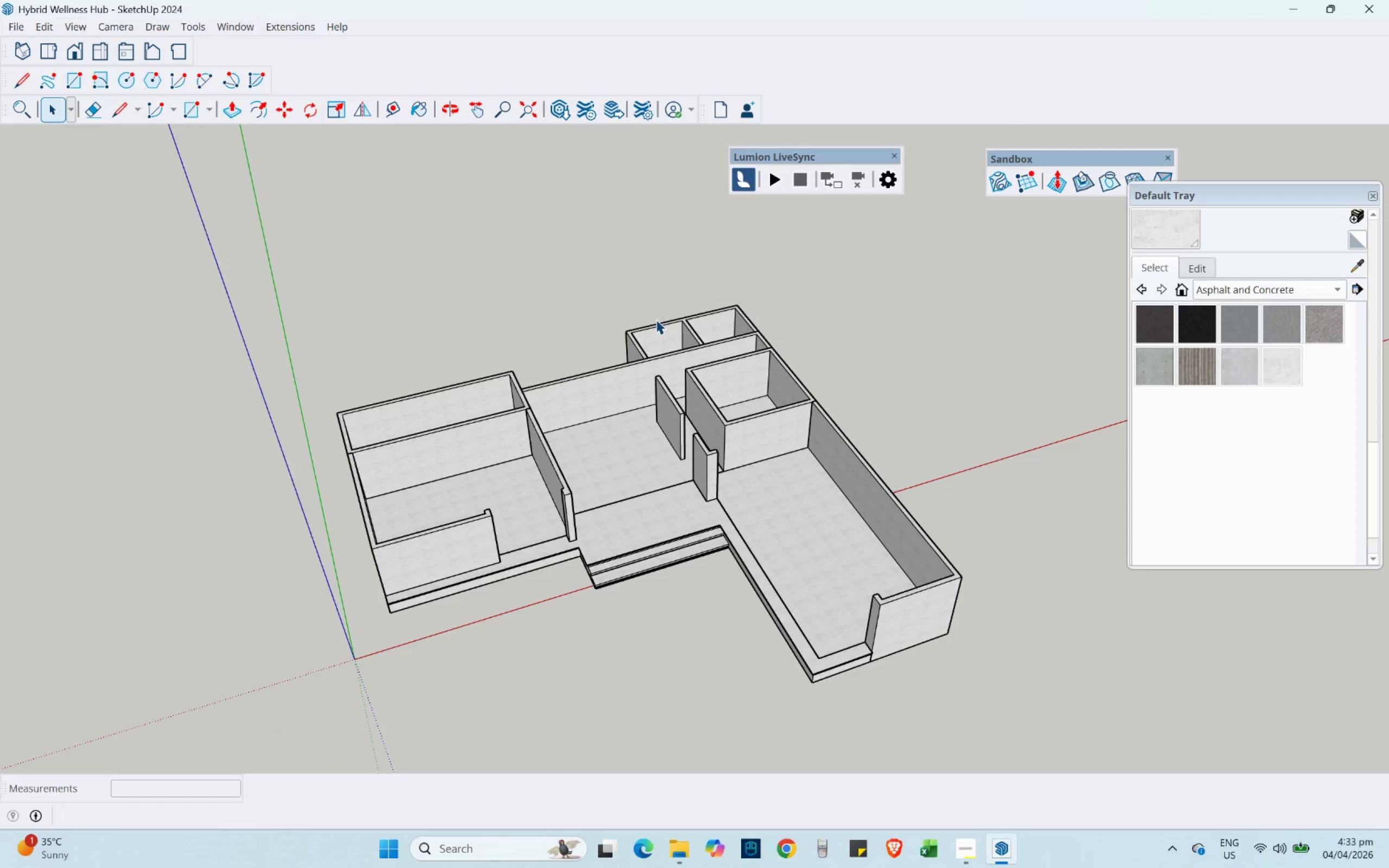 
scroll: coordinate [793, 546], scroll_direction: up, amount: 4.0
 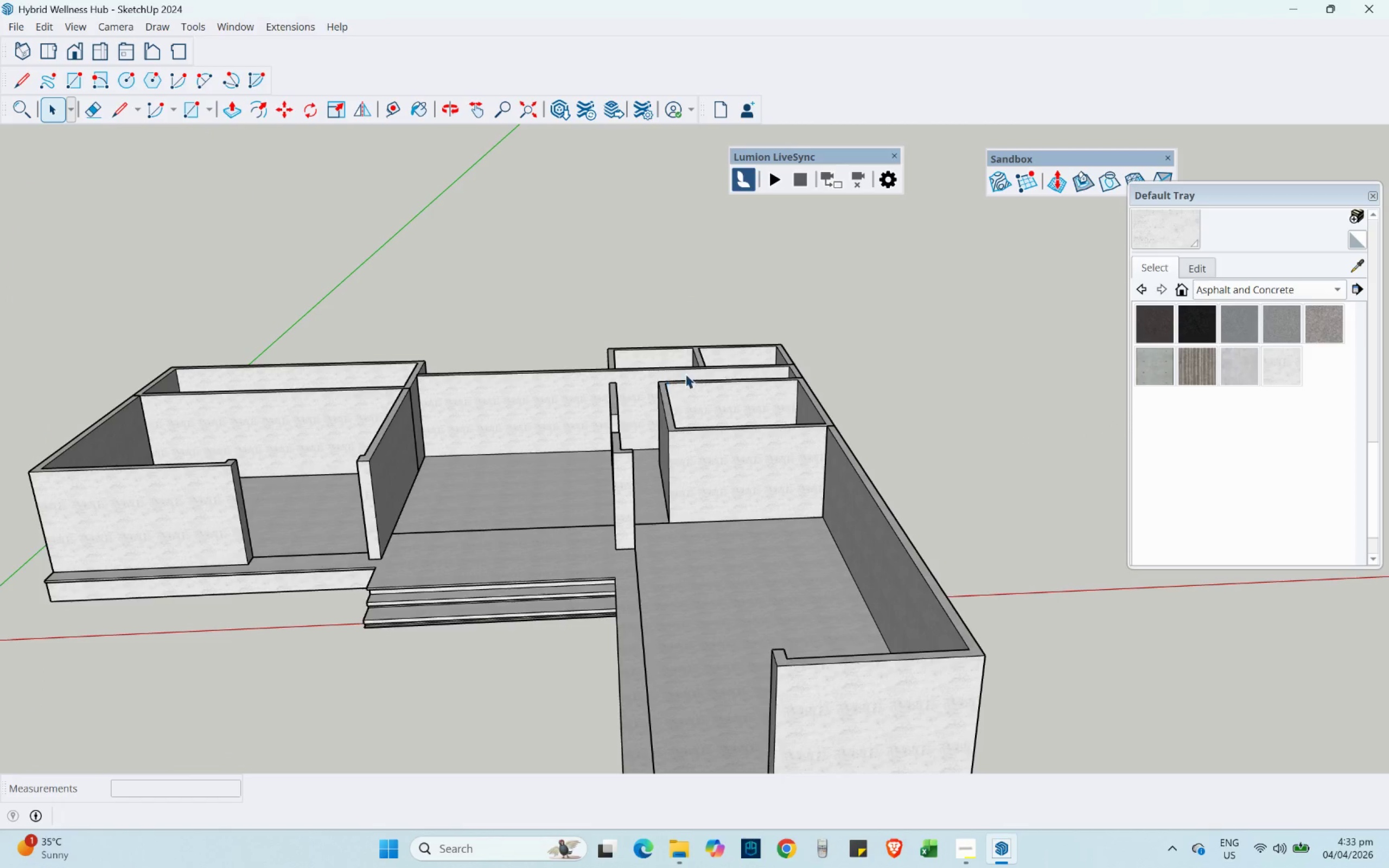 
scroll: coordinate [742, 401], scroll_direction: down, amount: 3.0
 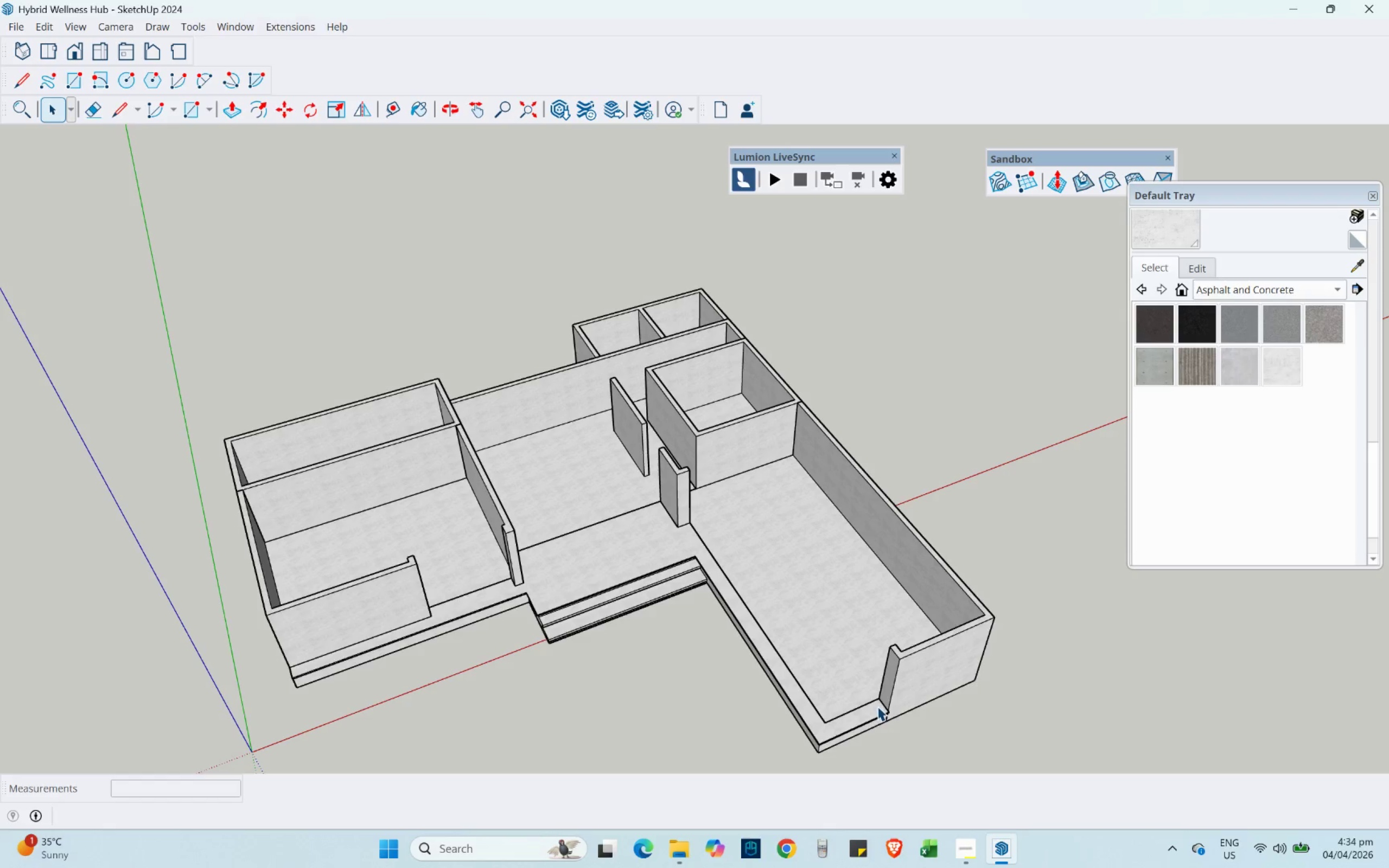 
wait(7.18)
 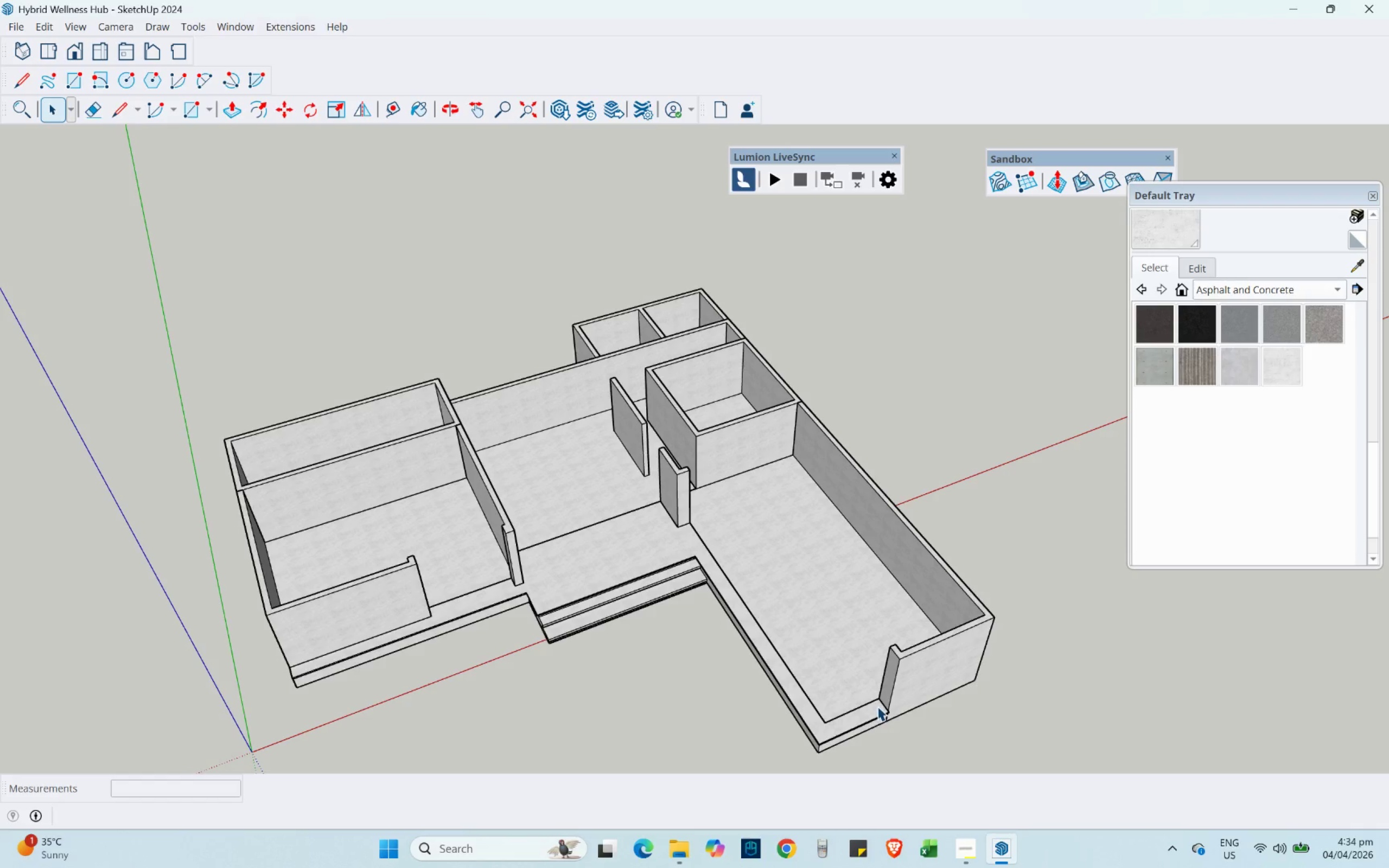 
left_click([387, 111])
 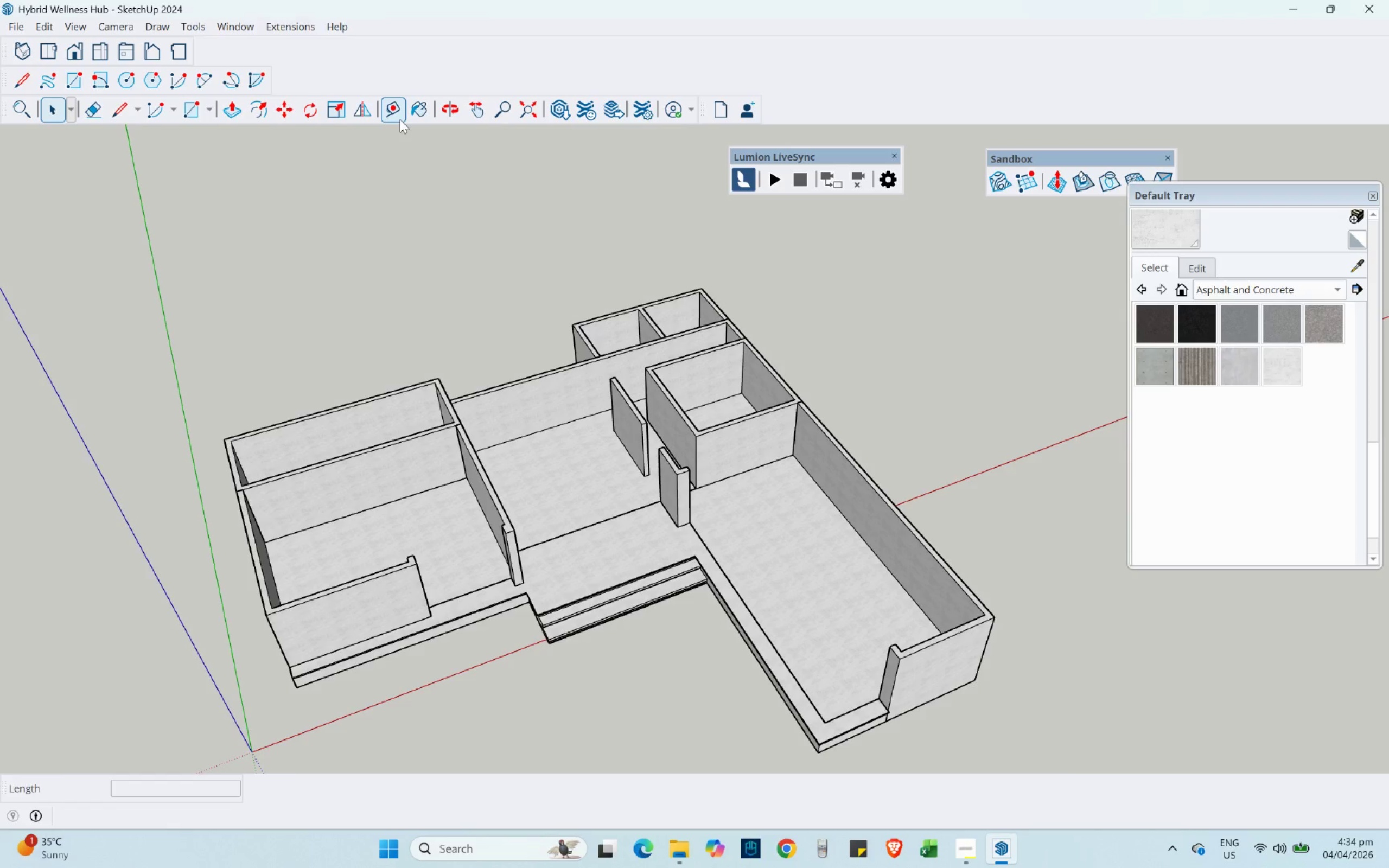 
scroll: coordinate [653, 514], scroll_direction: up, amount: 9.0
 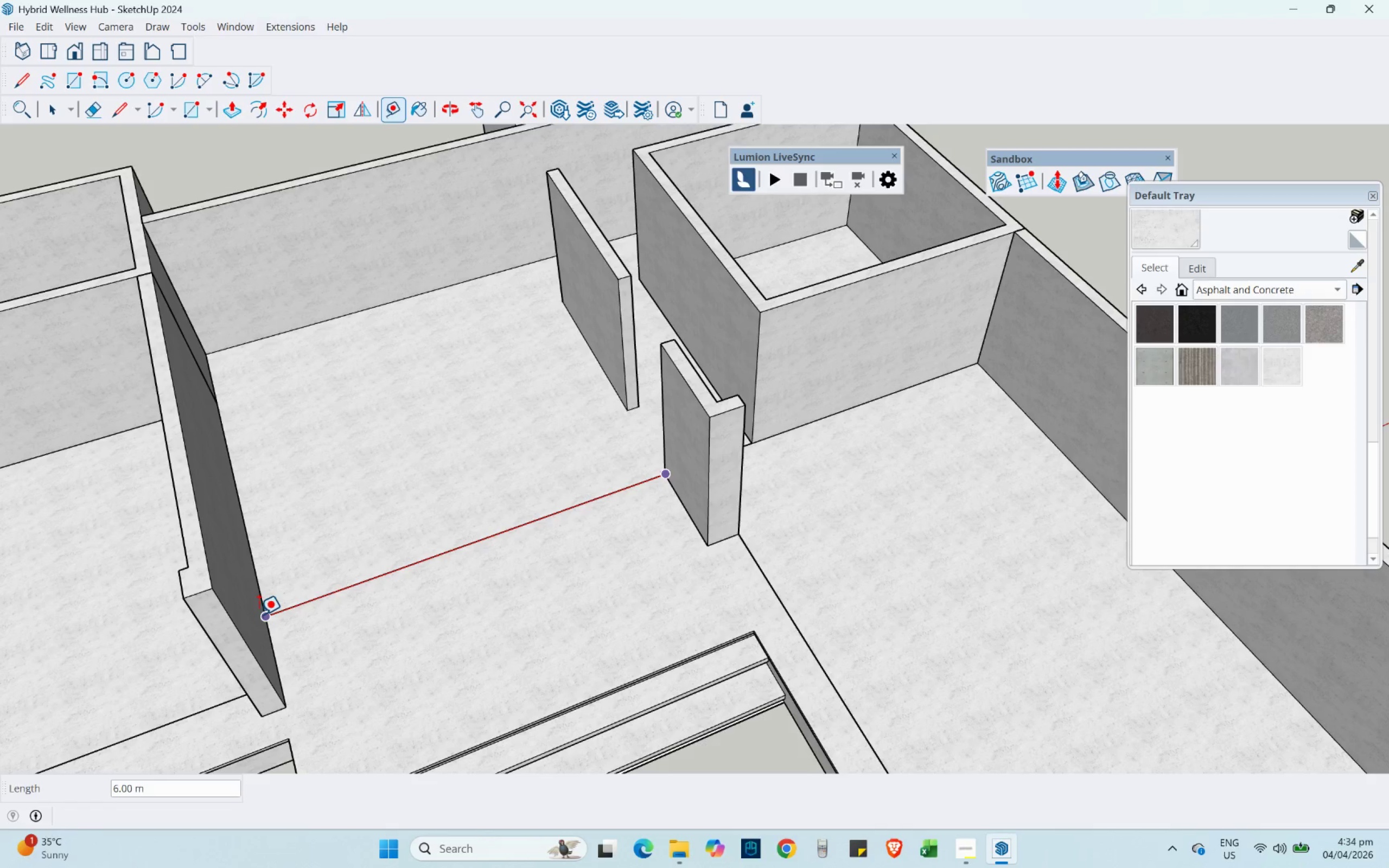 
wait(15.78)
 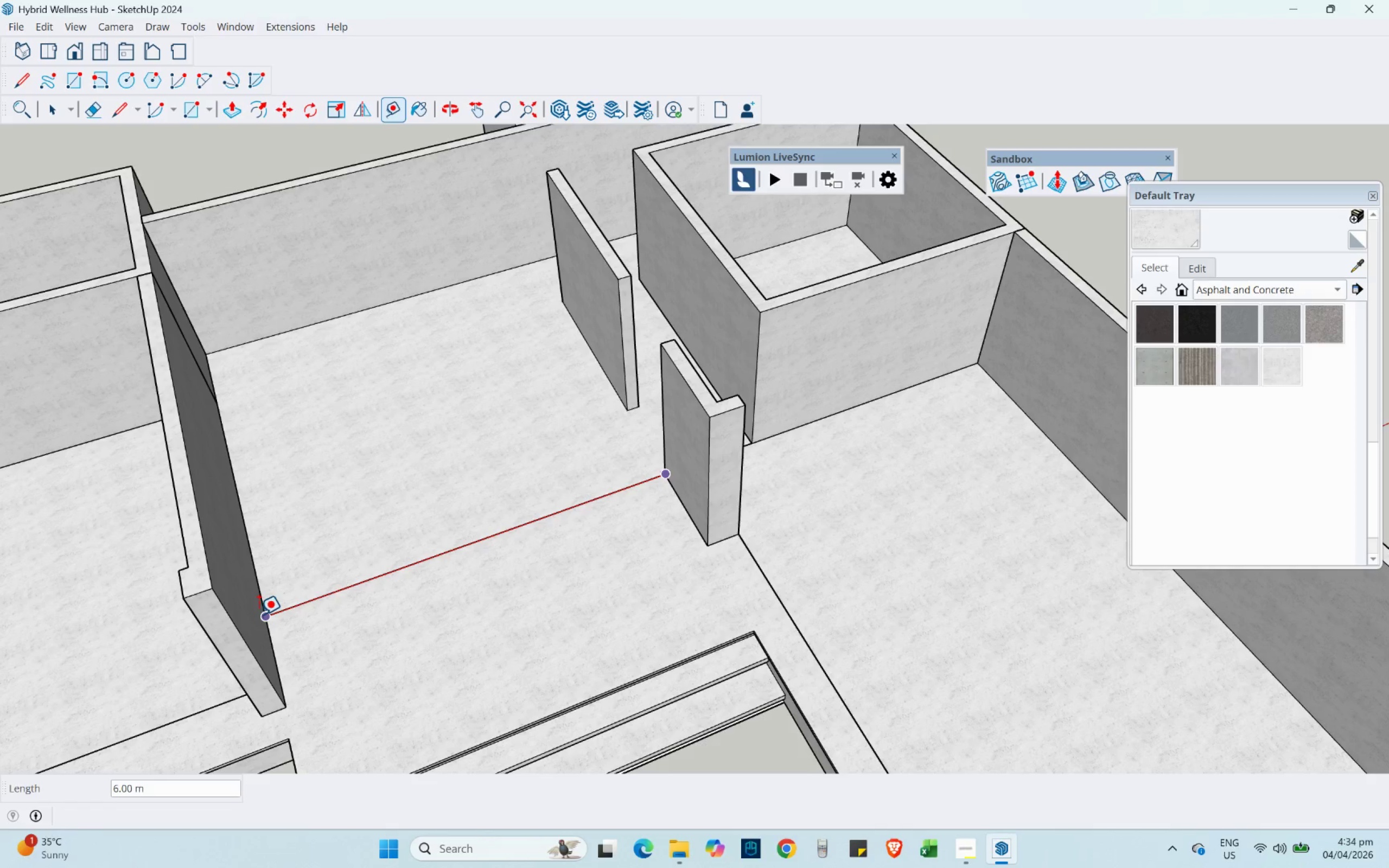 
left_click([128, 115])
 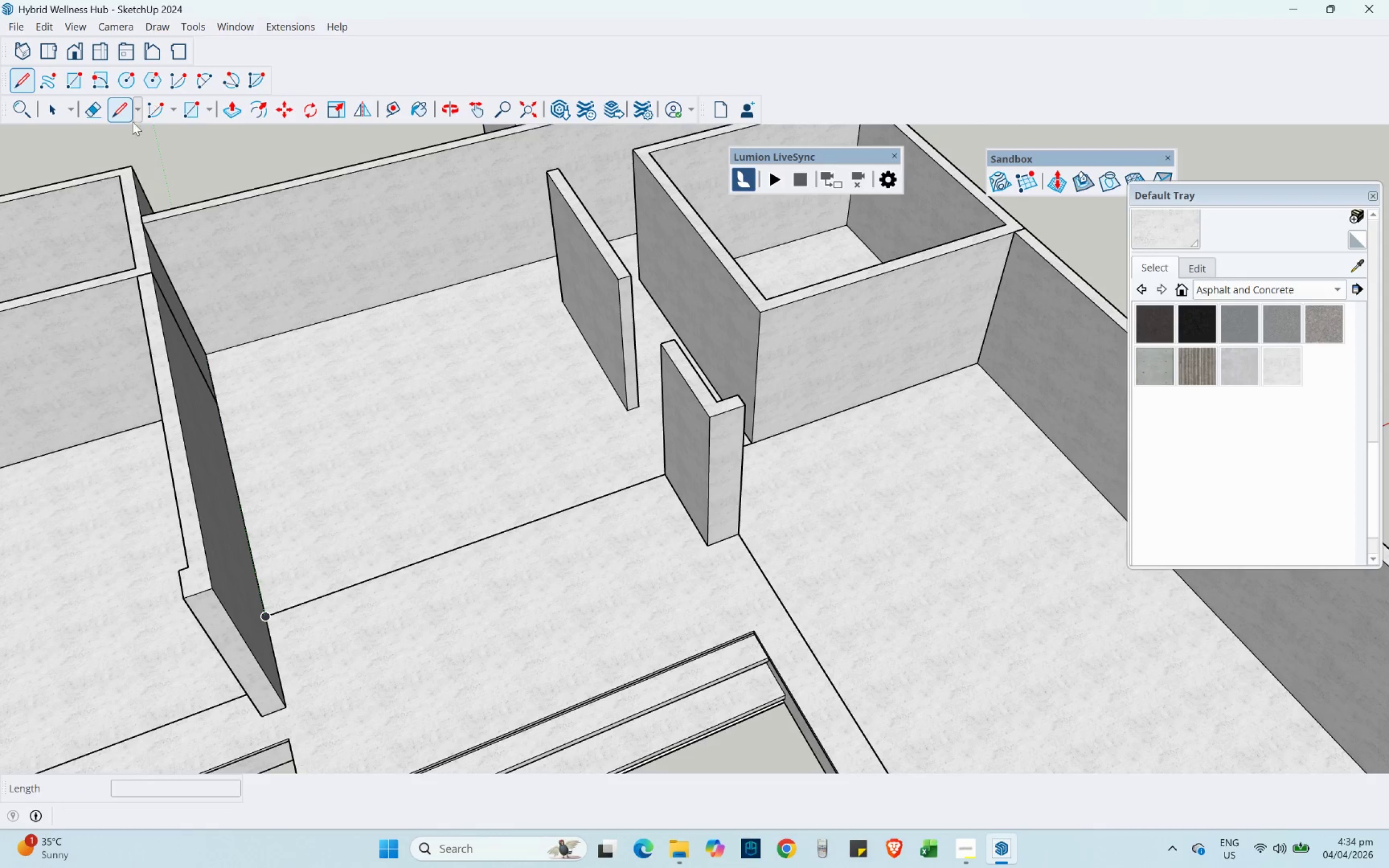 
left_click([122, 113])
 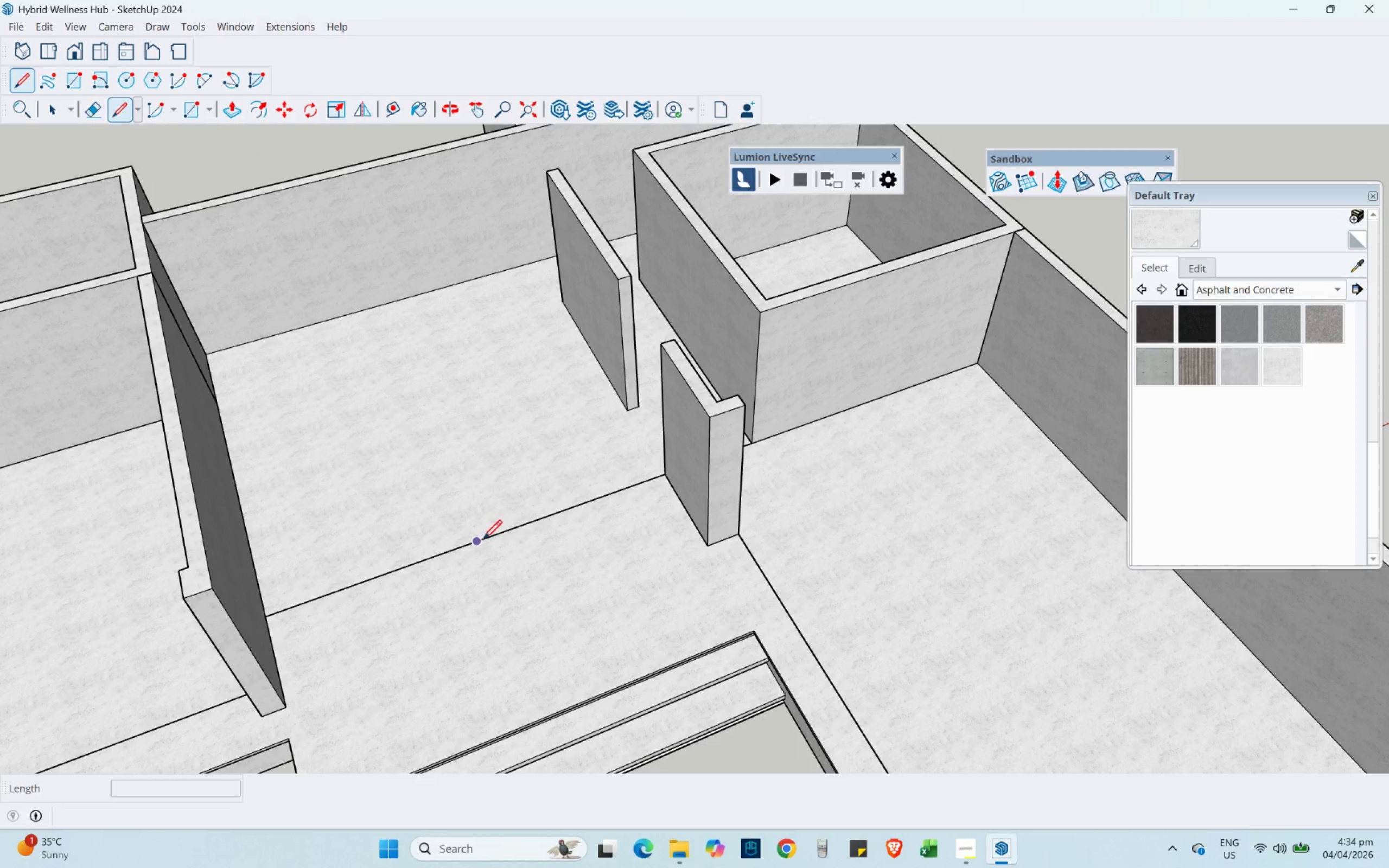 
left_click([482, 539])
 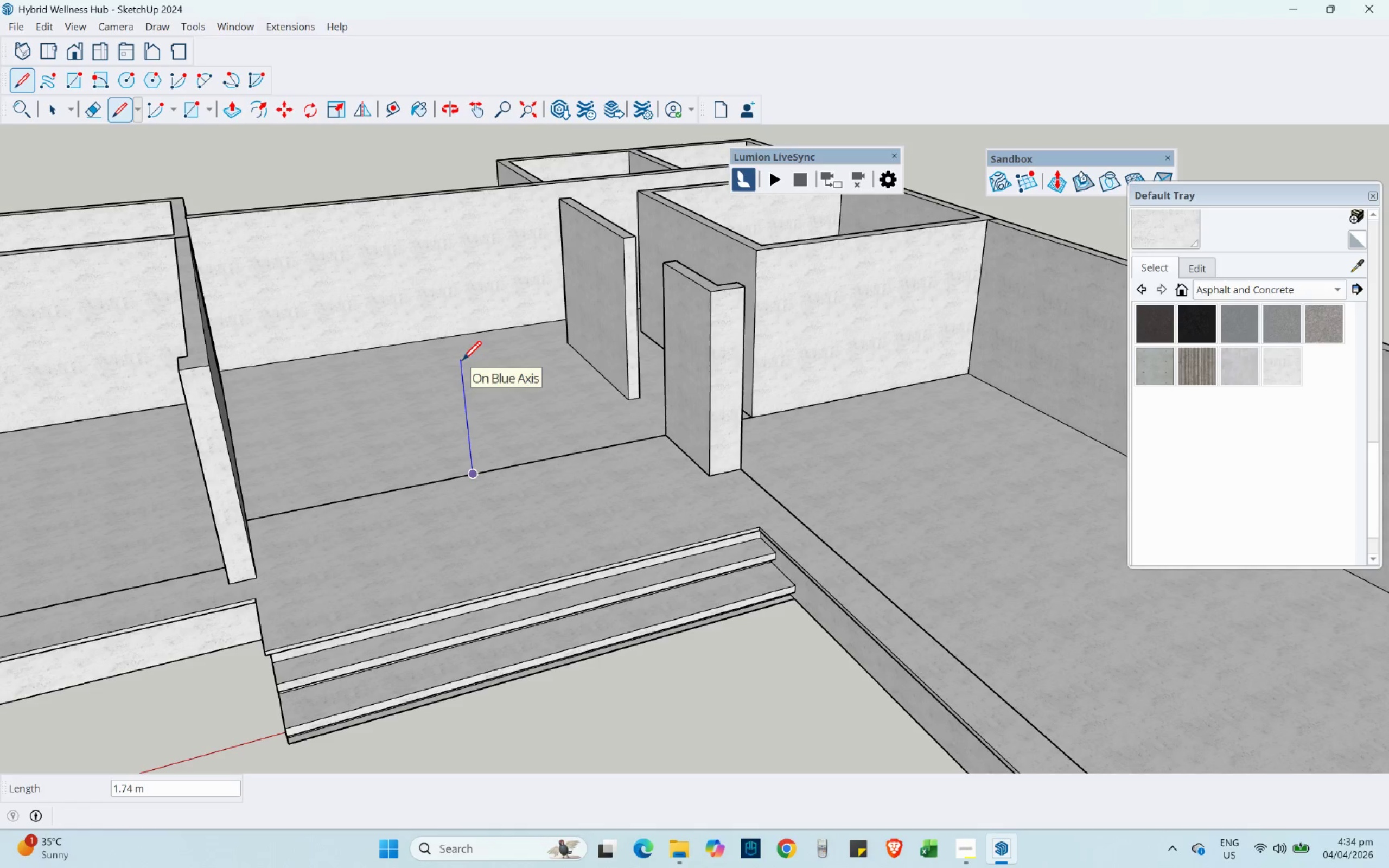 
hold_key(key=ShiftLeft, duration=1.5)
left_click([717, 289])
 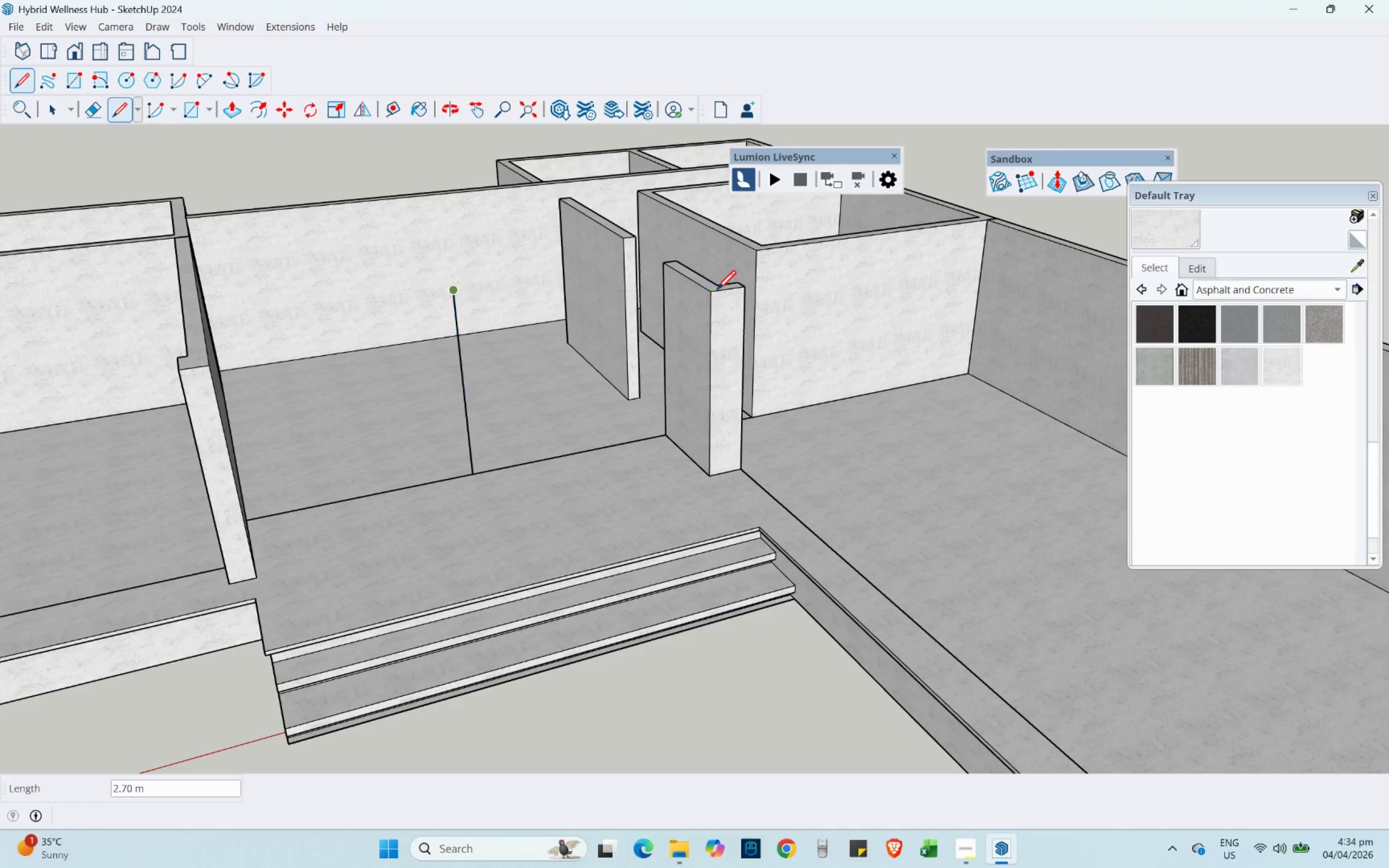 
key(Shift+ShiftLeft)
 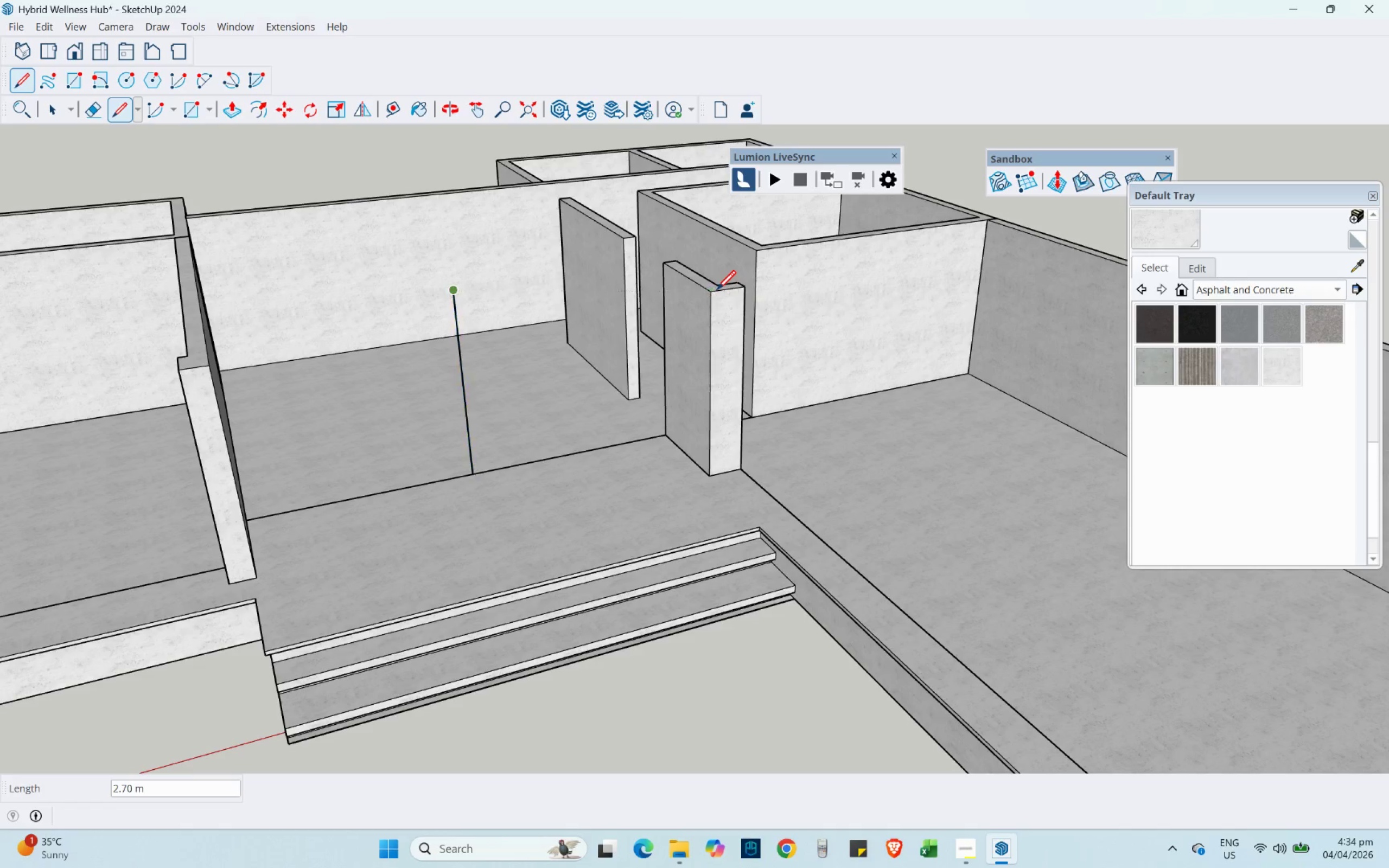 
key(Shift+ShiftLeft)
 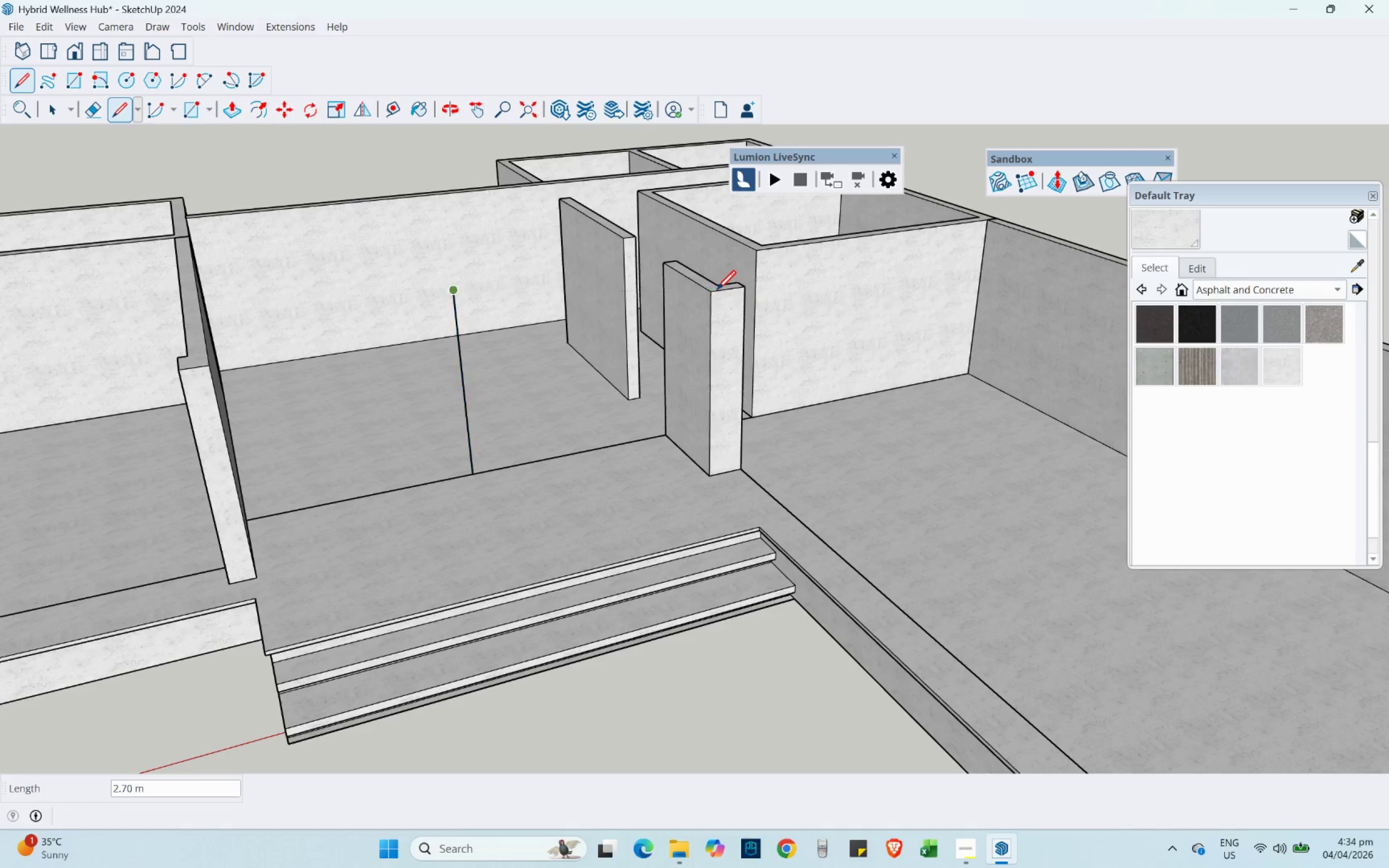 
key(Shift+ShiftLeft)
 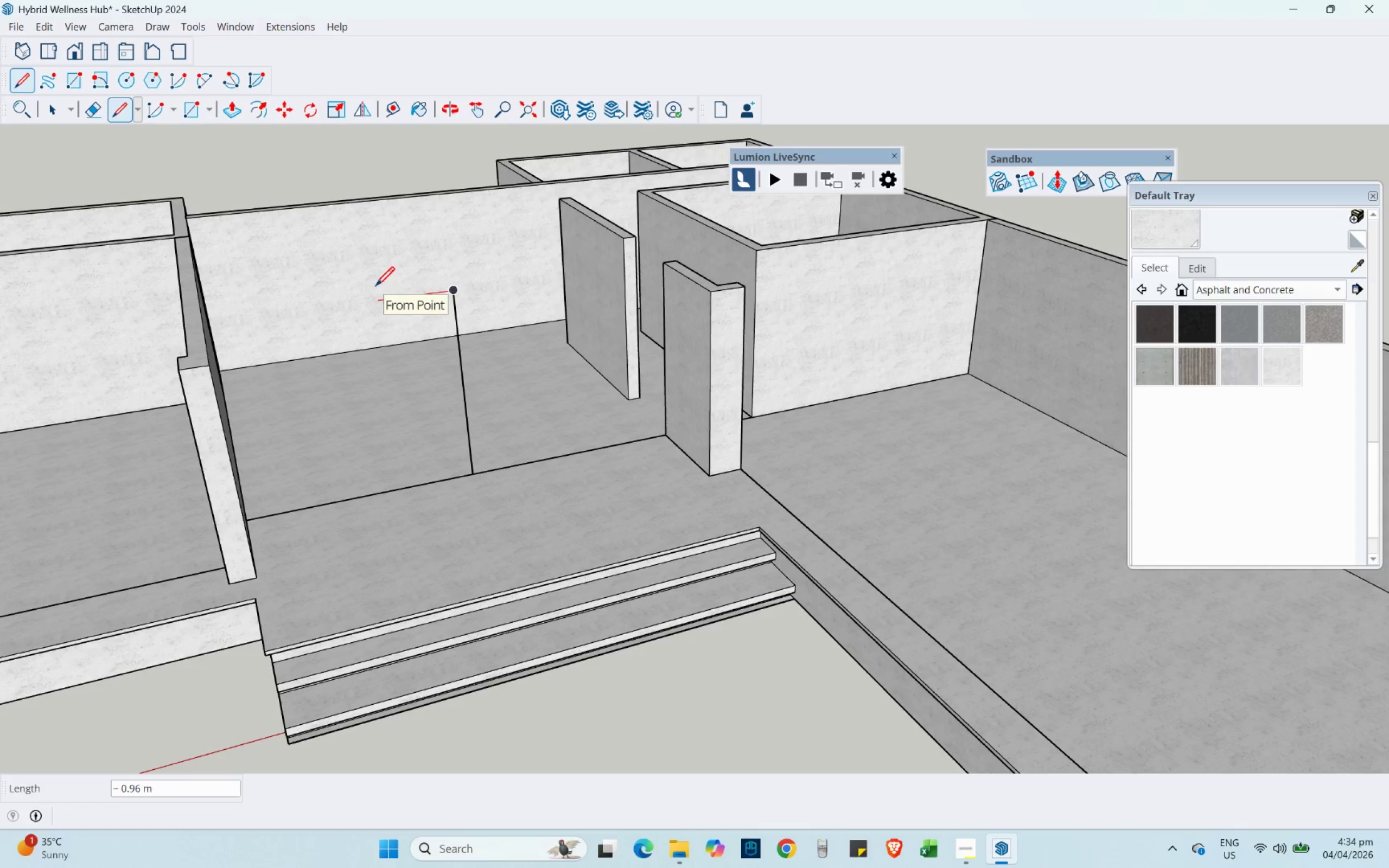 
key(Numpad1)
 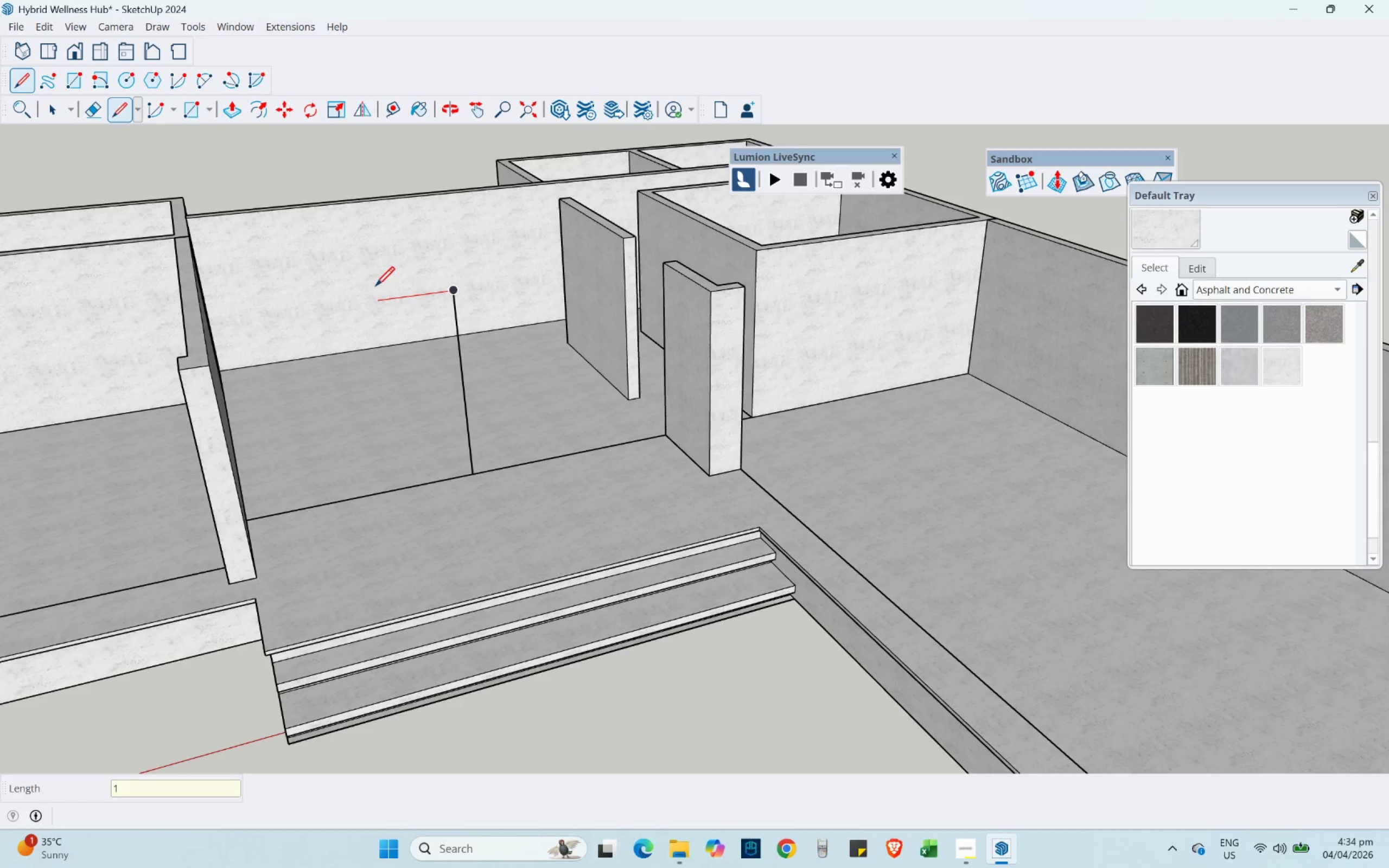 
key(NumpadDecimal)
 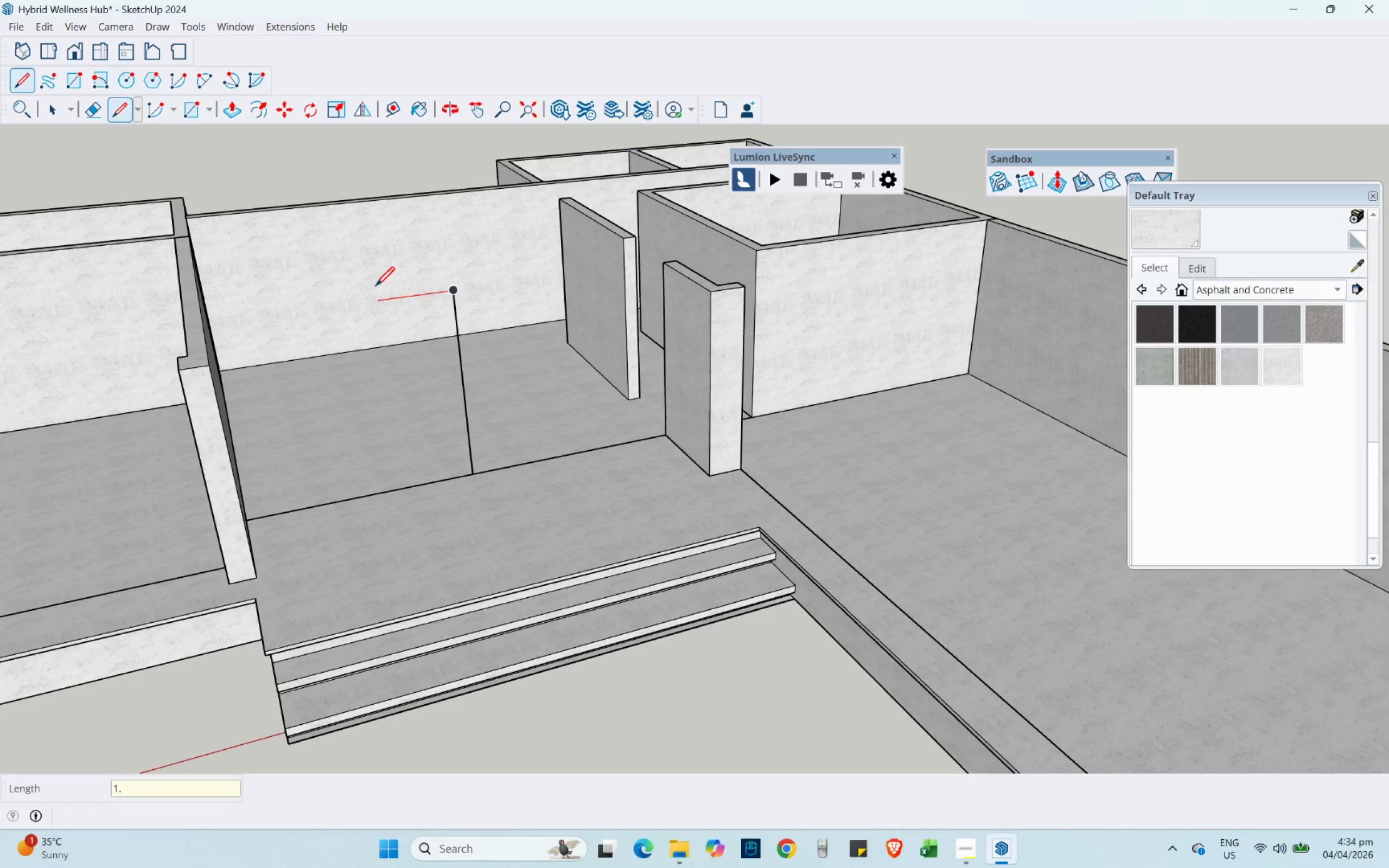 
key(Numpad5)
 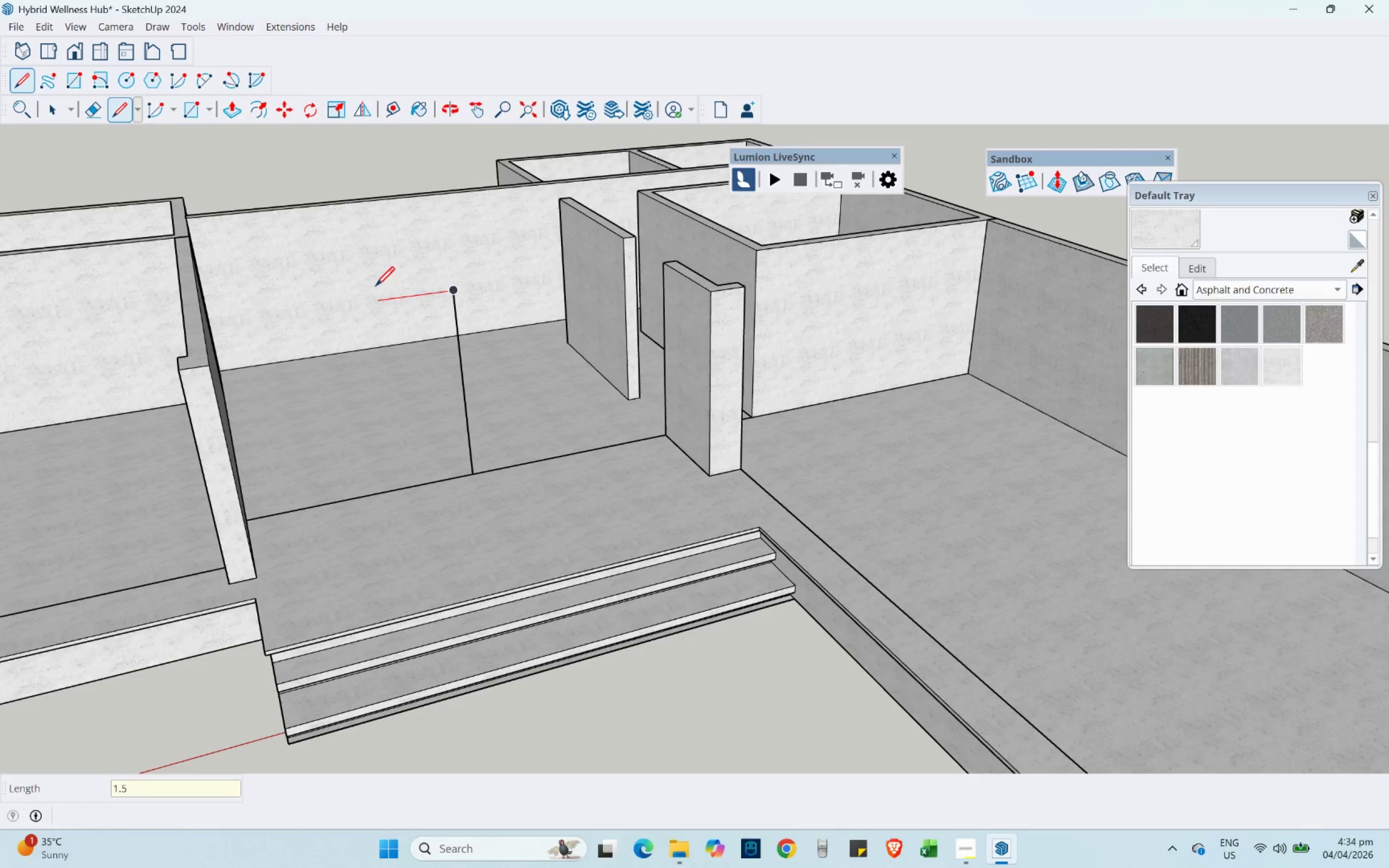 
key(NumpadEnter)
 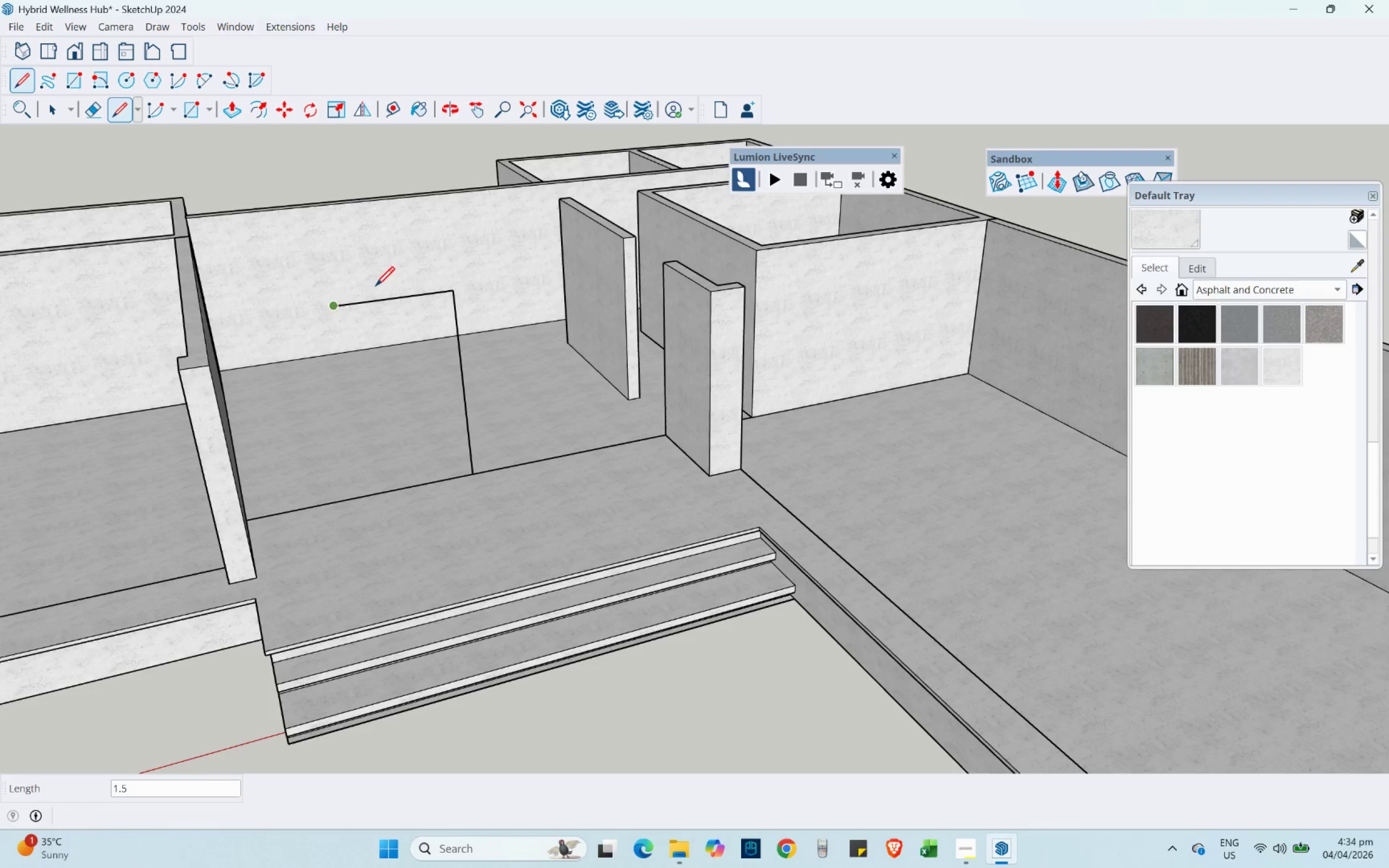 
wait(13.88)
 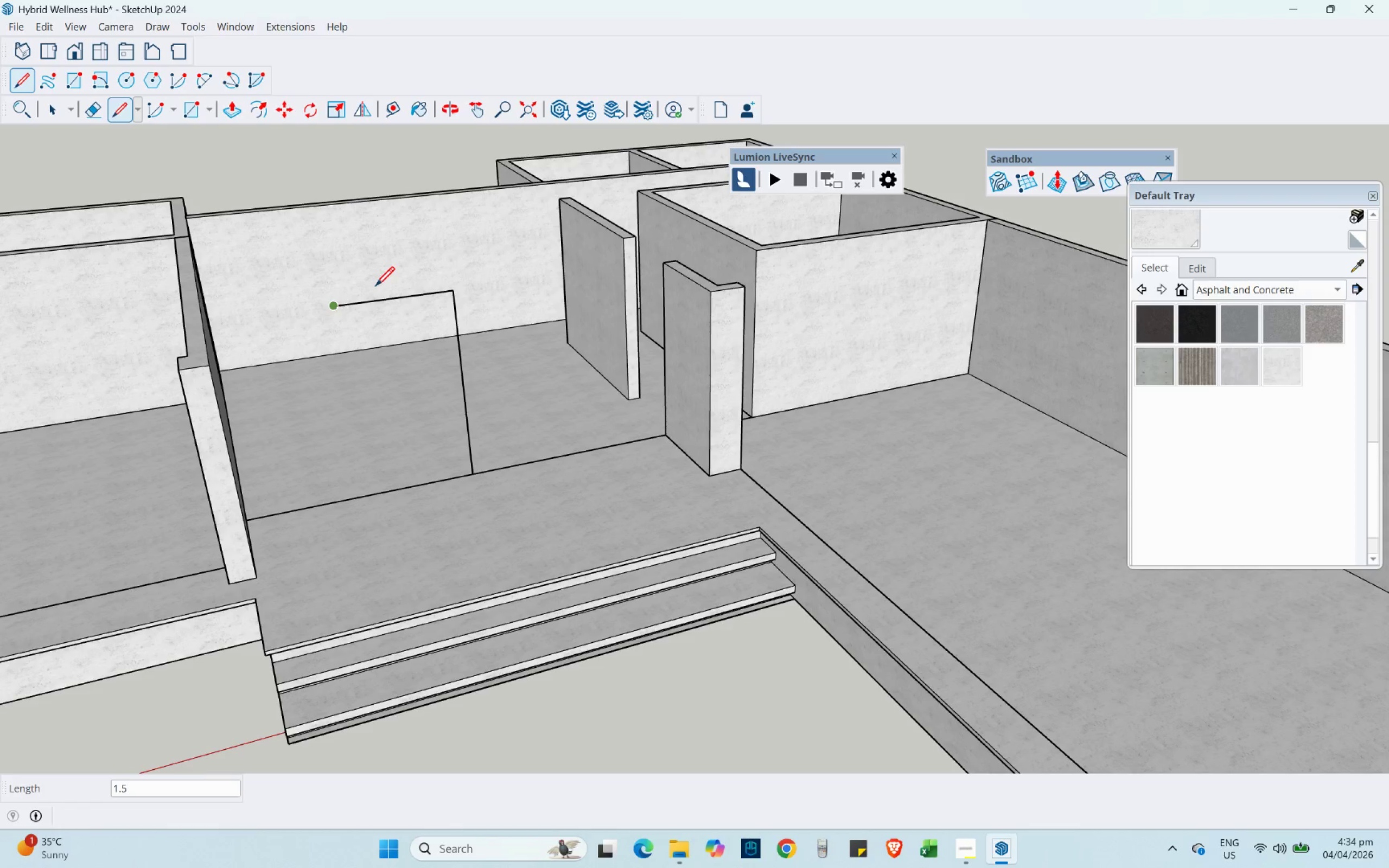 
key(Shift+ShiftLeft)
 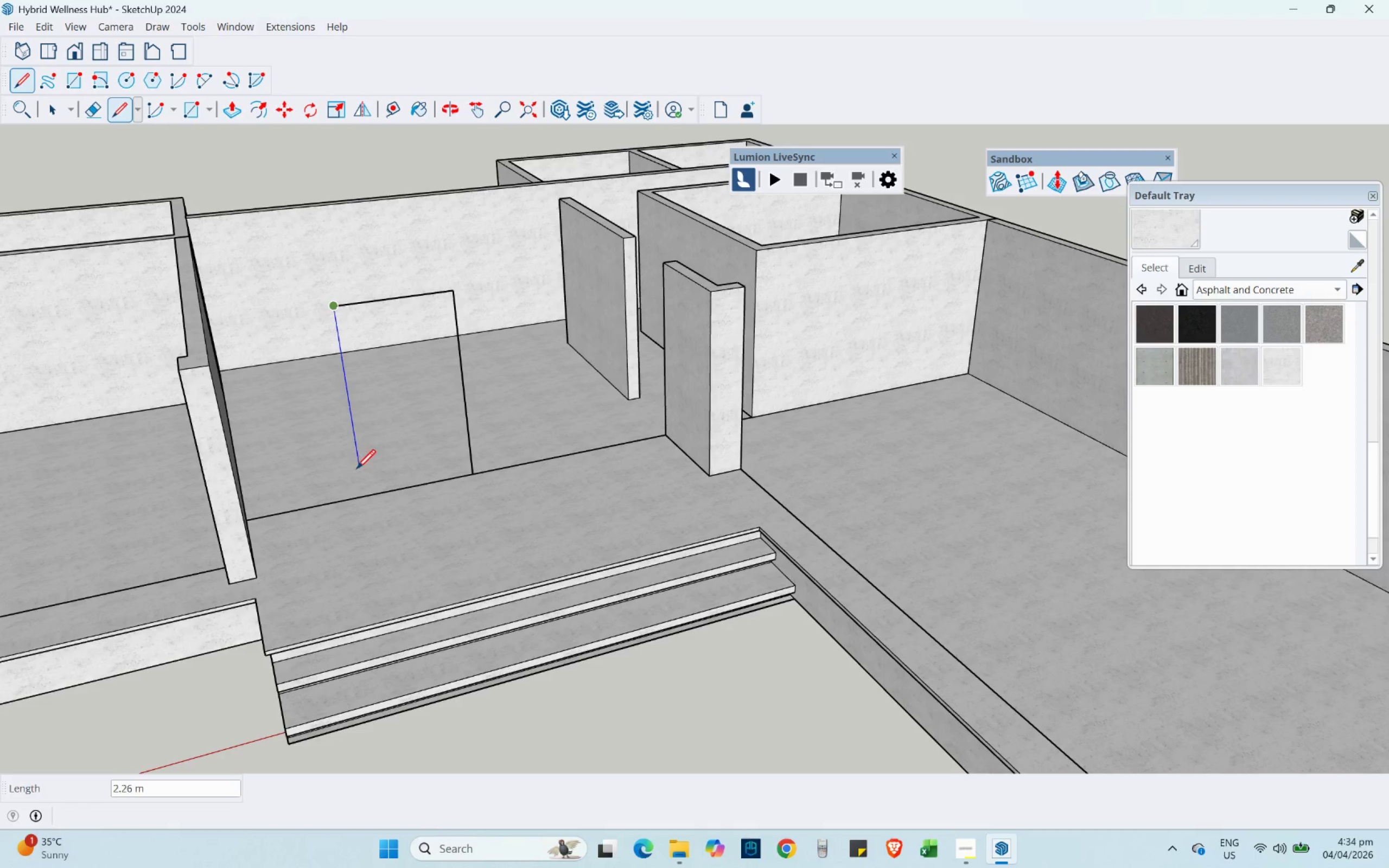 
hold_key(key=ShiftLeft, duration=0.97)
left_click([369, 483])
 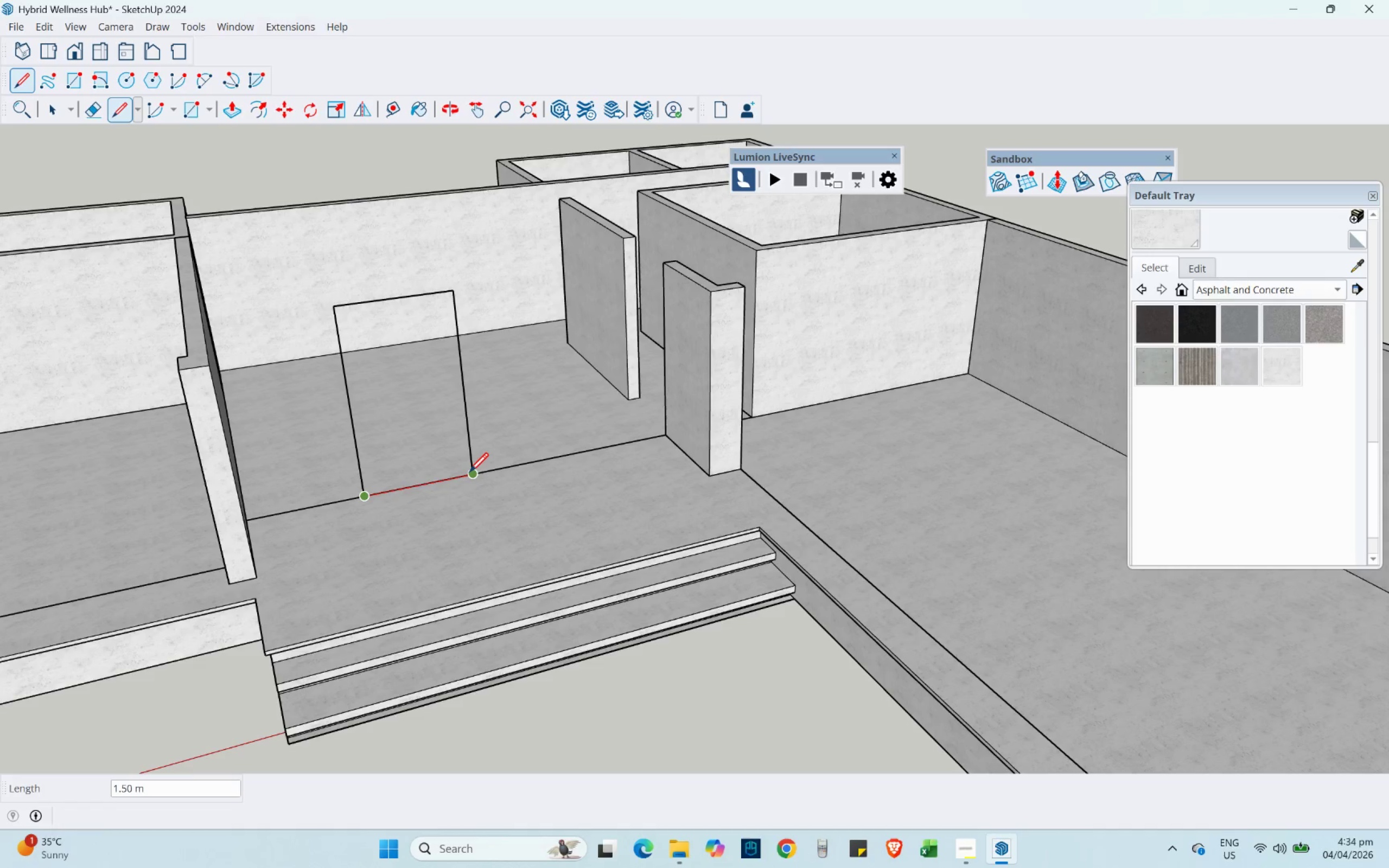 
left_click([469, 471])
 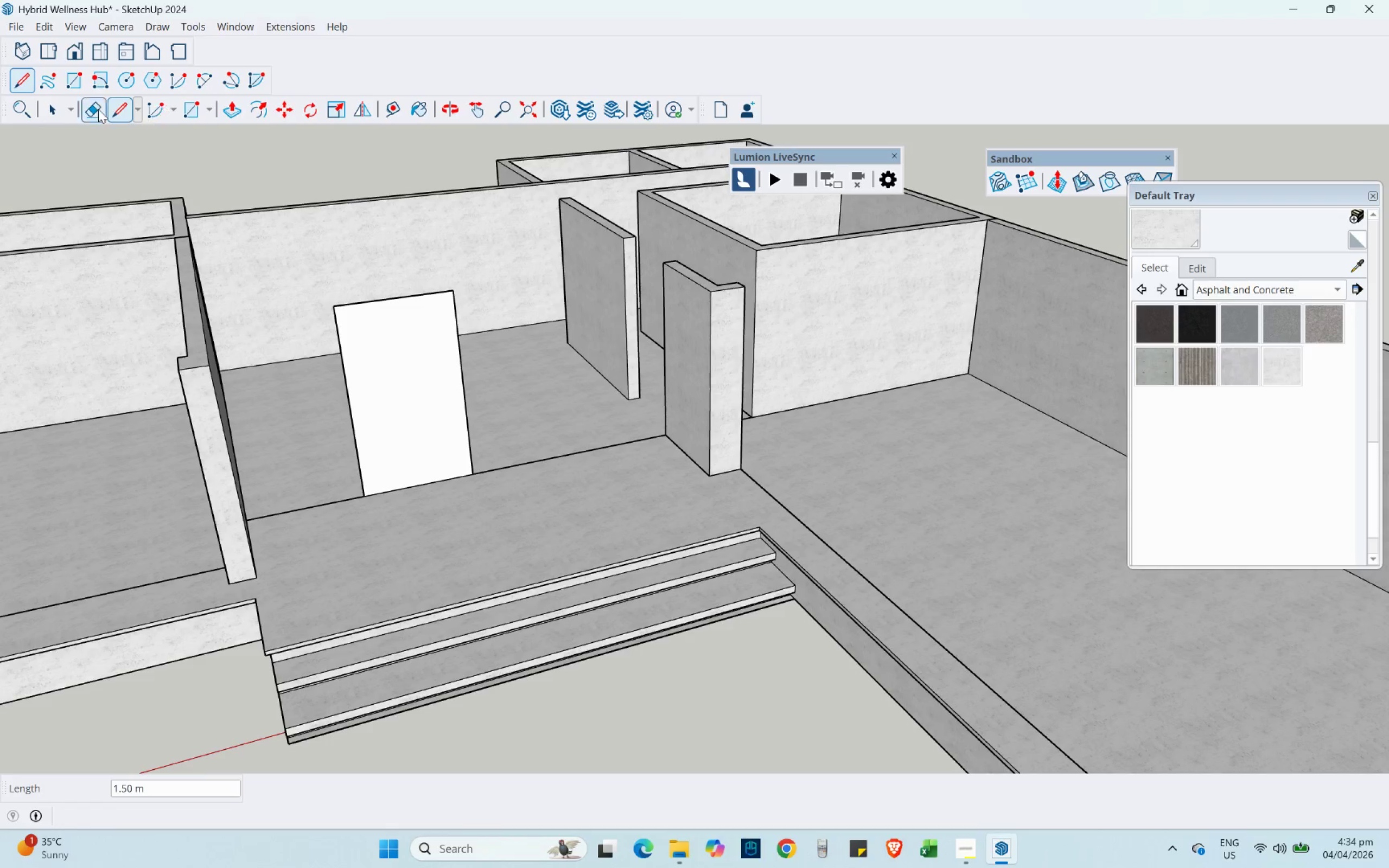 
left_click([52, 100])
 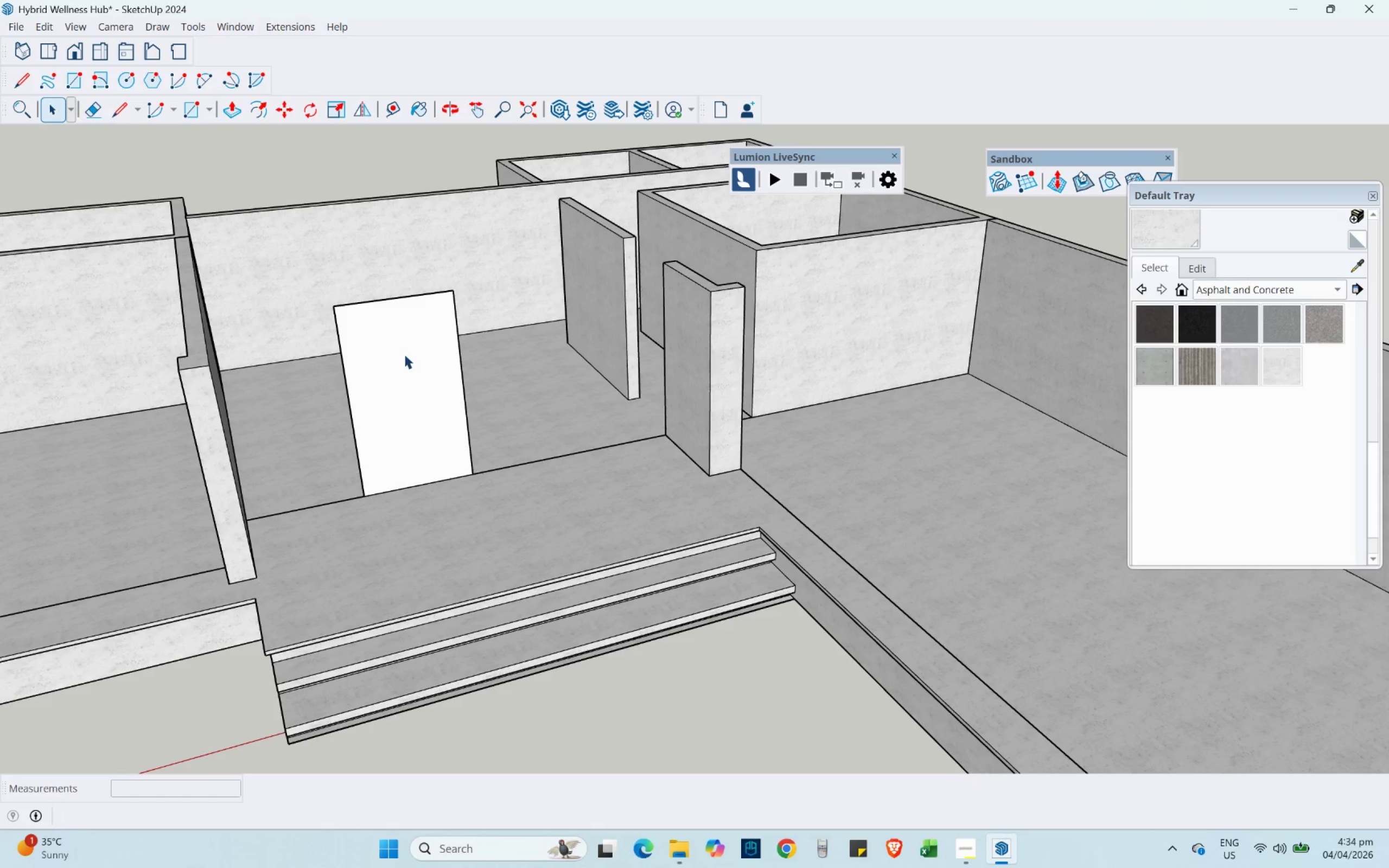 
triple_click([404, 354])
 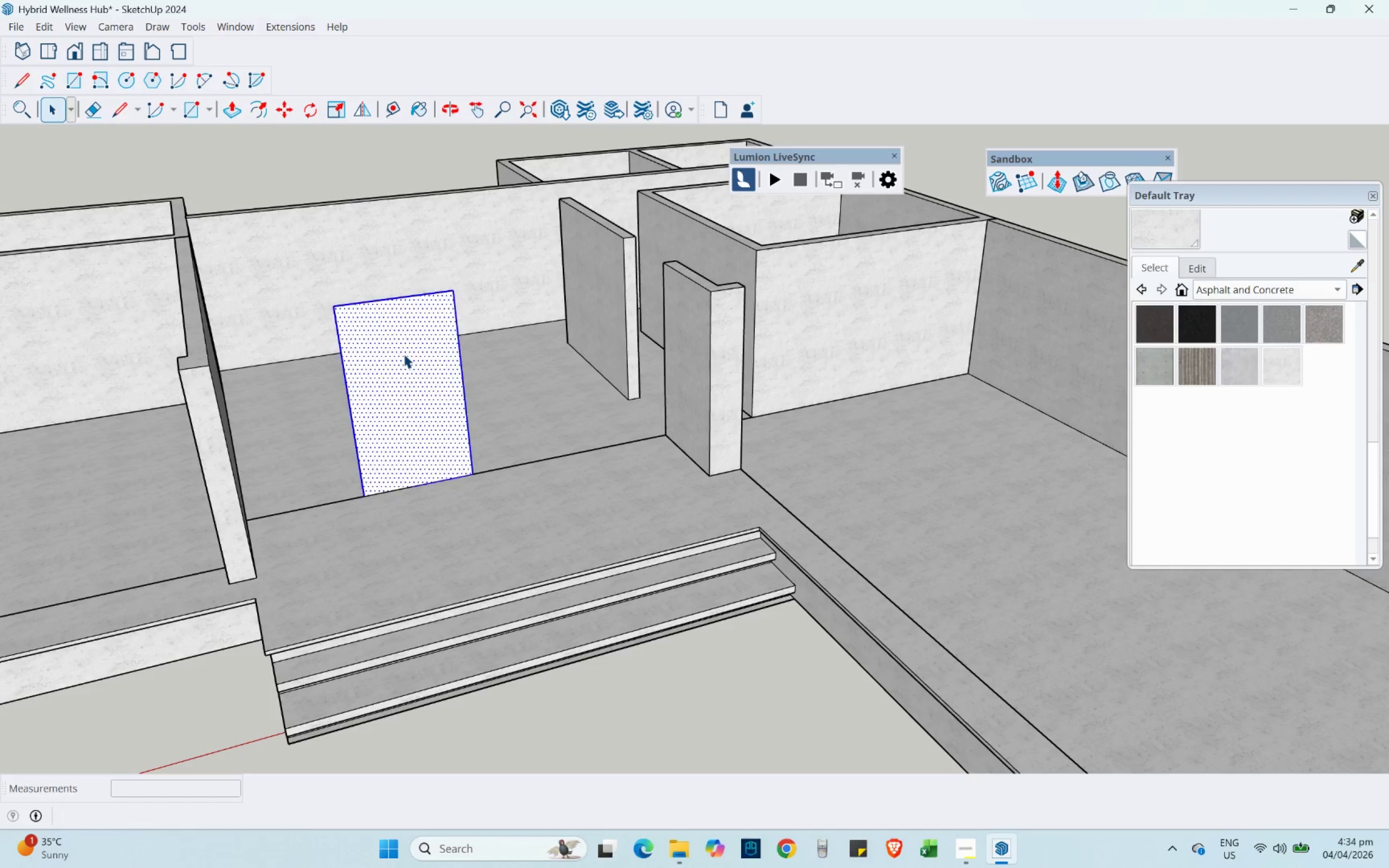 
triple_click([404, 354])
 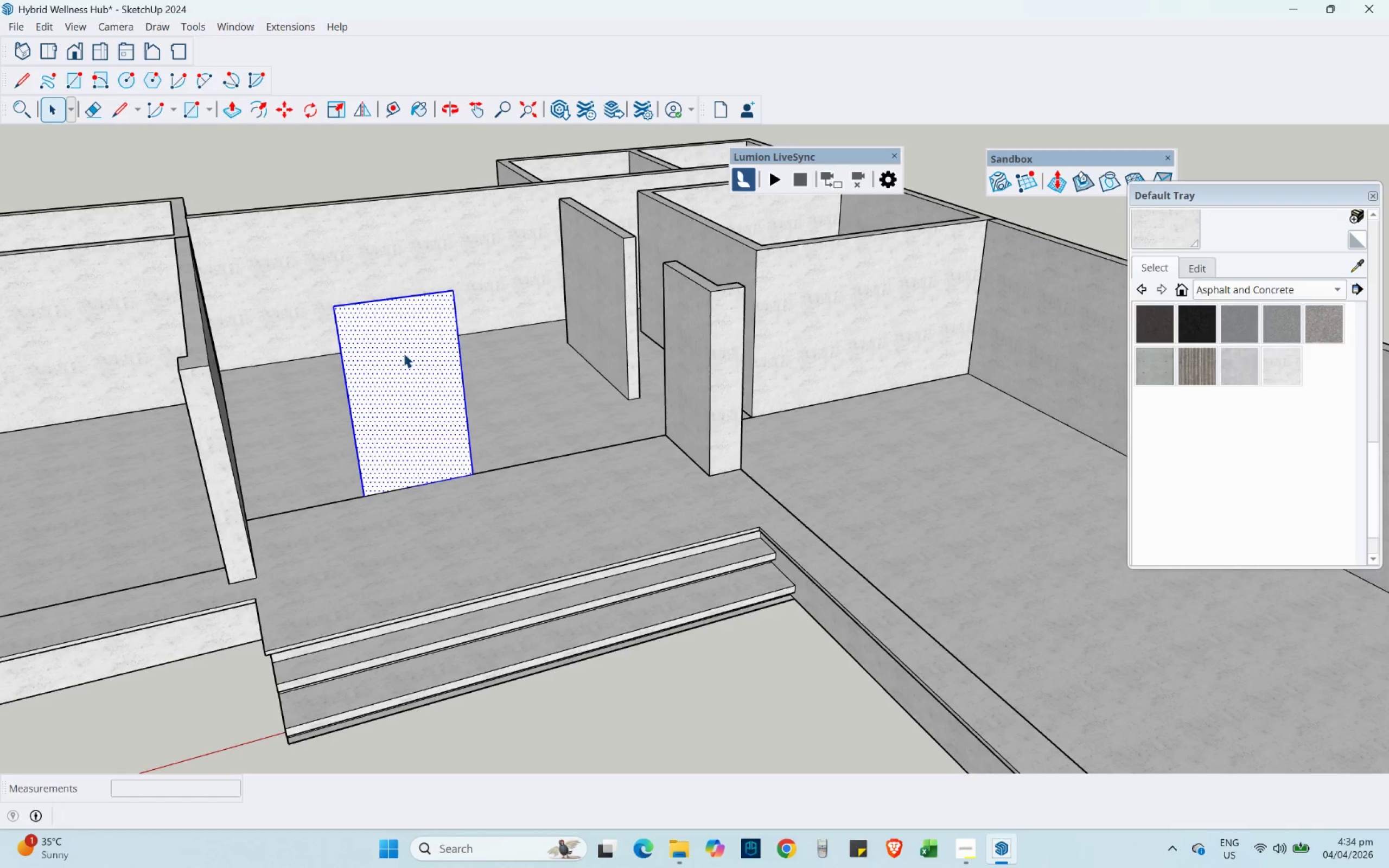 
right_click([404, 353])
 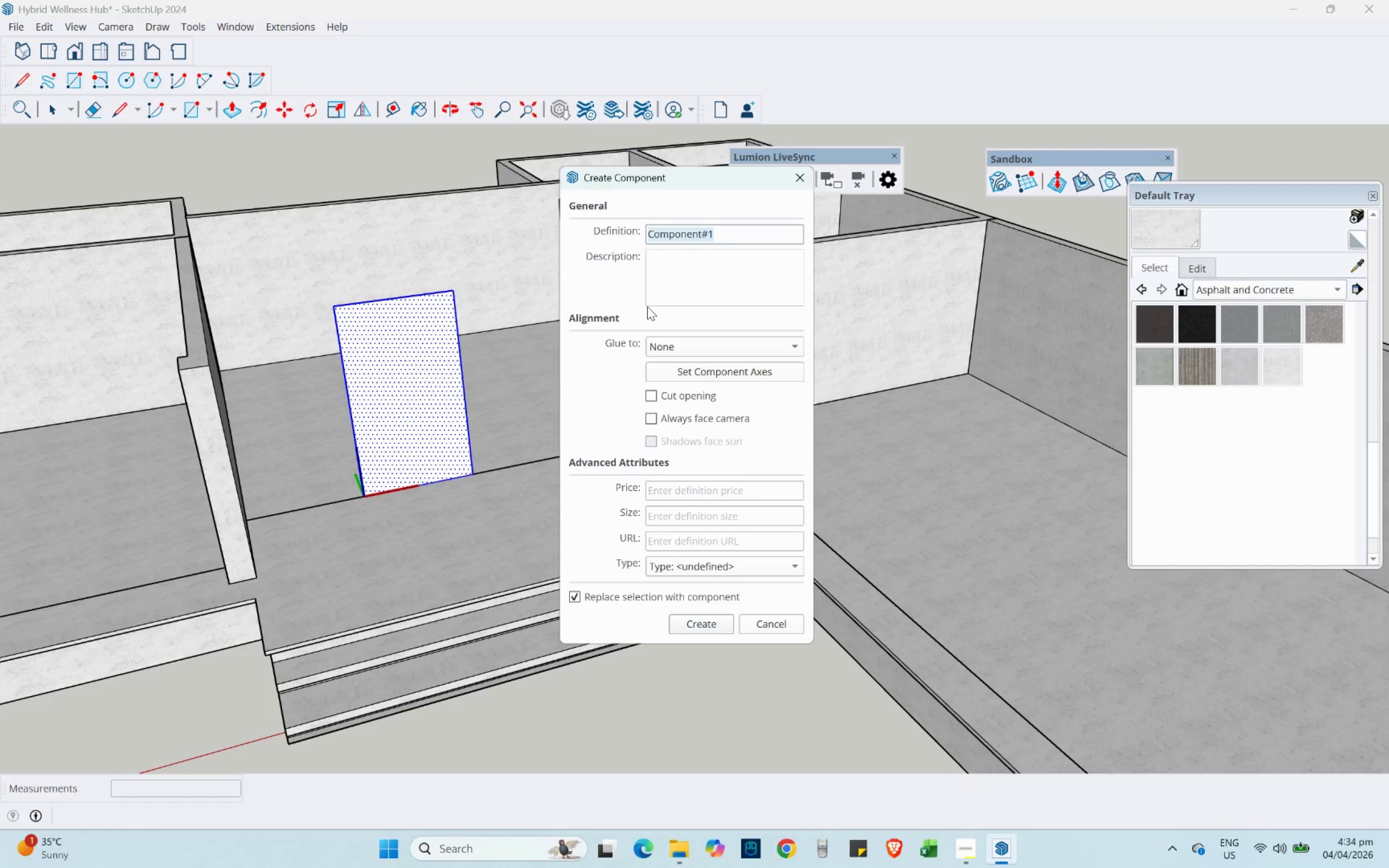 
type(Entrance Door)
 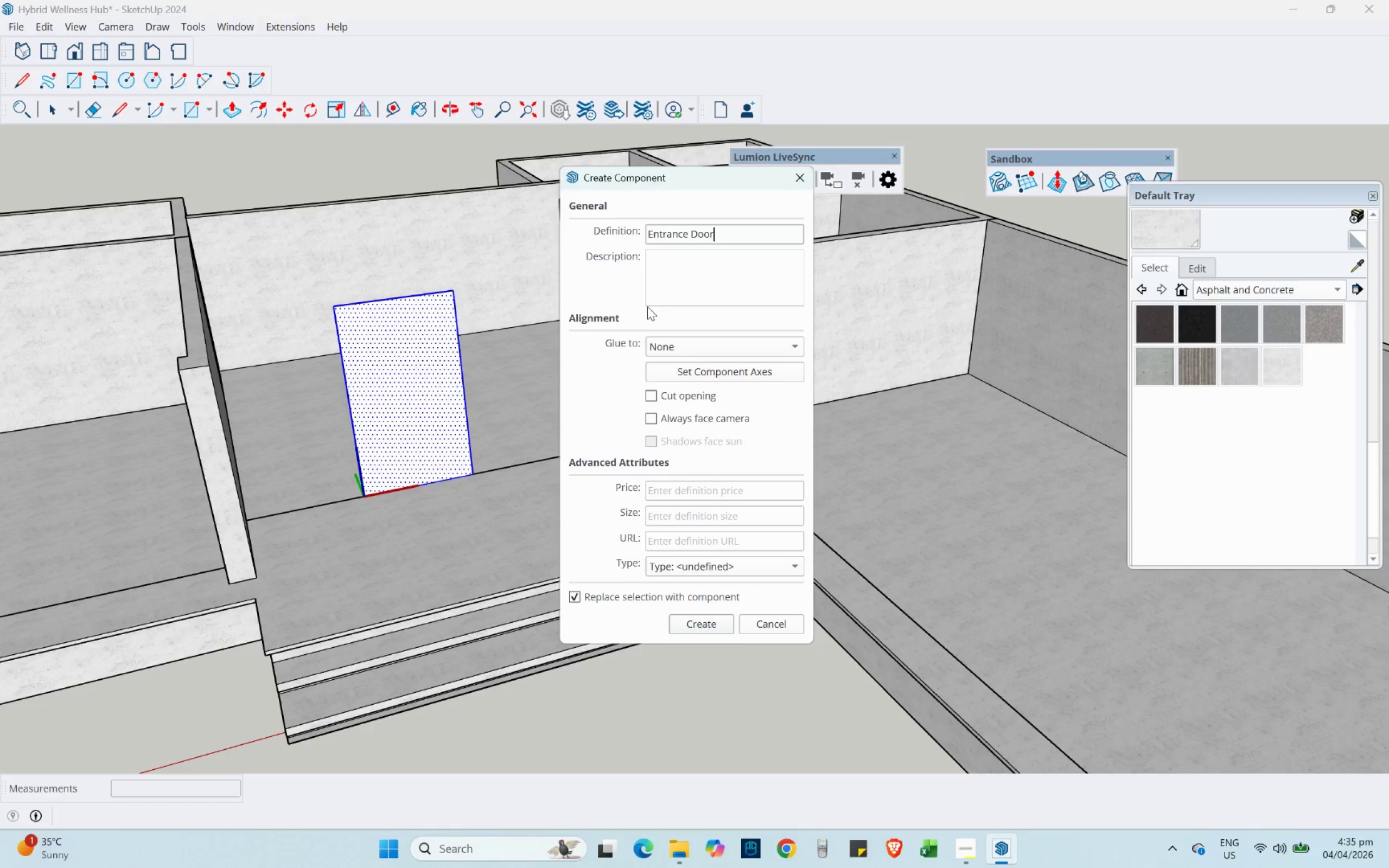 
key(Enter)
 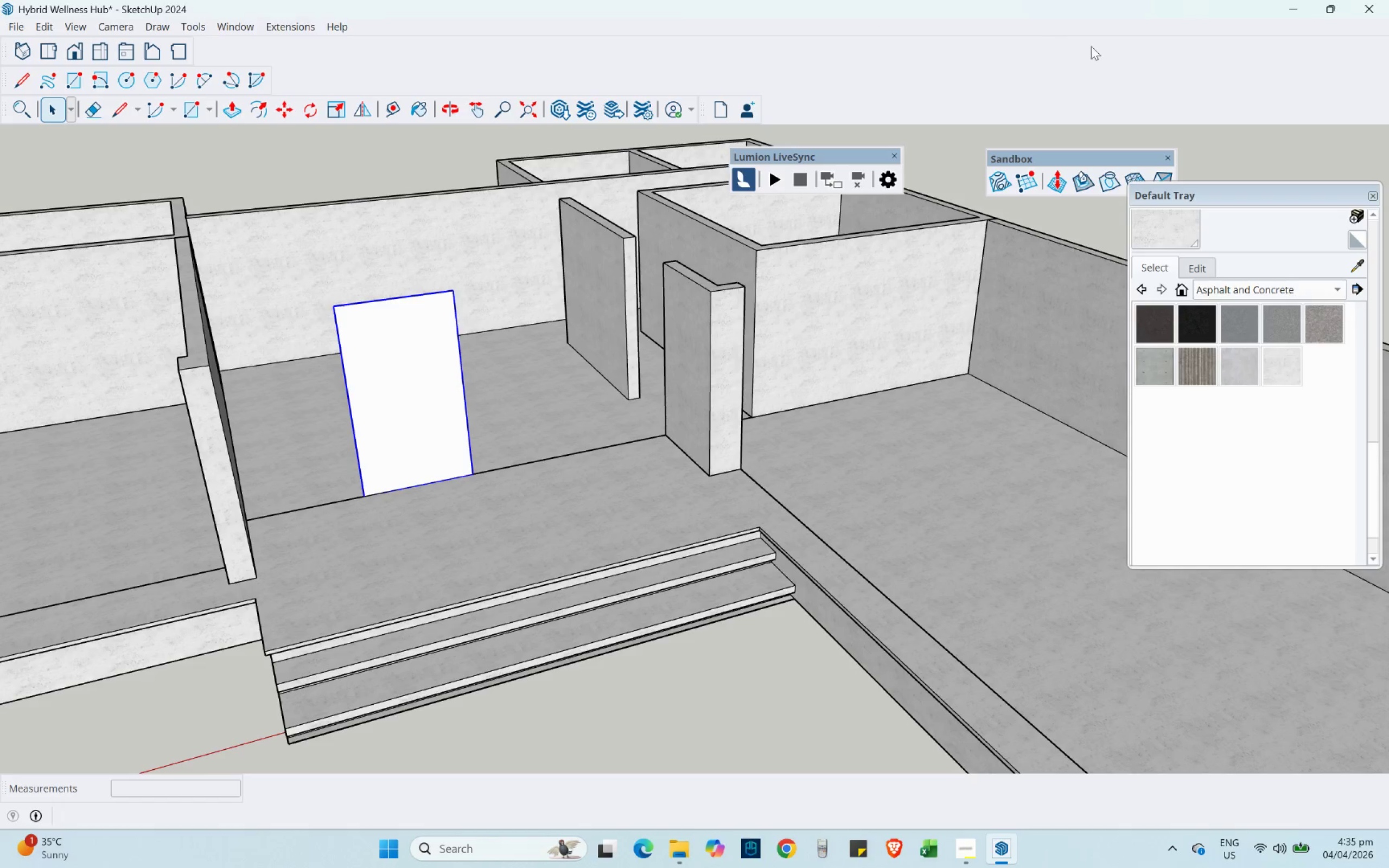 
scroll: coordinate [1183, 223], scroll_direction: up, amount: 12.0
 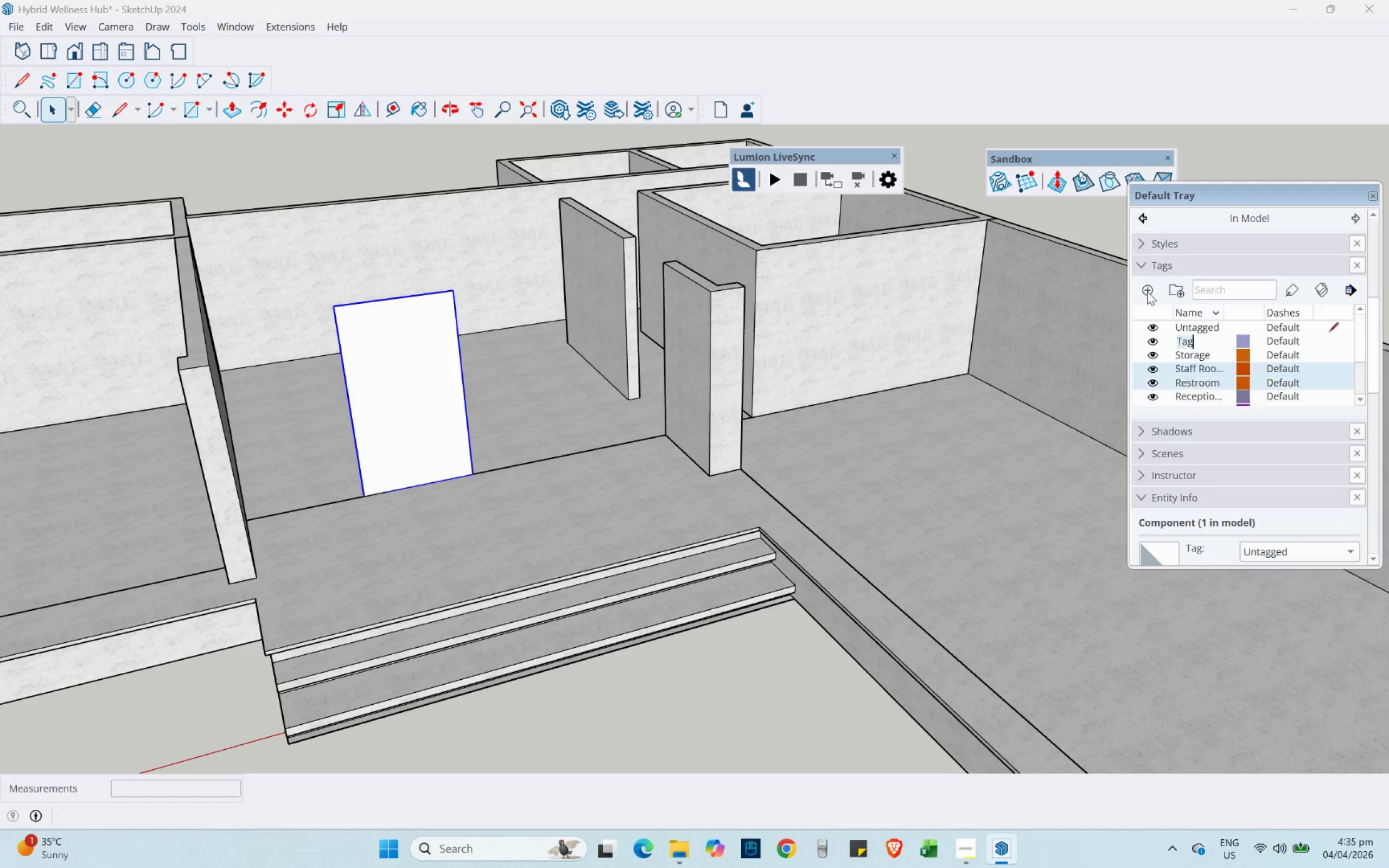 
type(Entrance Door)
 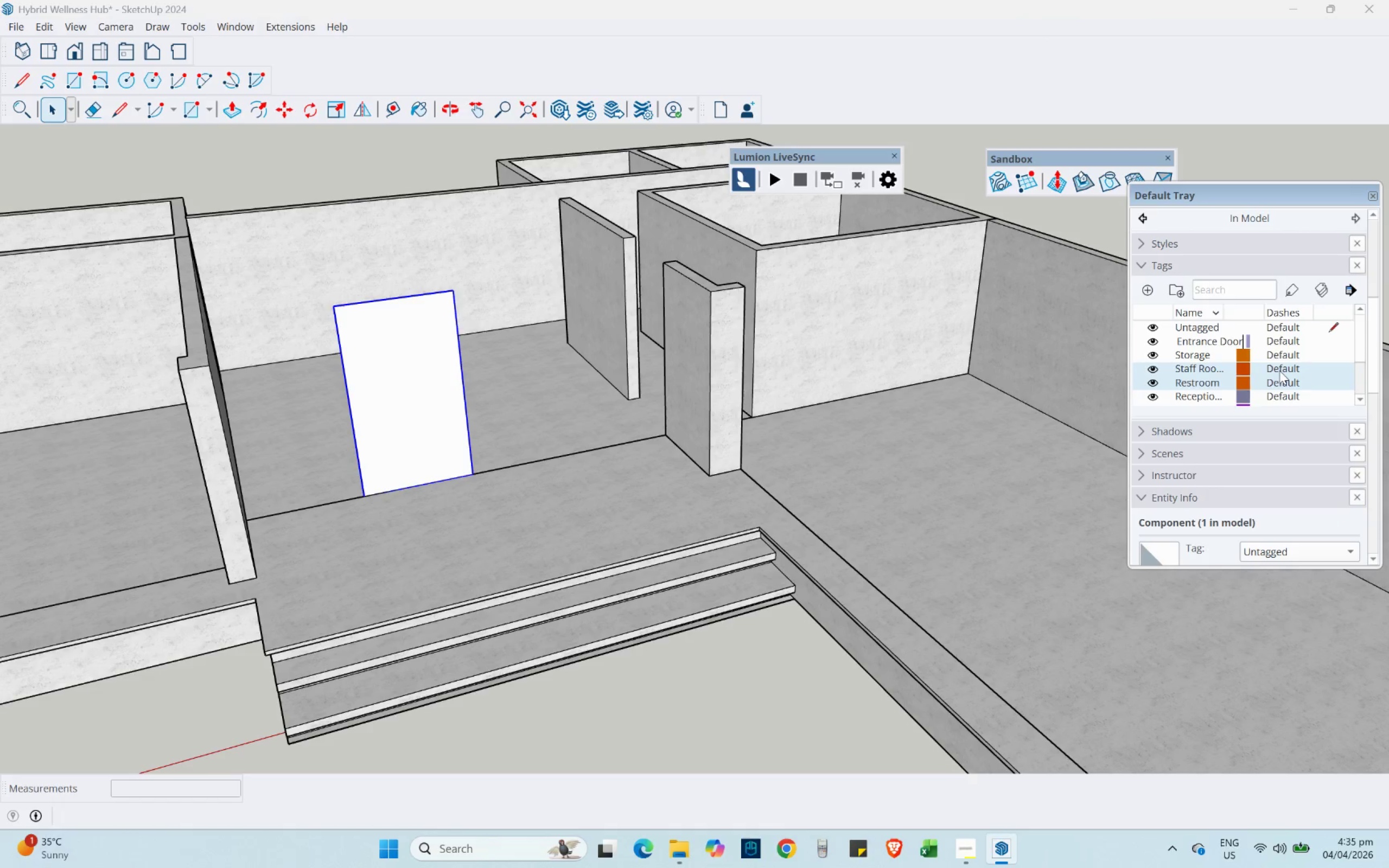 
key(Enter)
 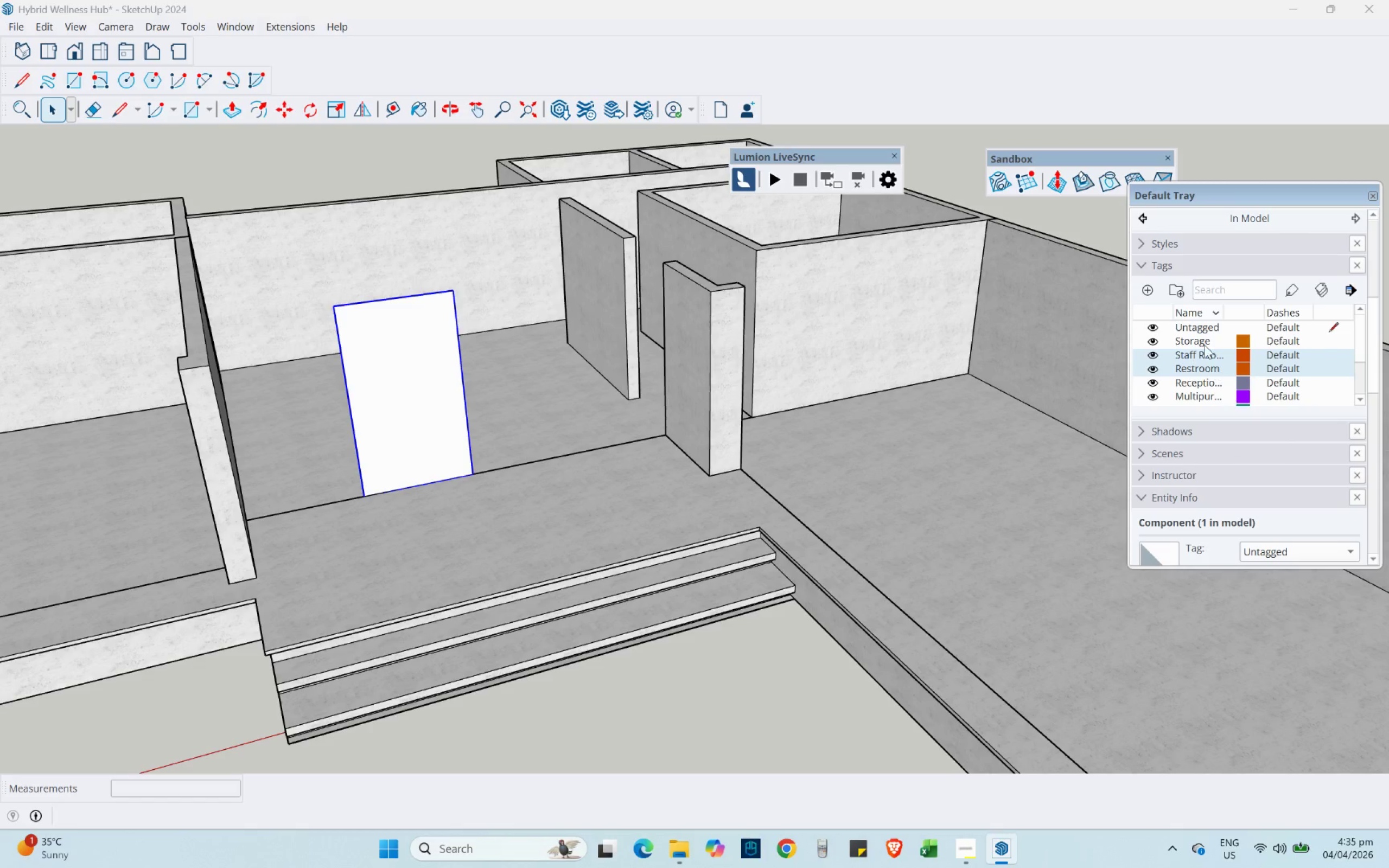 
scroll: coordinate [1194, 365], scroll_direction: down, amount: 4.0
 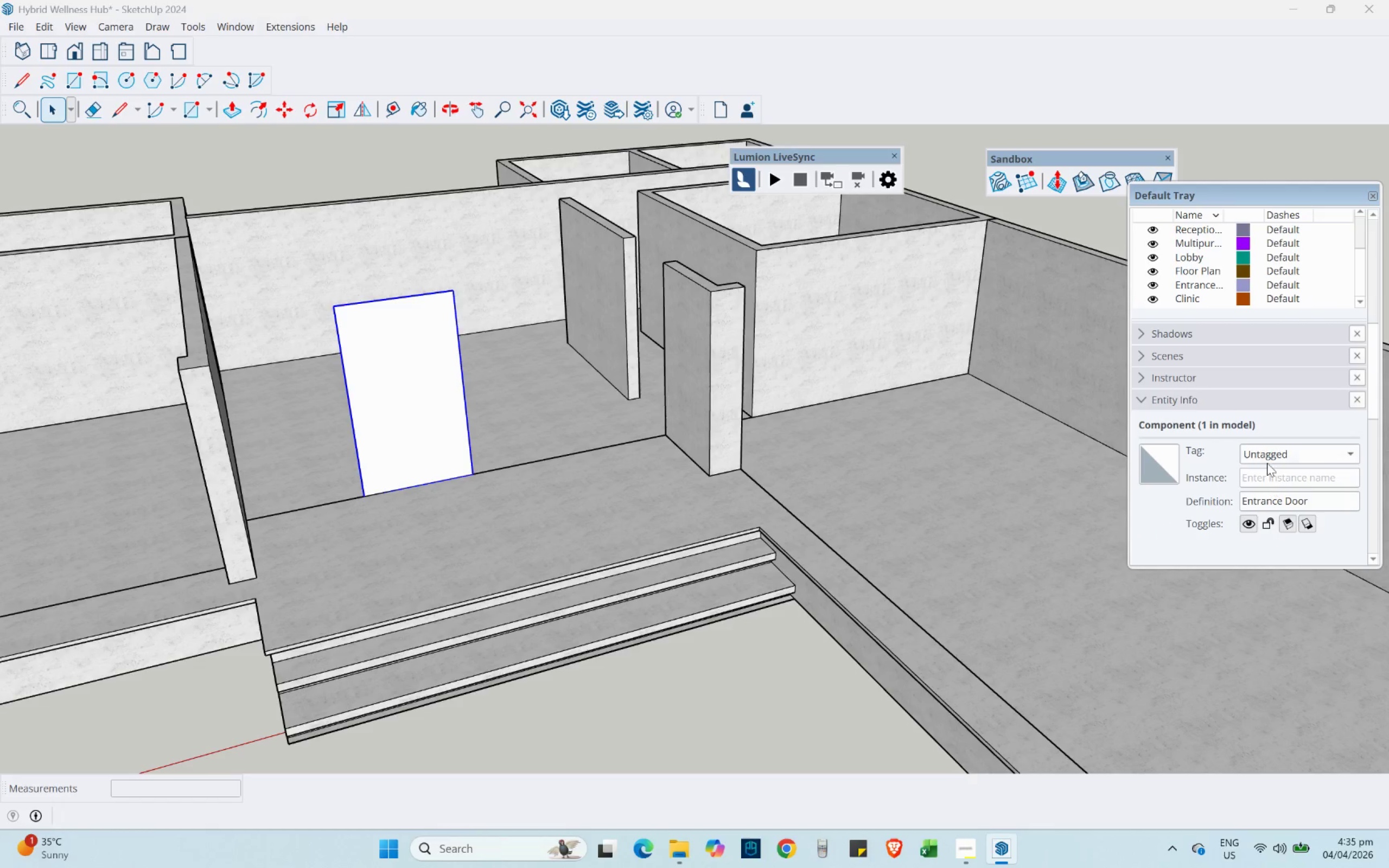 
left_click([1265, 448])
 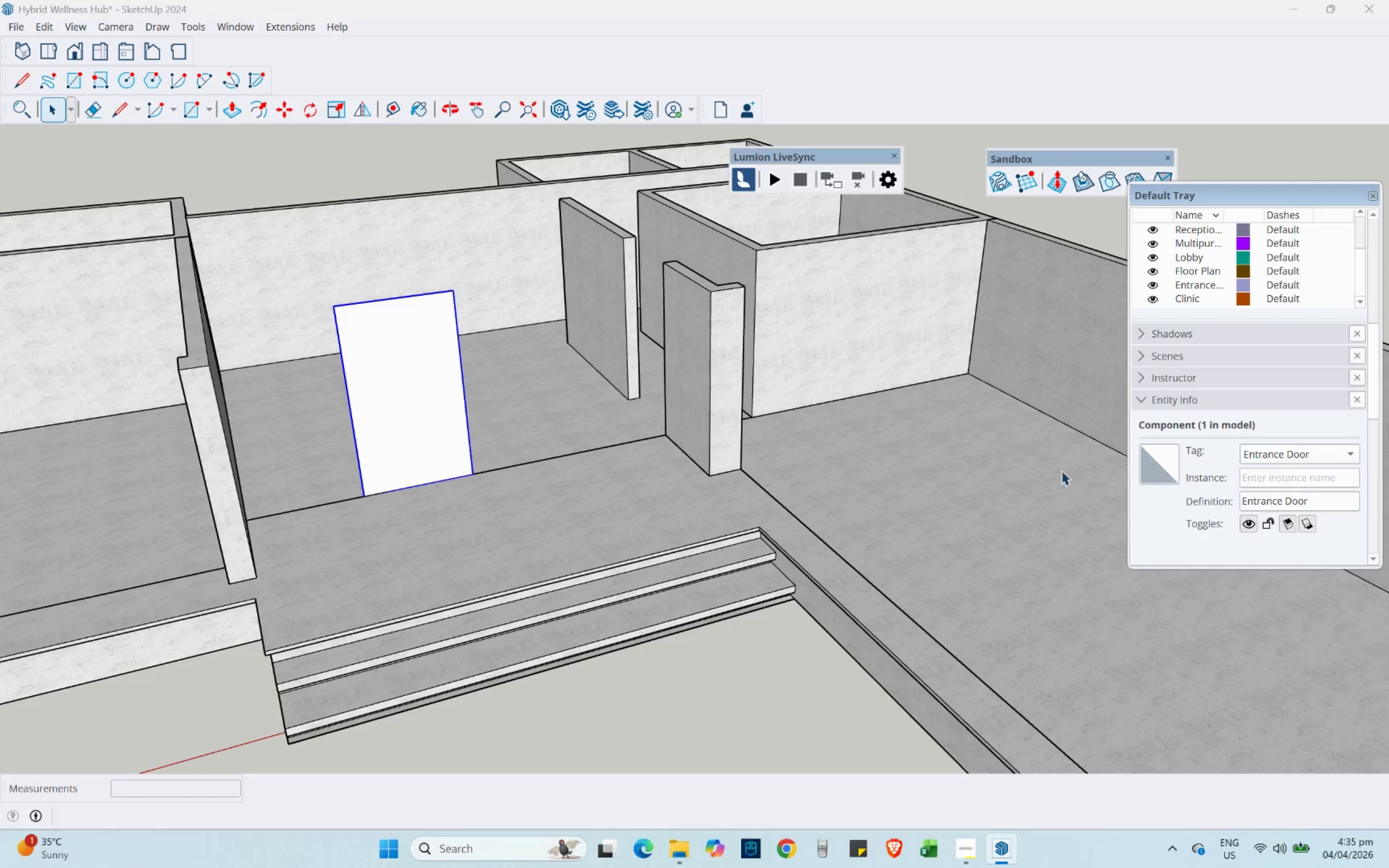 
double_click([388, 335])
 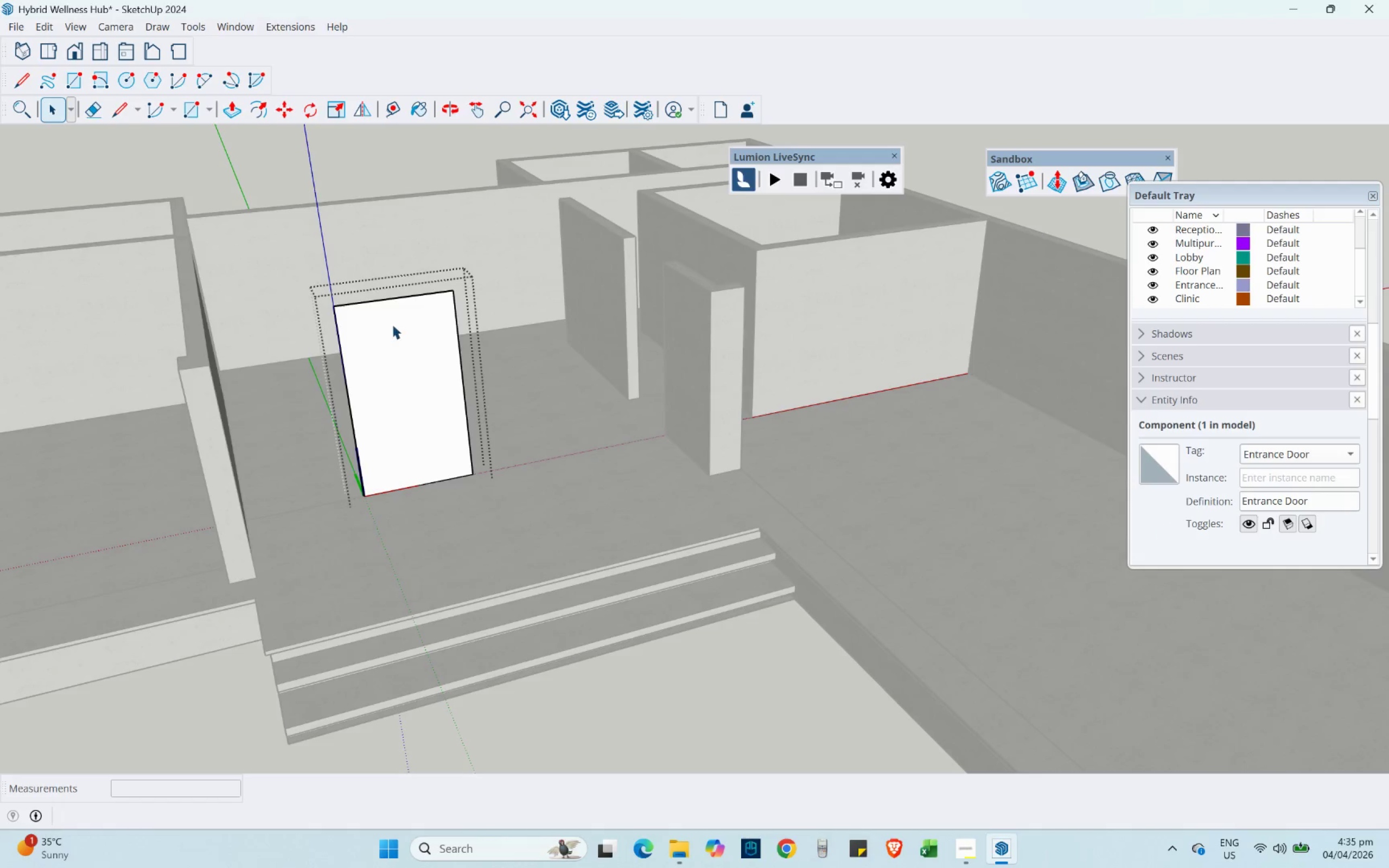 
scroll: coordinate [396, 317], scroll_direction: up, amount: 8.0
 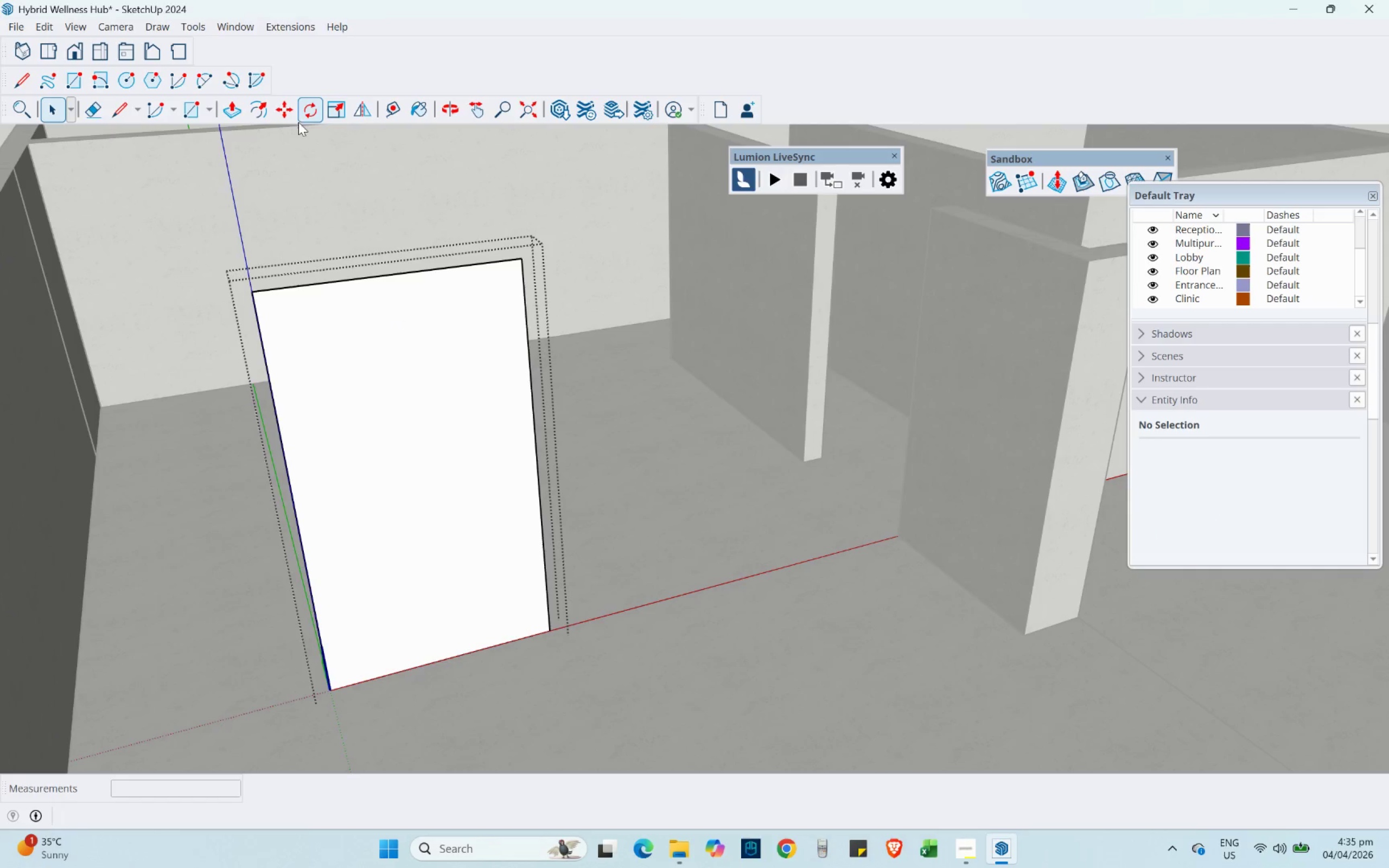 
left_click([264, 112])
 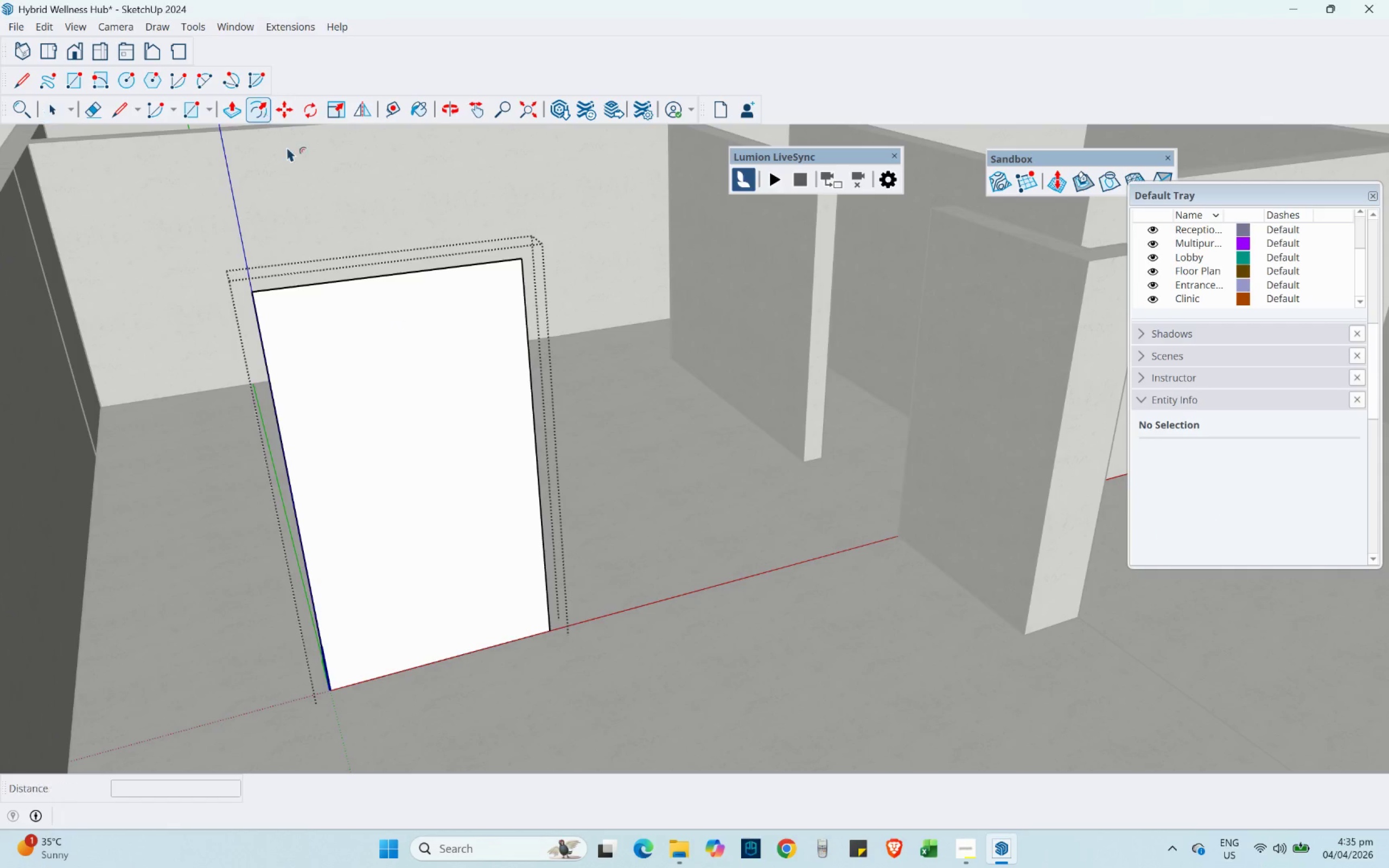 
scroll: coordinate [394, 357], scroll_direction: up, amount: 3.0
 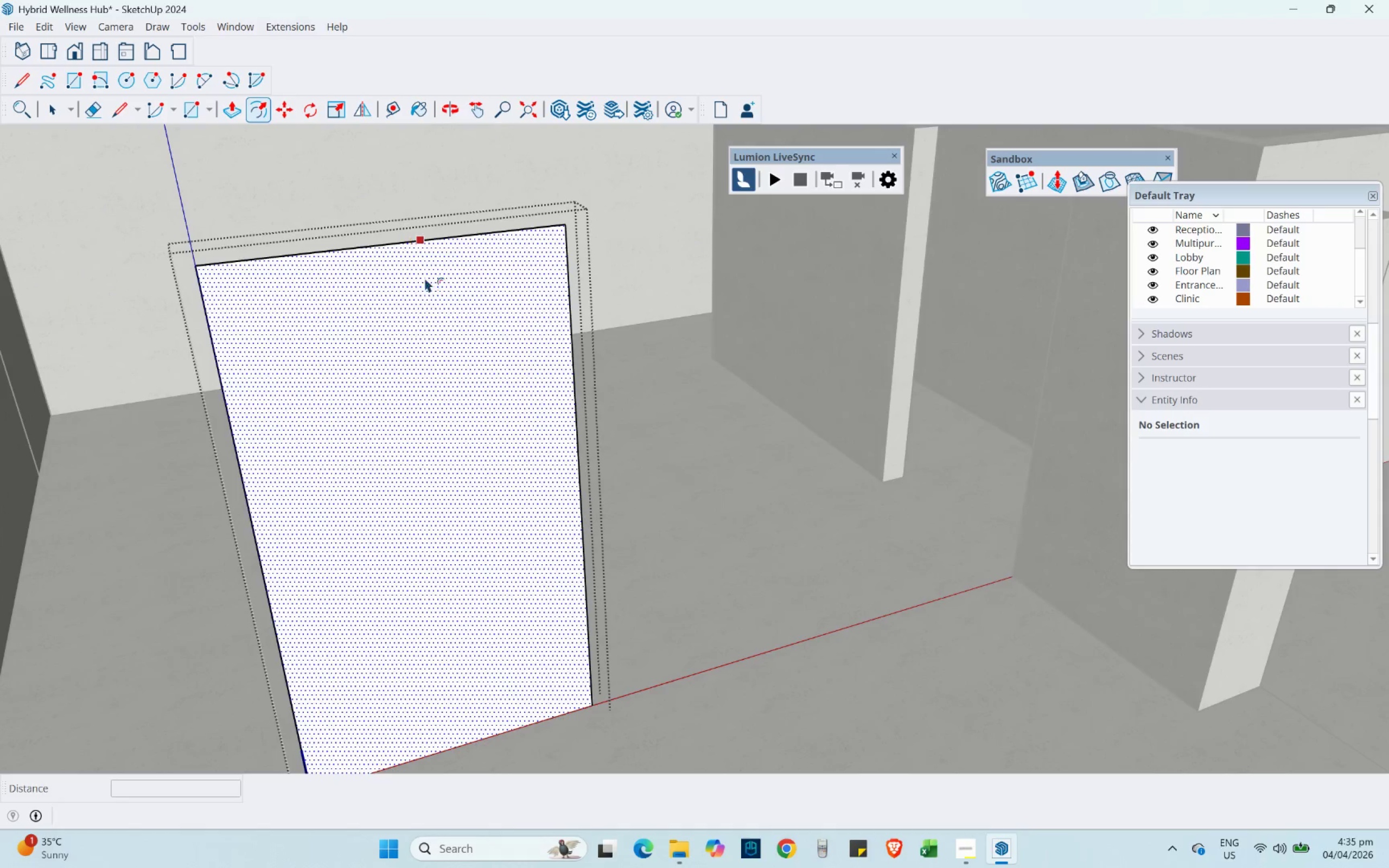 
left_click_drag(start_coordinate=[425, 276], to_coordinate=[429, 282])
 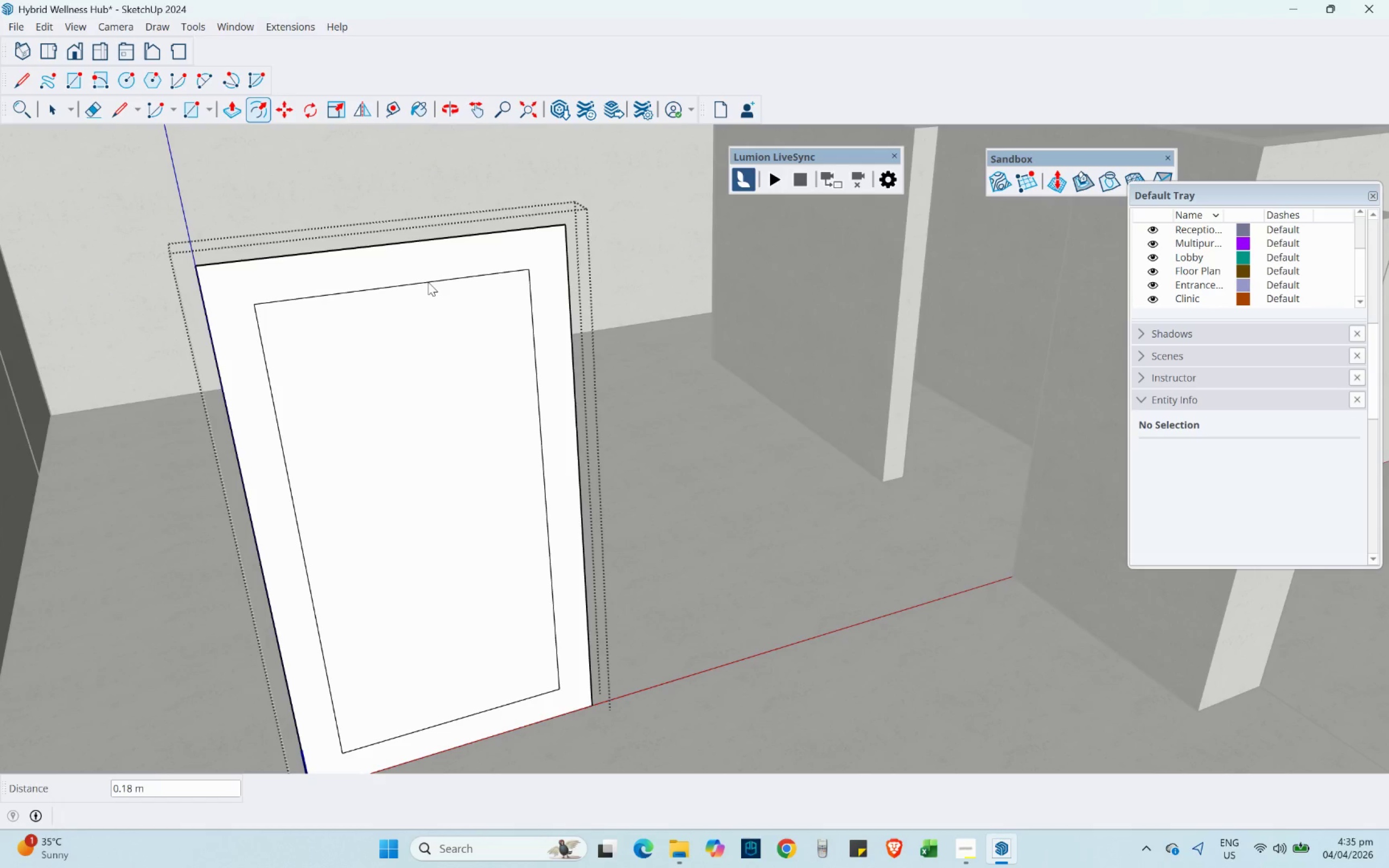 
key(NumpadDecimal)
 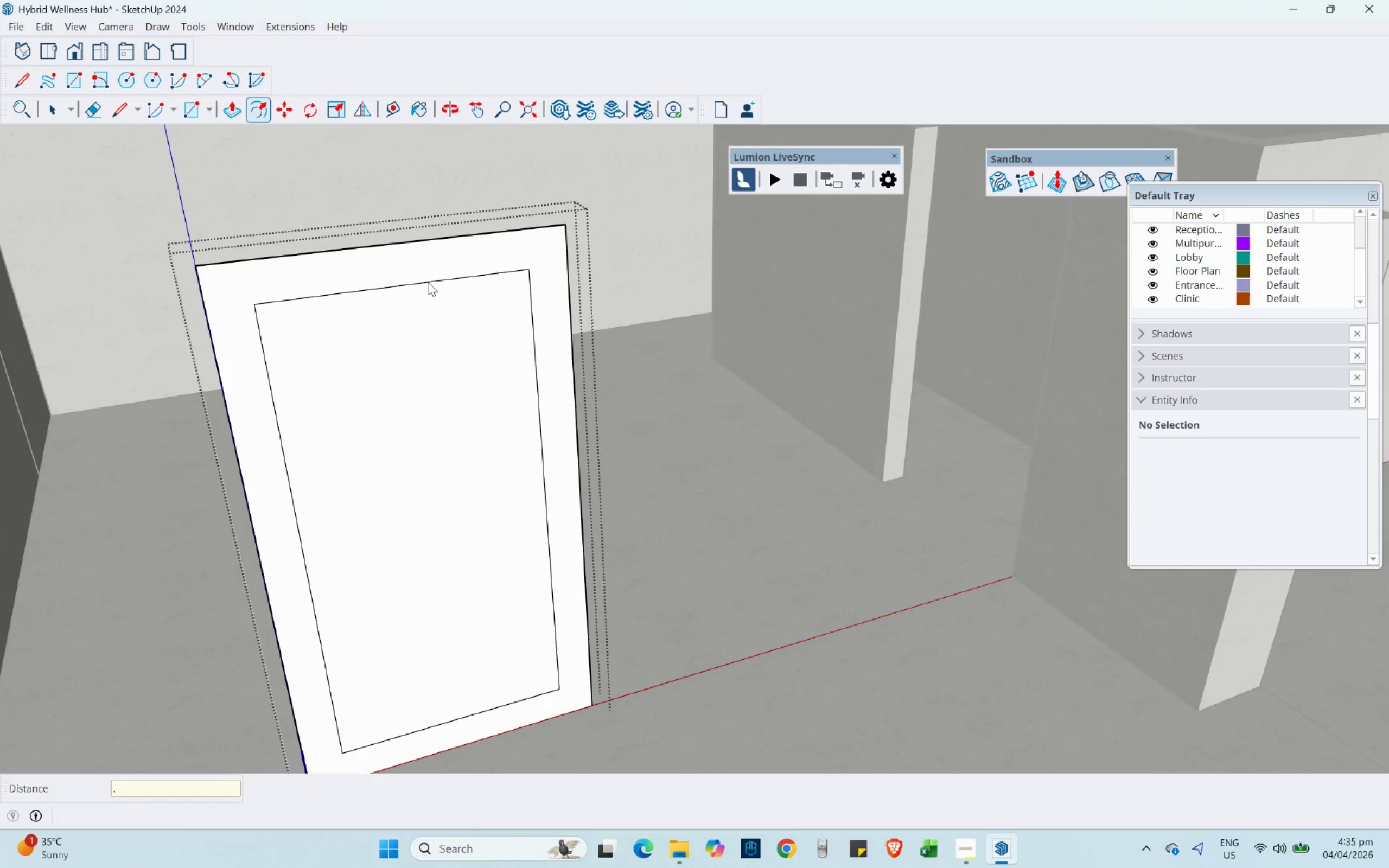 
key(Numpad0)
 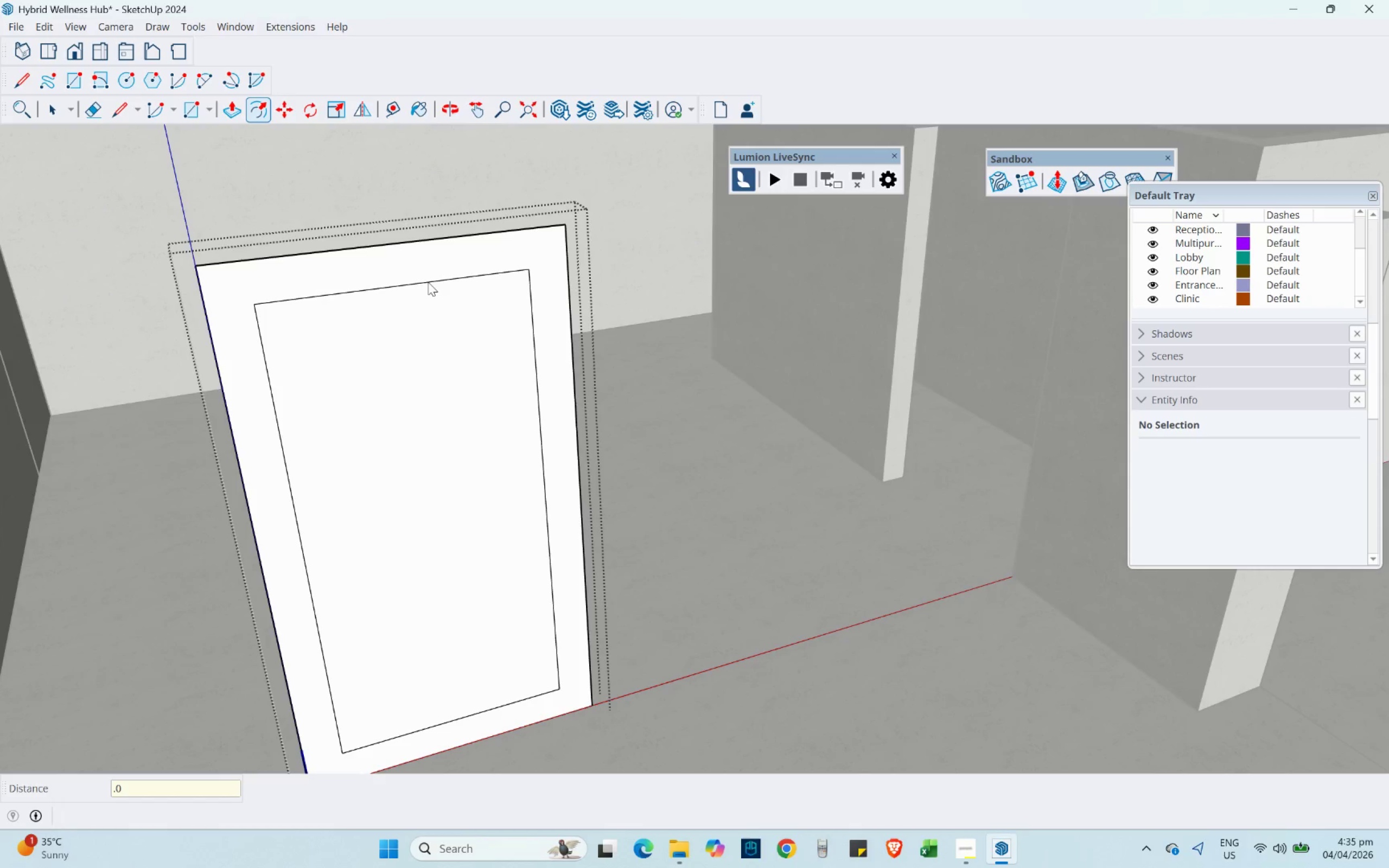 
key(Numpad5)
 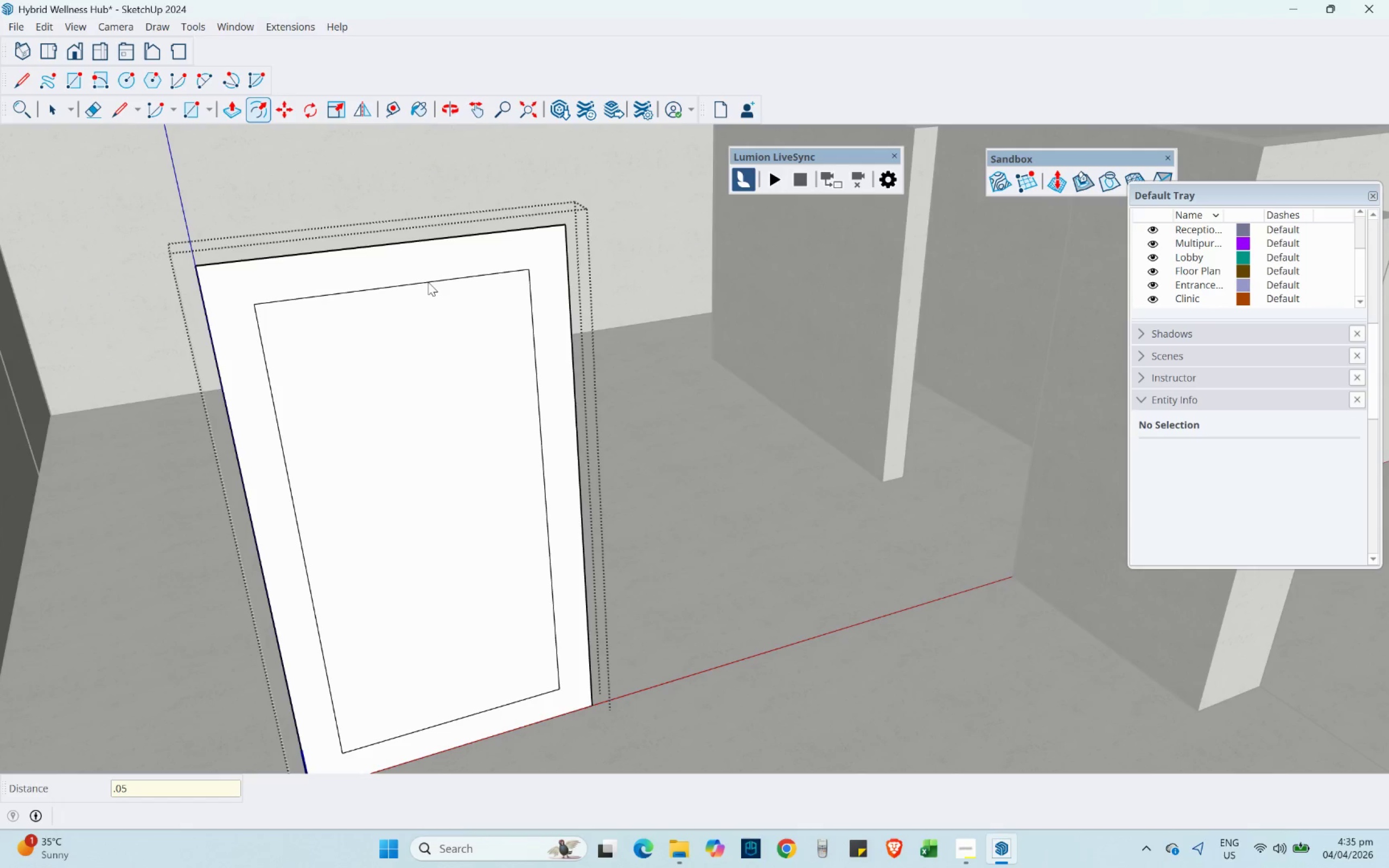 
key(NumpadEnter)
 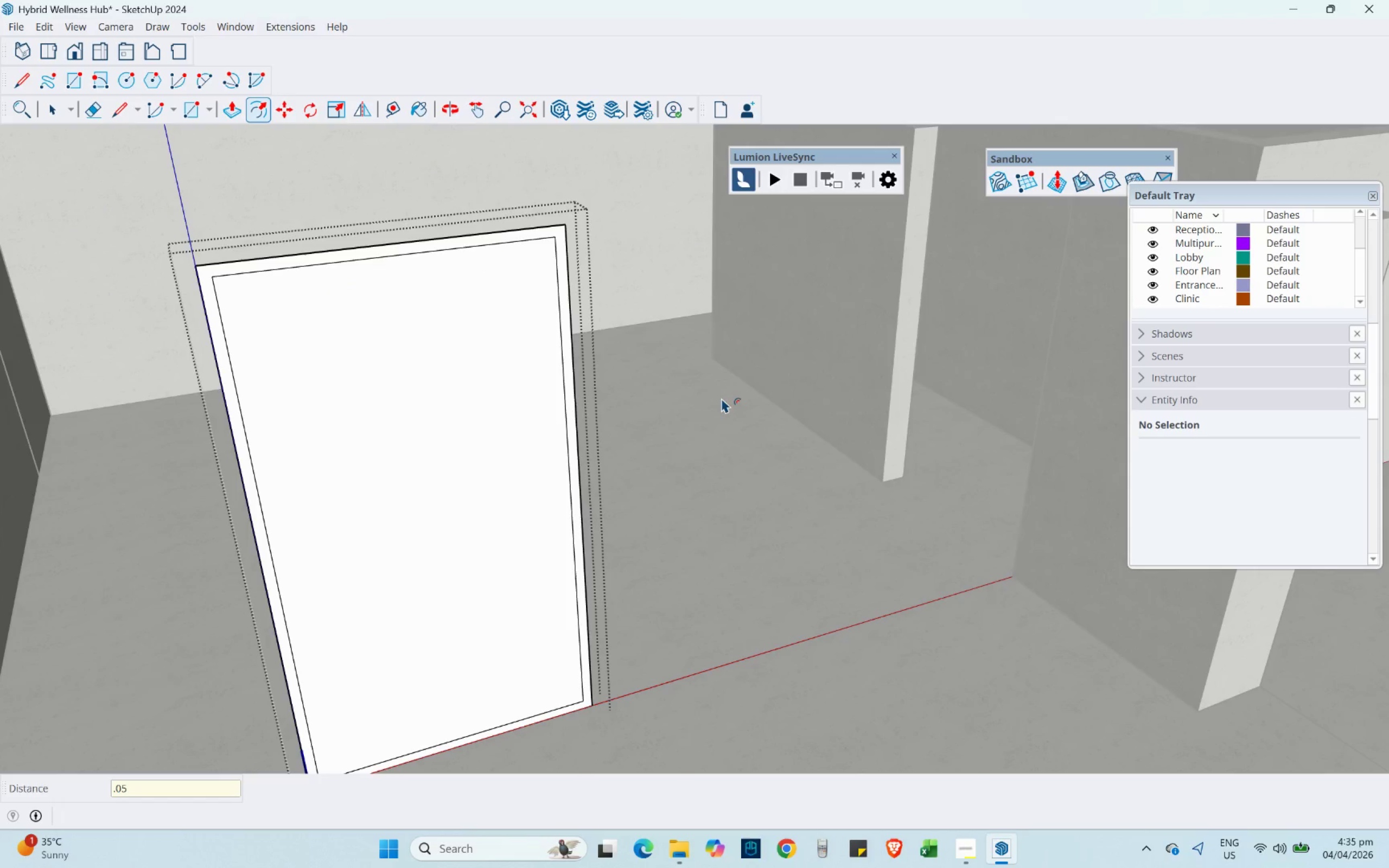 
scroll: coordinate [813, 471], scroll_direction: down, amount: 4.0
 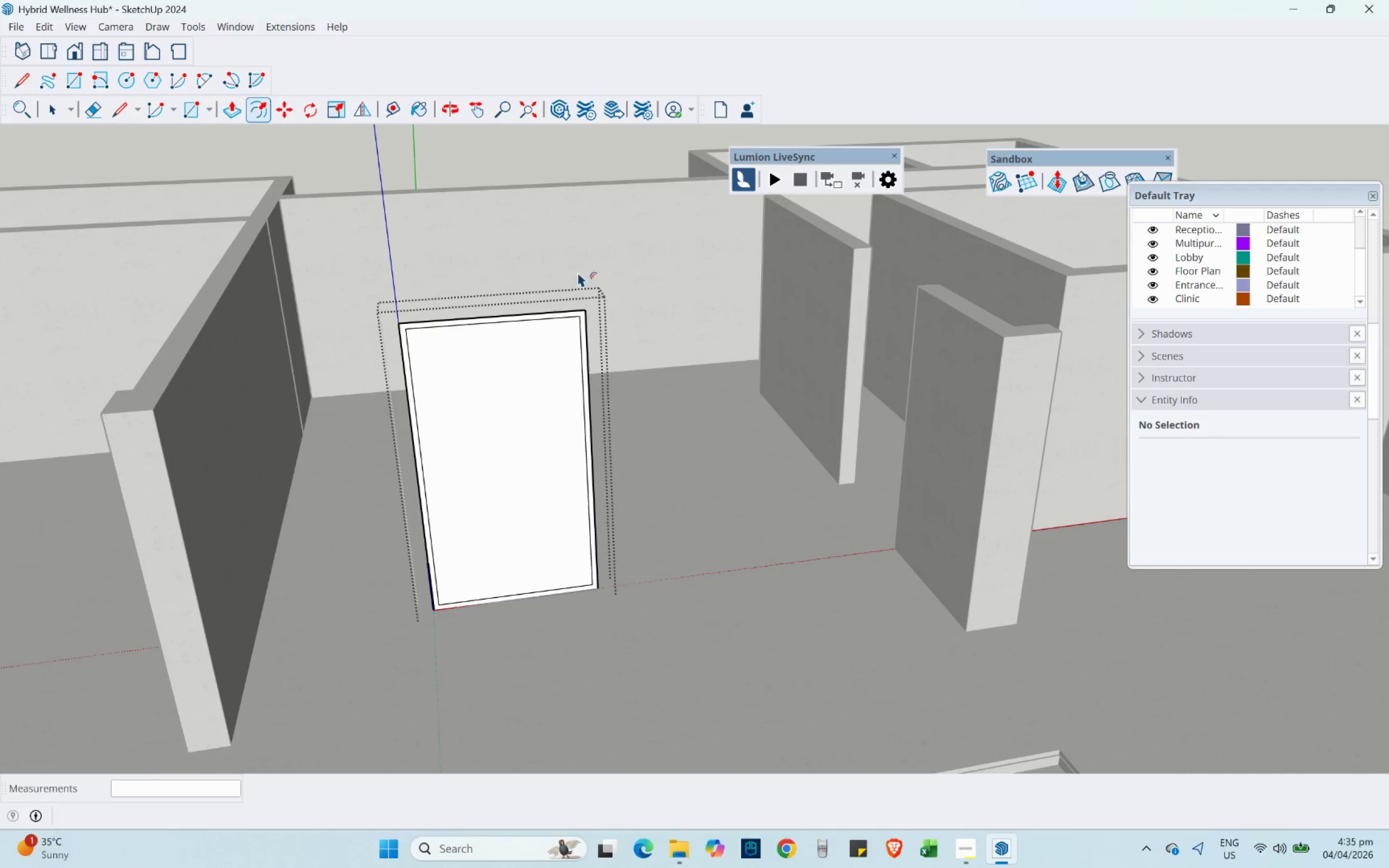 
scroll: coordinate [473, 182], scroll_direction: up, amount: 2.0
 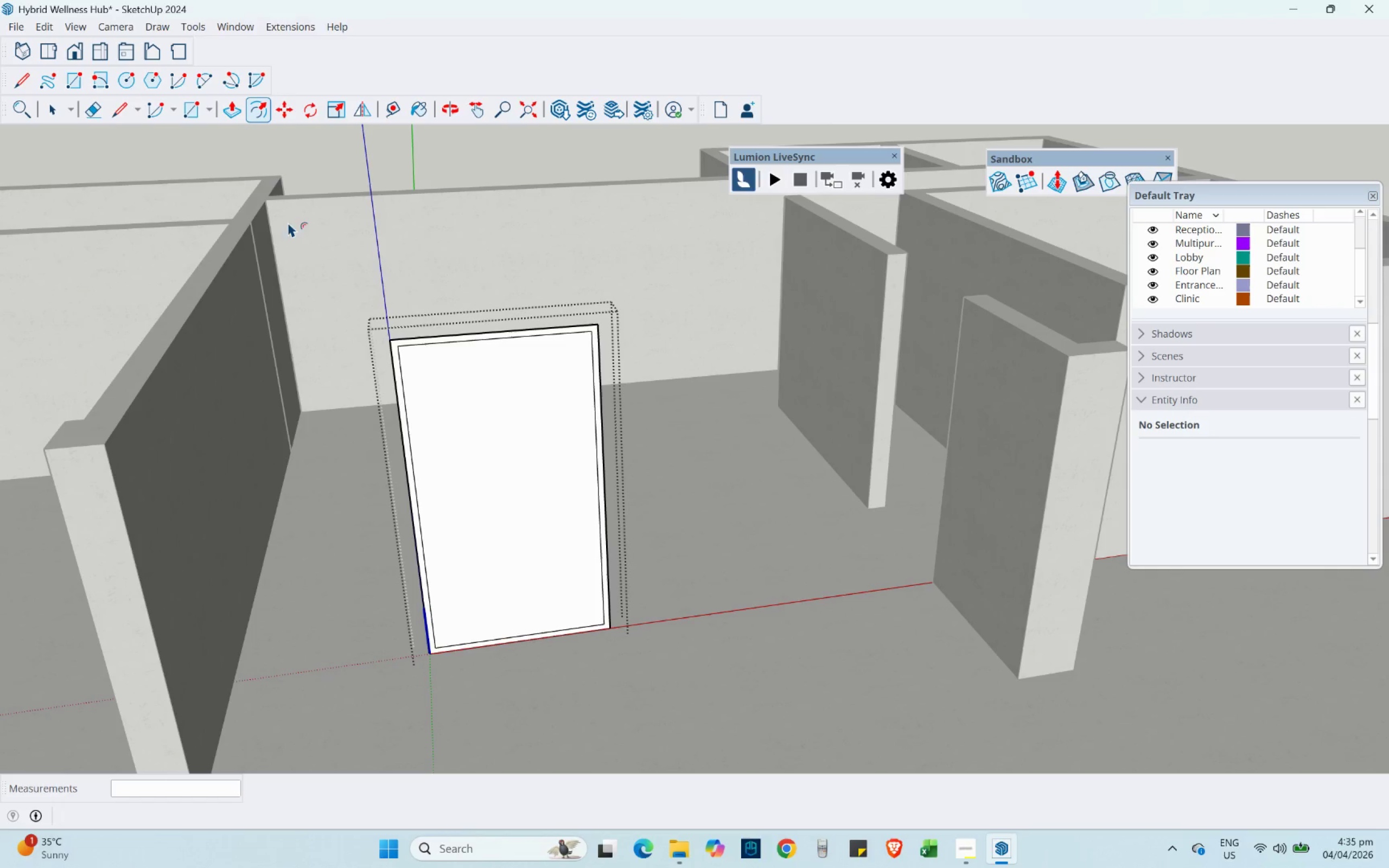 
left_click([63, 107])
 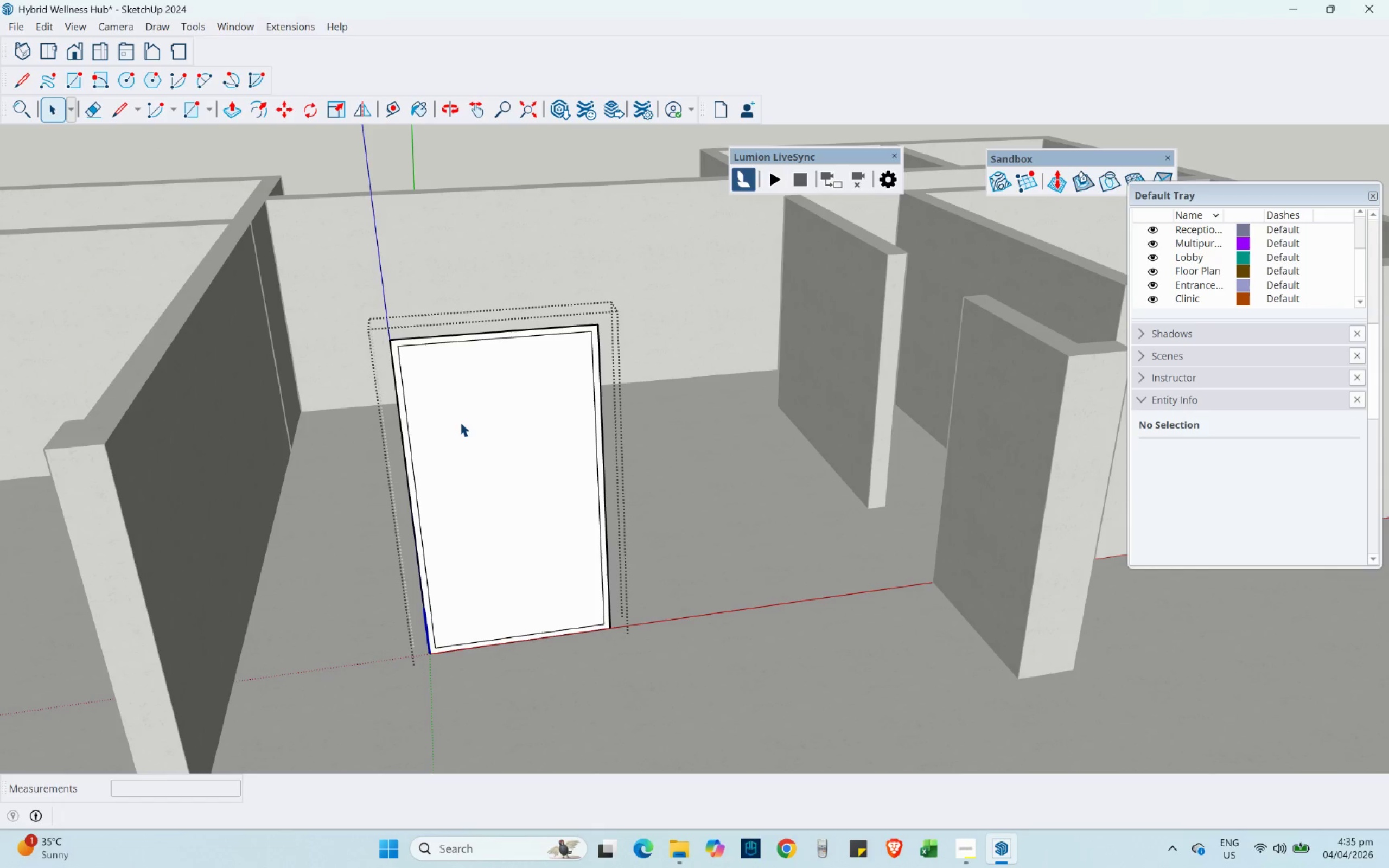 
left_click([464, 424])
 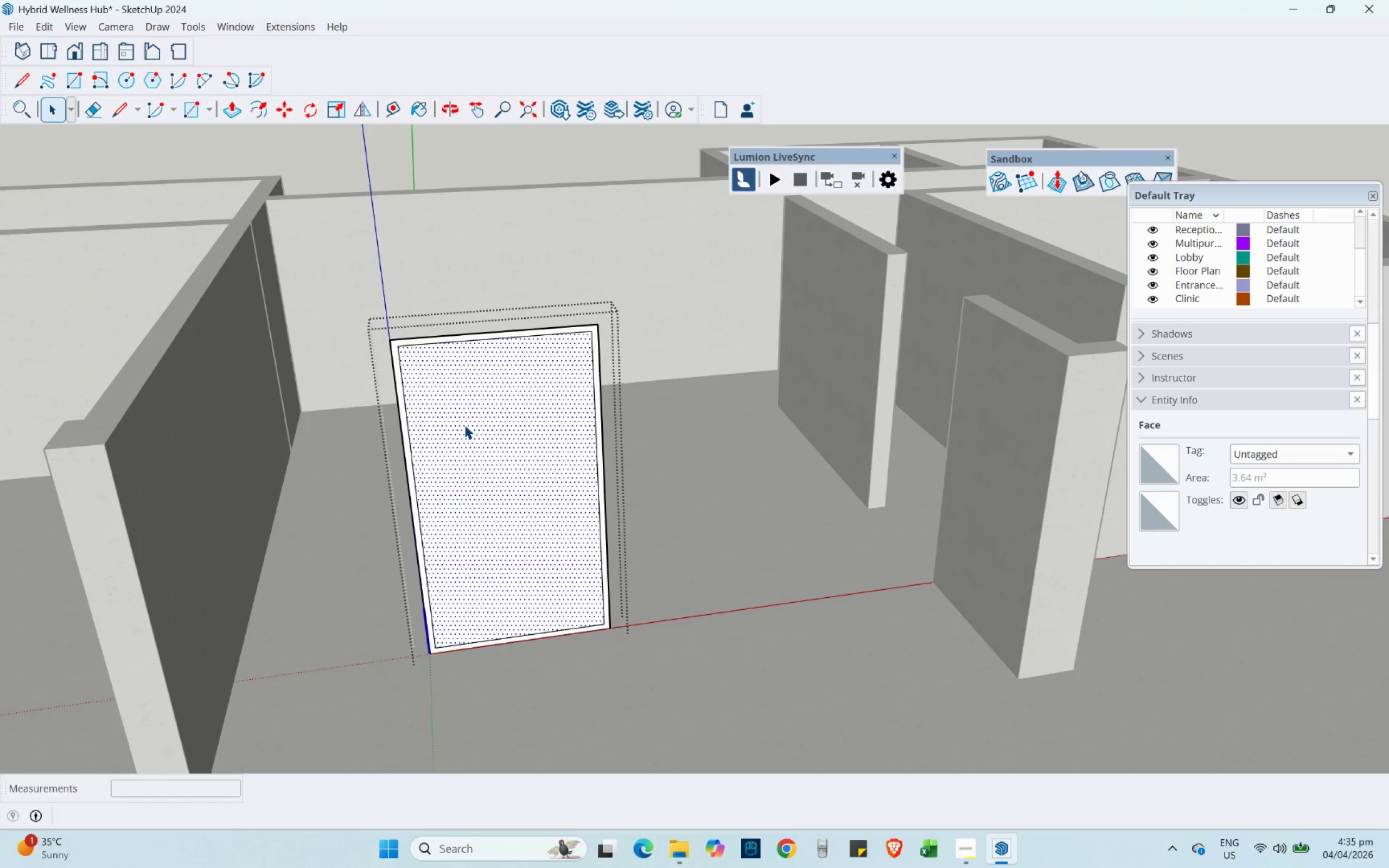 
key(Delete)
 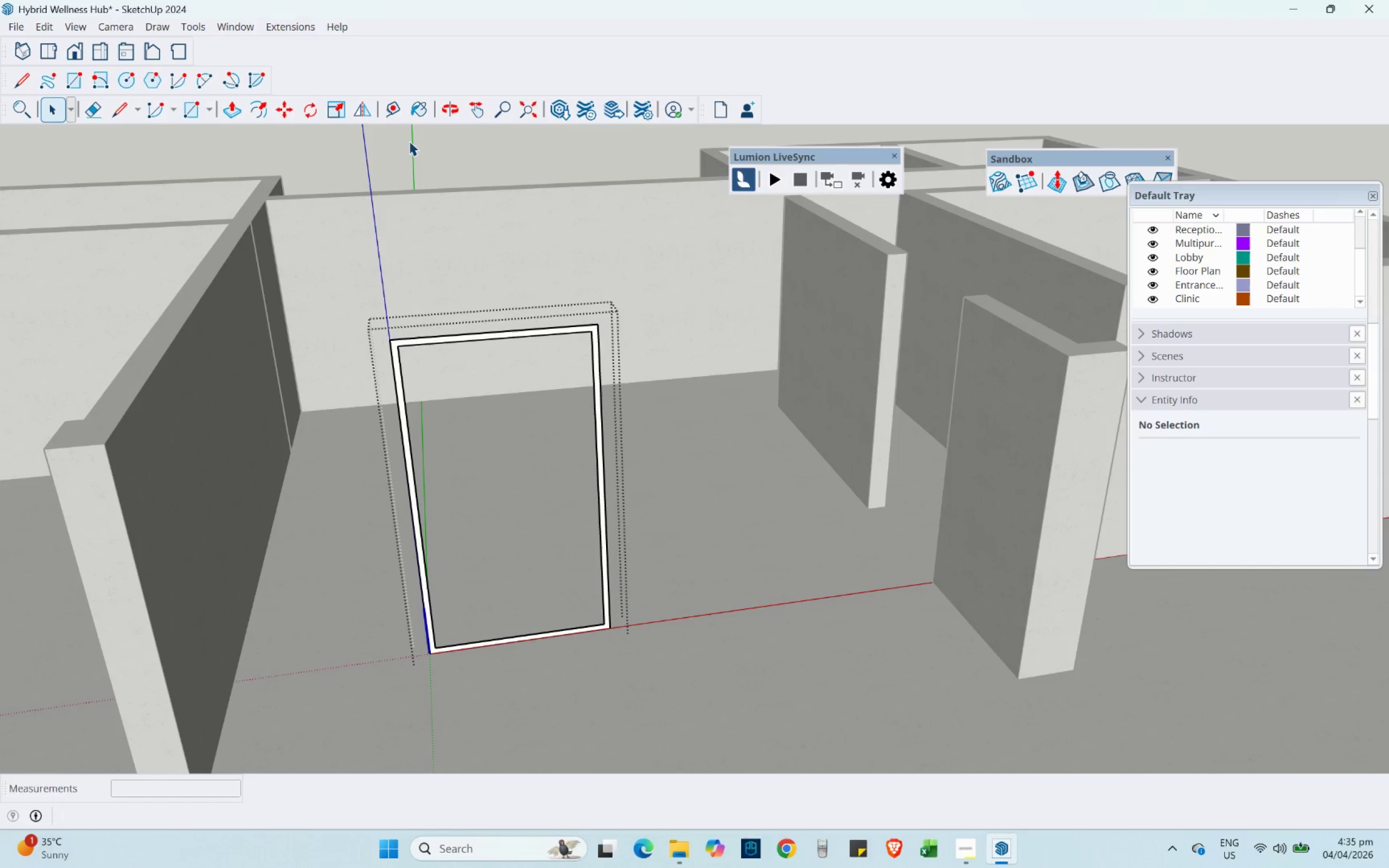 
left_click([413, 111])
 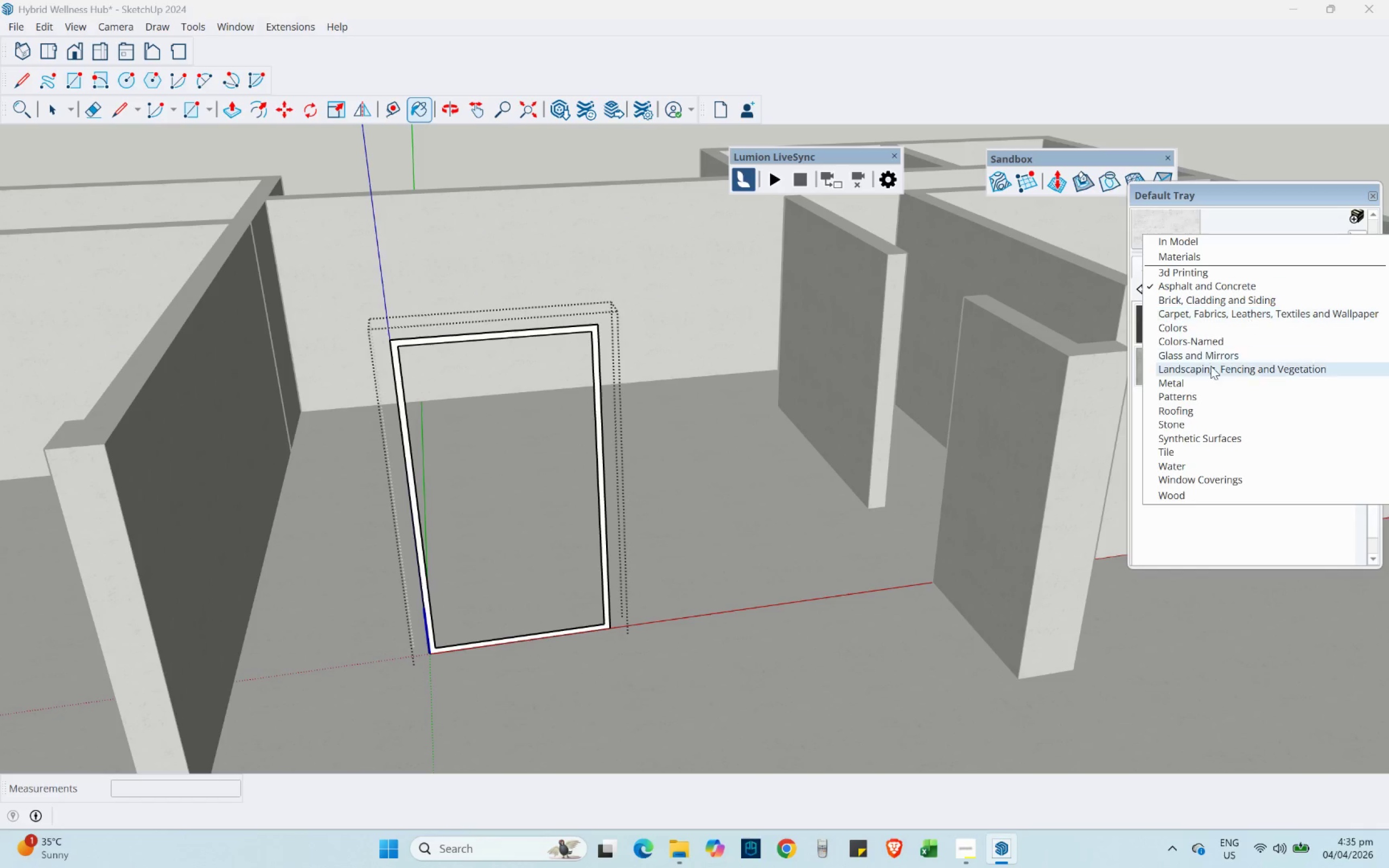 
left_click([1169, 329])
 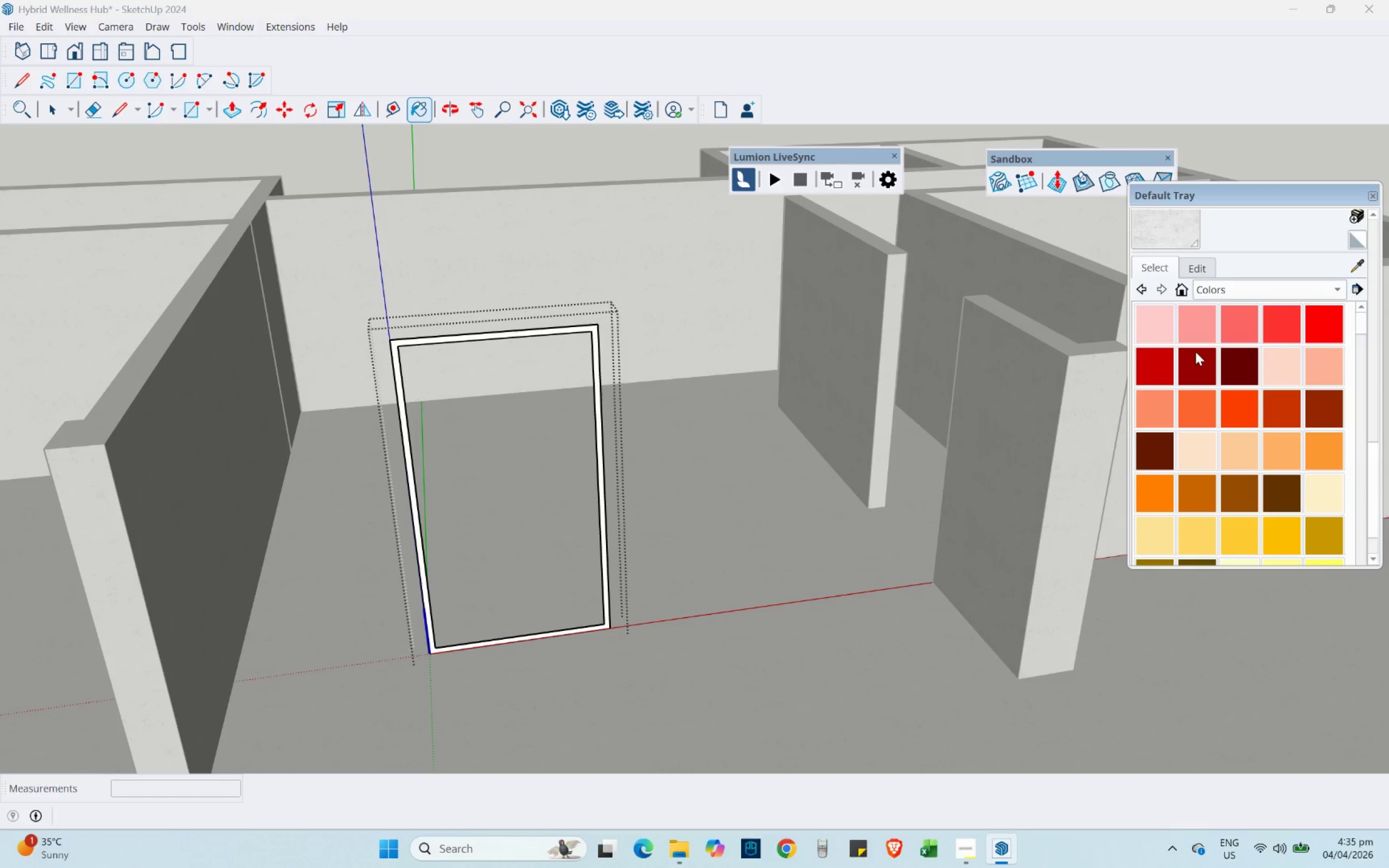 
scroll: coordinate [1215, 420], scroll_direction: down, amount: 21.0
 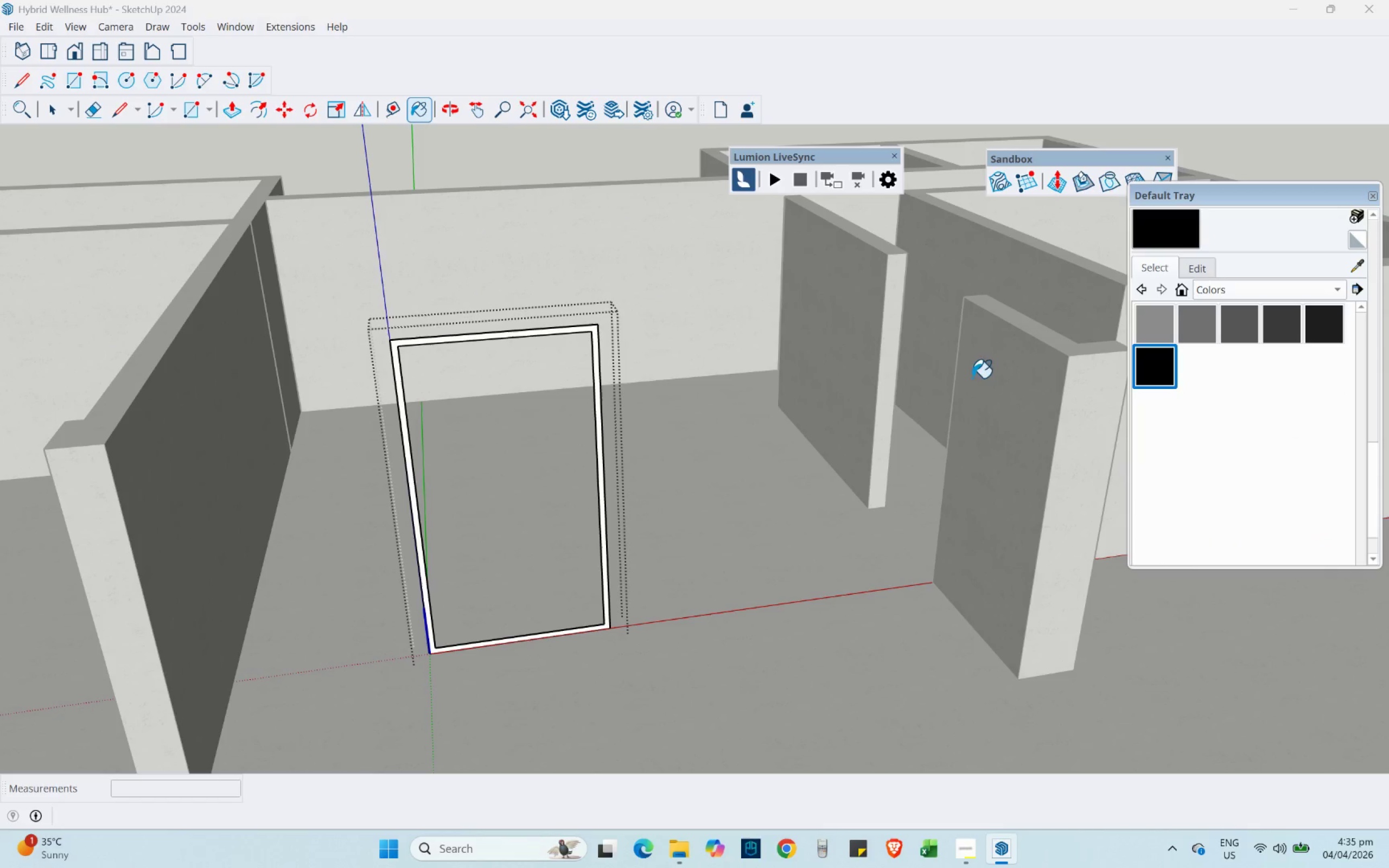 
left_click([546, 326])
 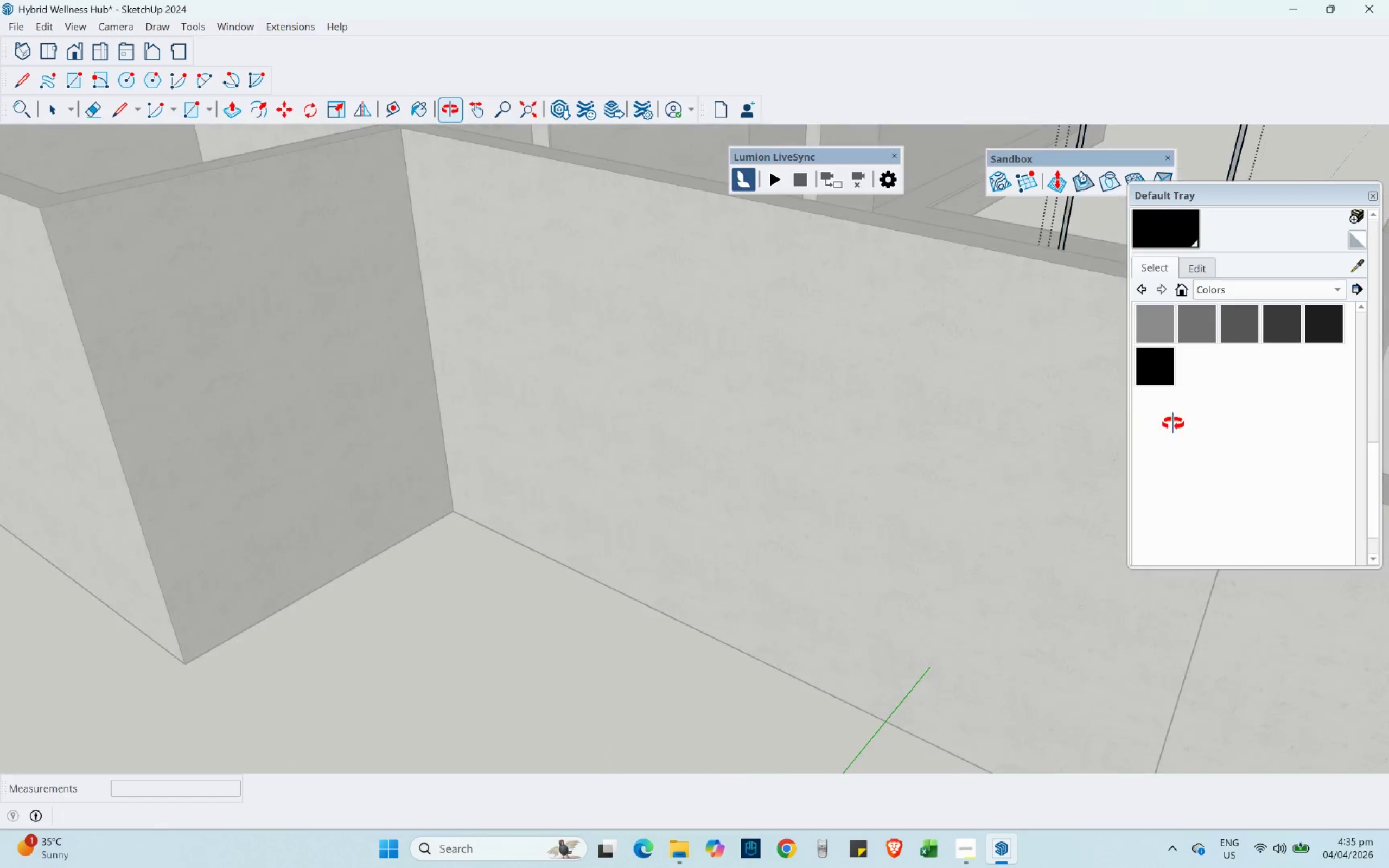 
scroll: coordinate [552, 332], scroll_direction: up, amount: 6.0
 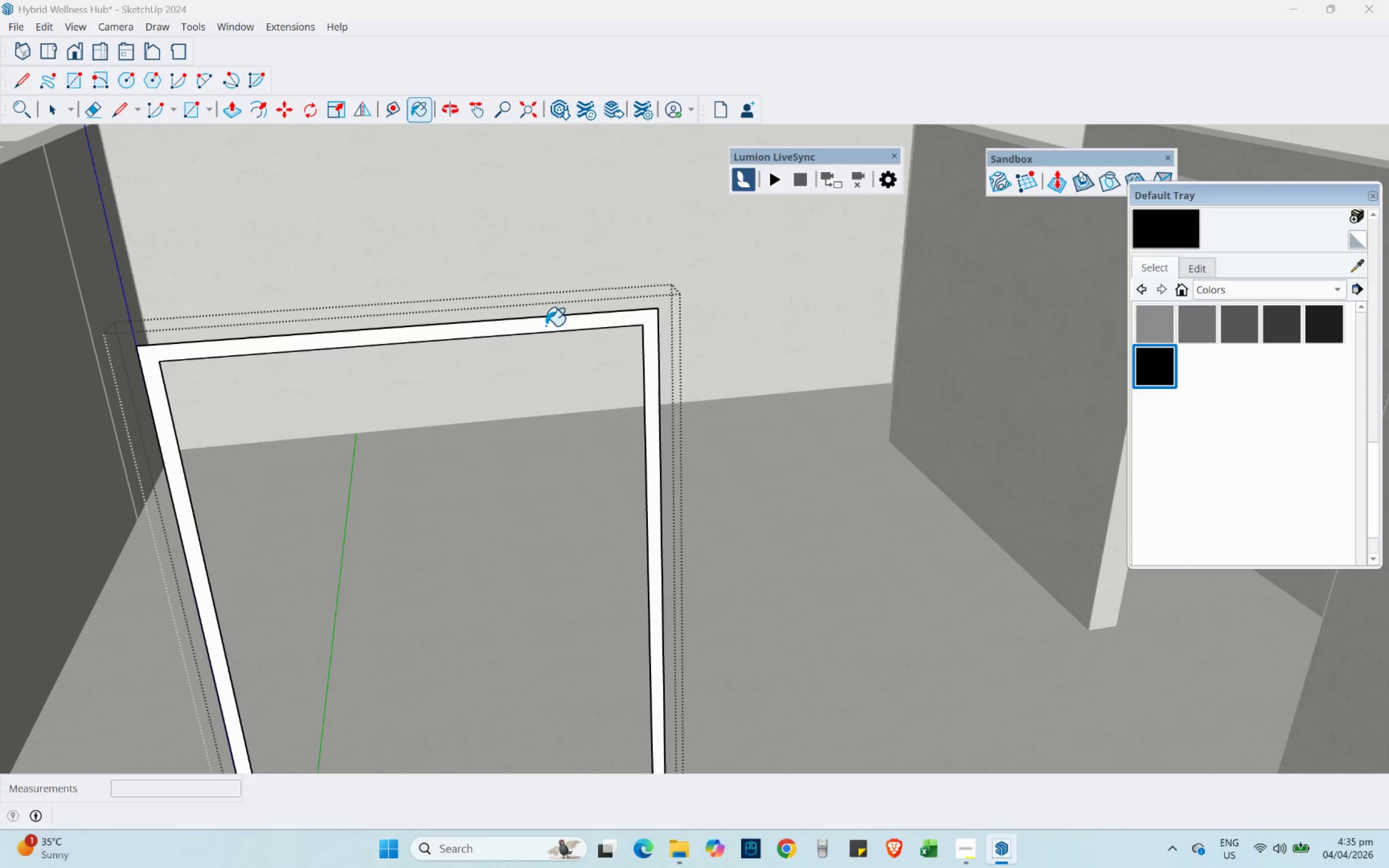 
hold_key(key=ShiftLeft, duration=0.67)
 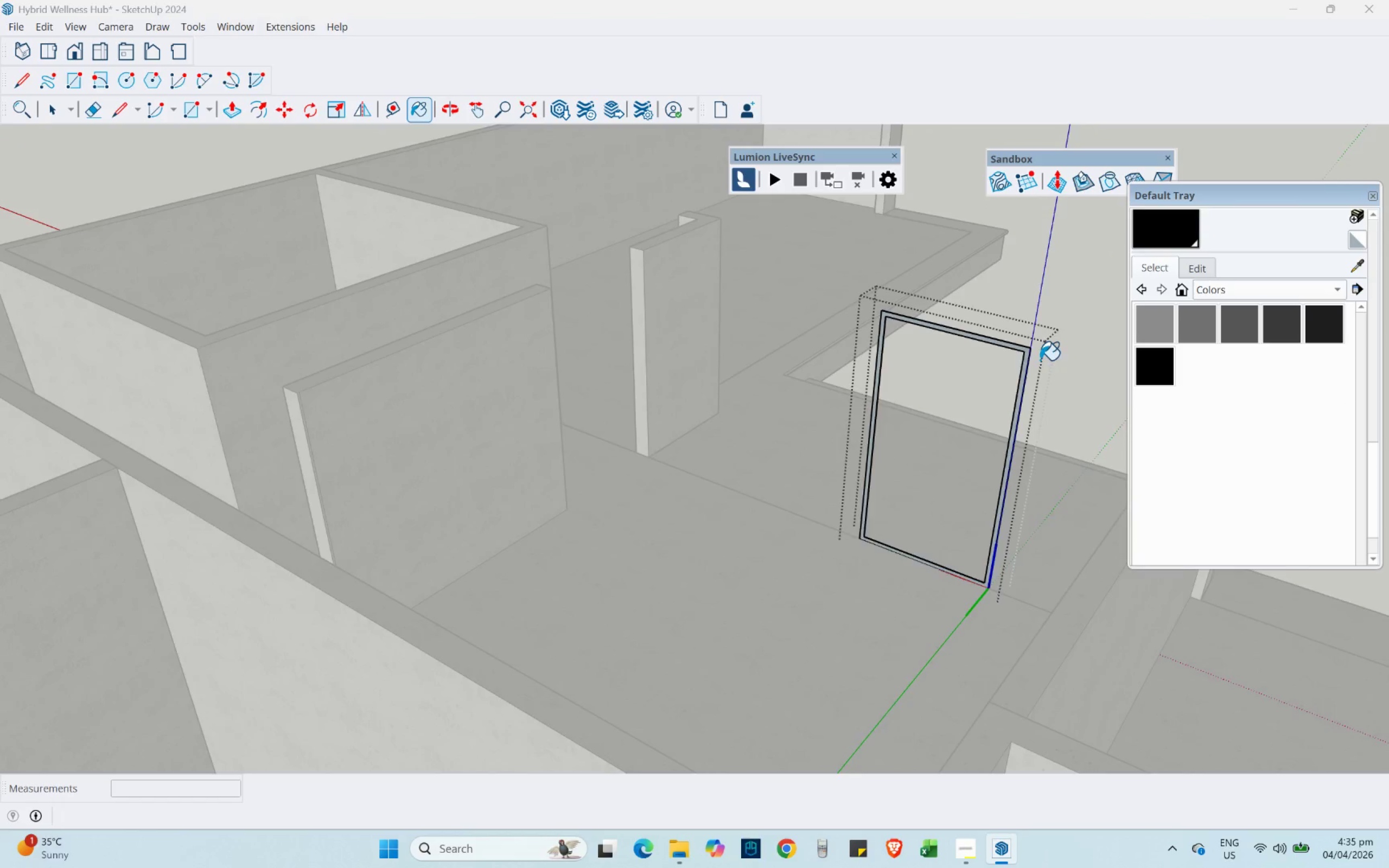 
scroll: coordinate [1033, 362], scroll_direction: up, amount: 6.0
 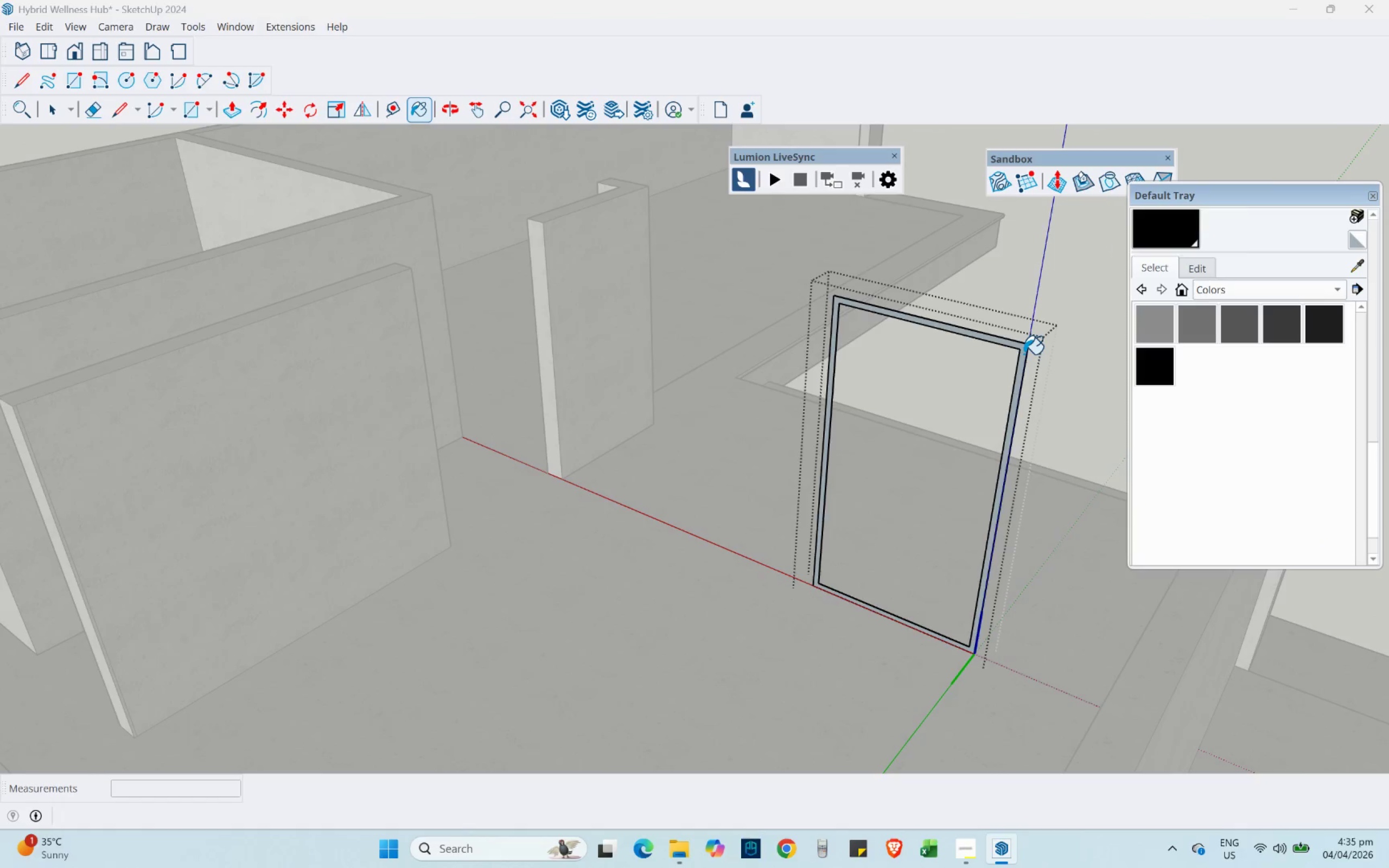 
left_click([1024, 354])
 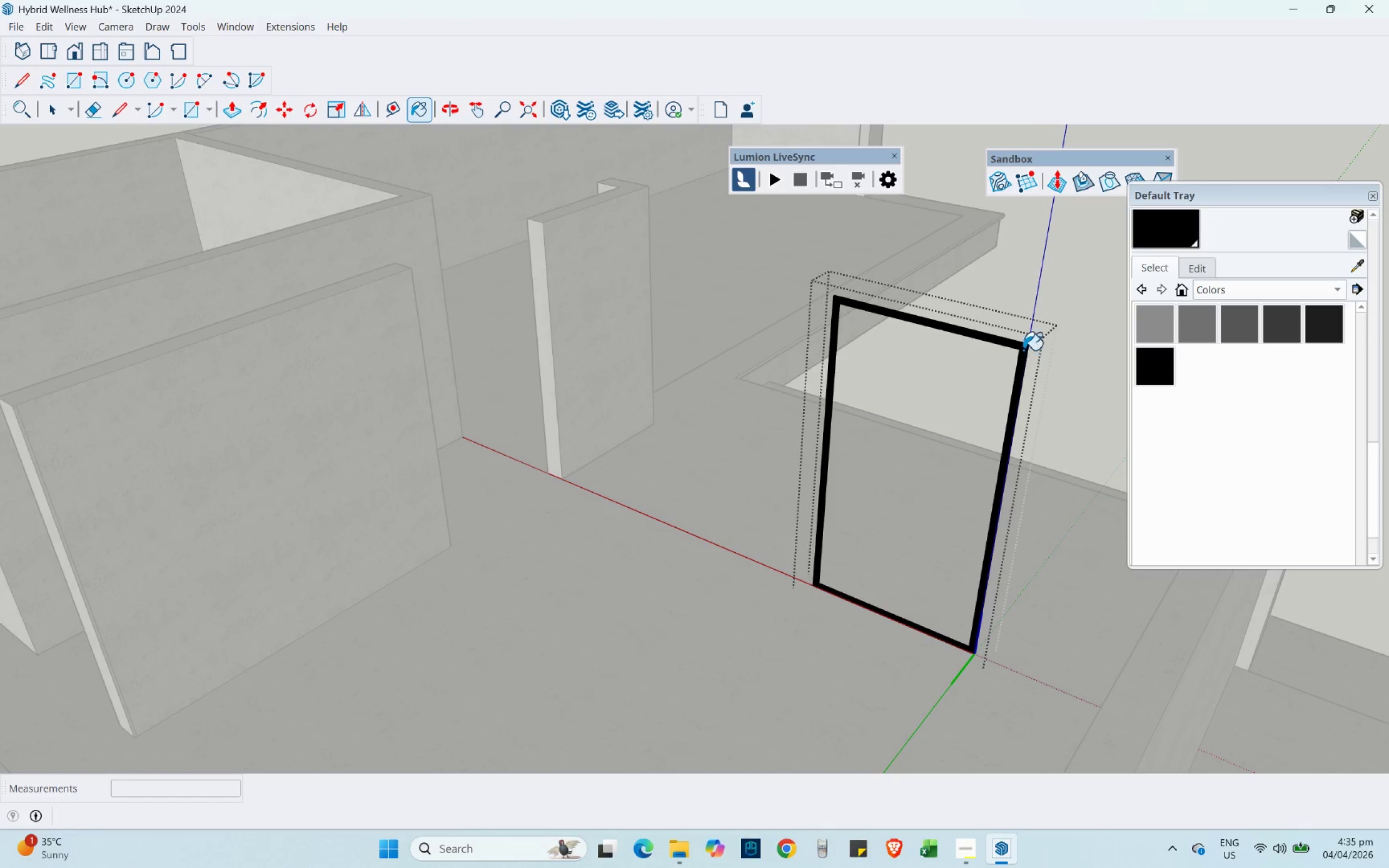 
scroll: coordinate [1022, 350], scroll_direction: up, amount: 6.0
 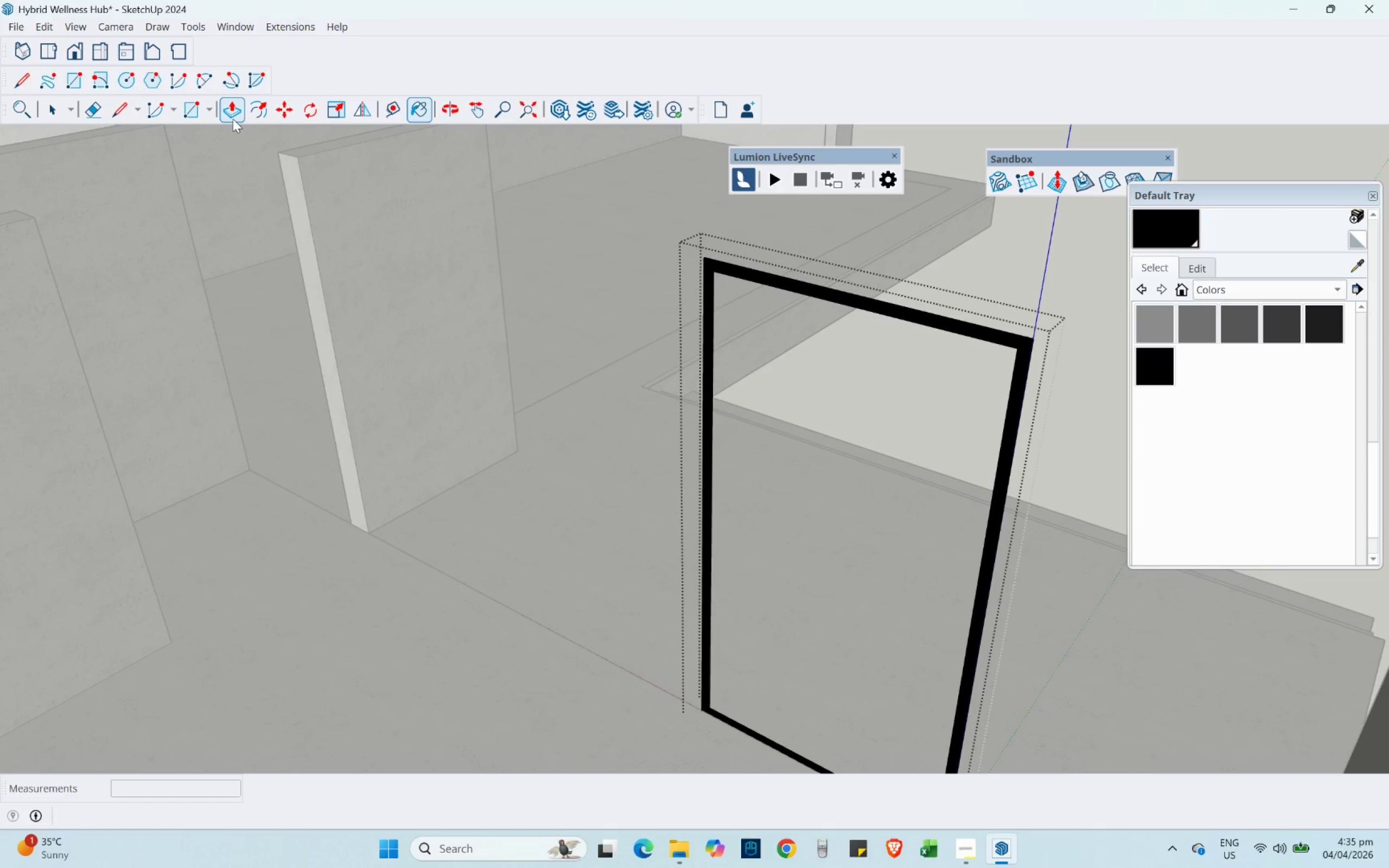 
left_click([229, 114])
 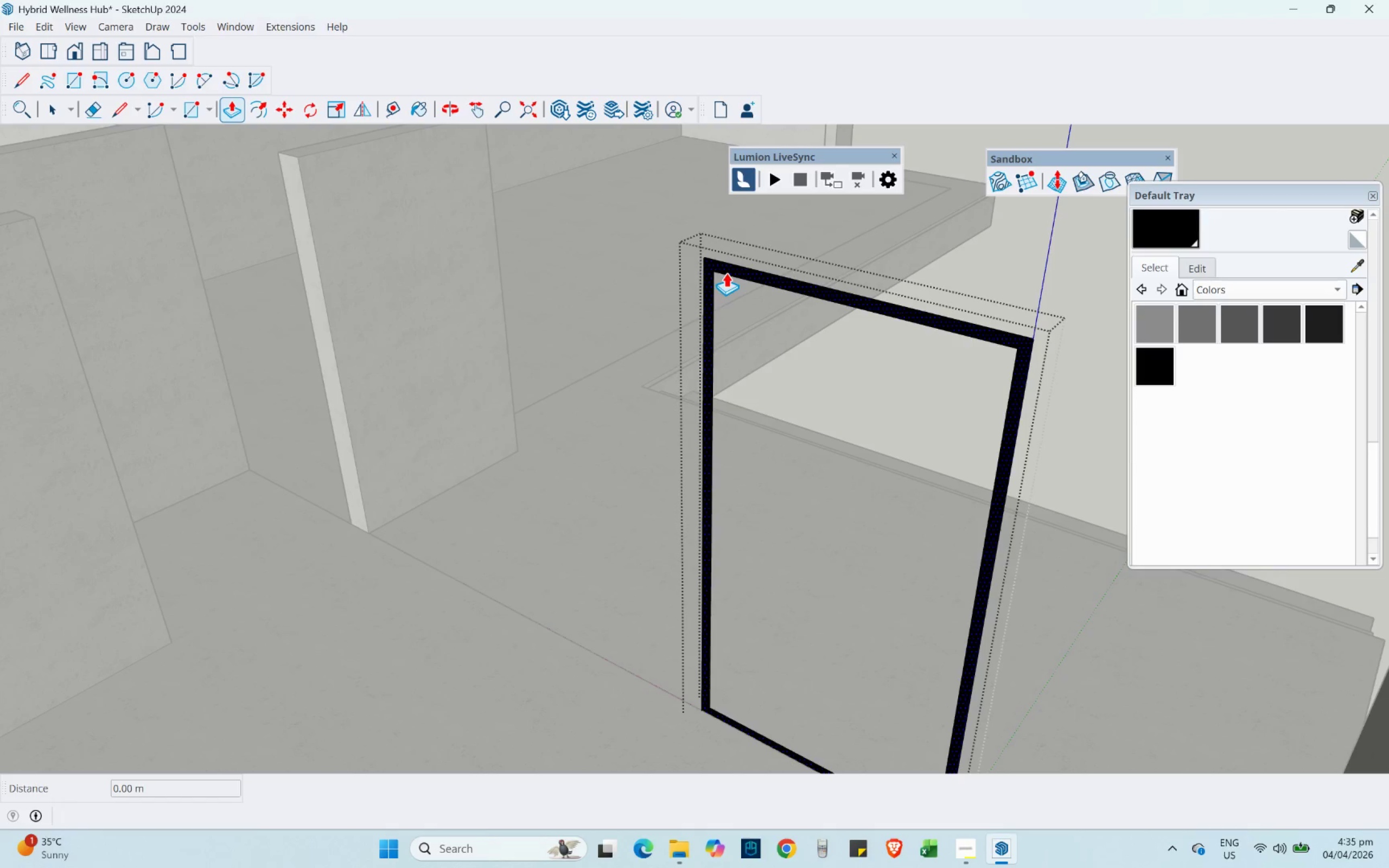 
left_click([726, 272])
 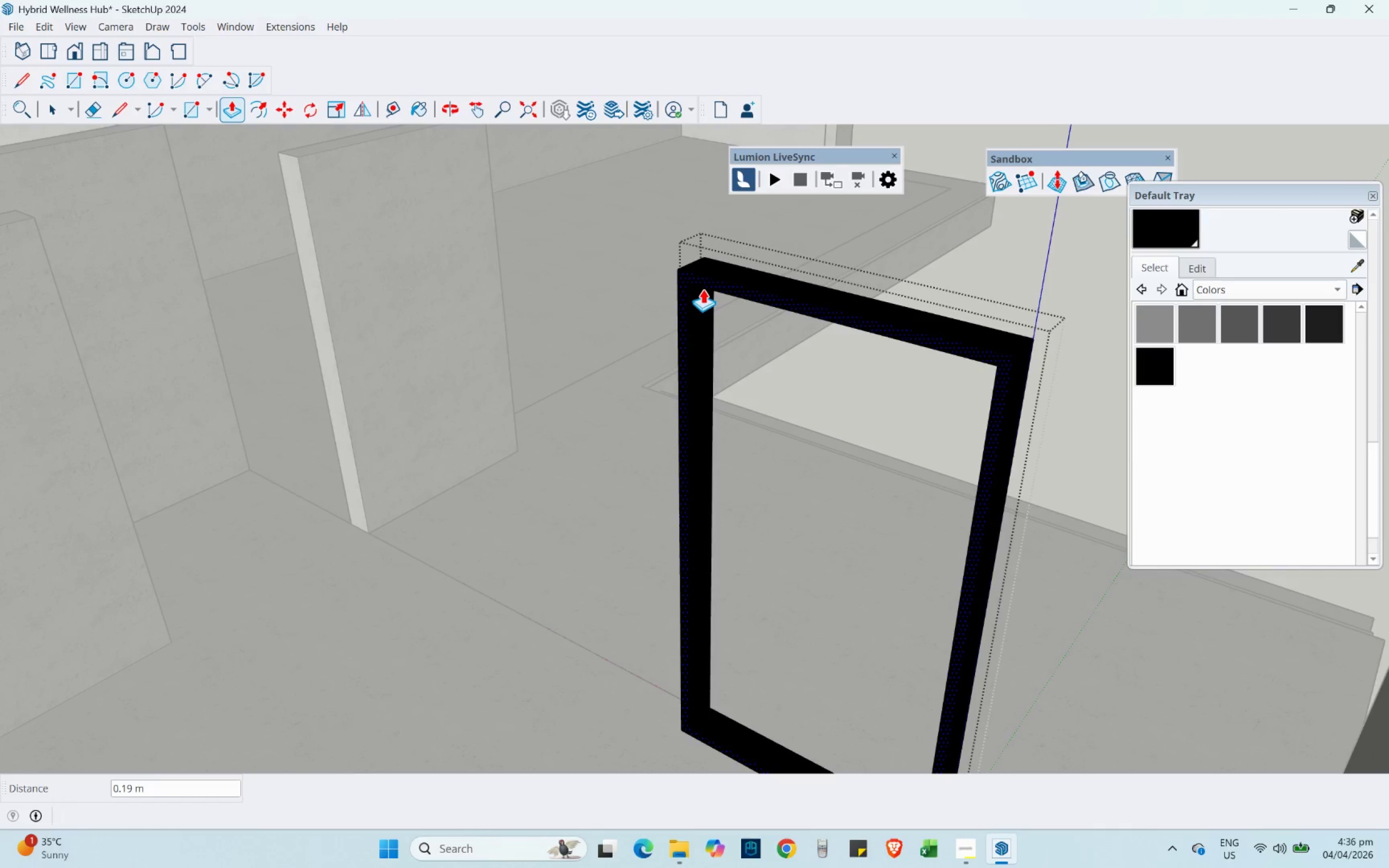 
key(NumpadDecimal)
 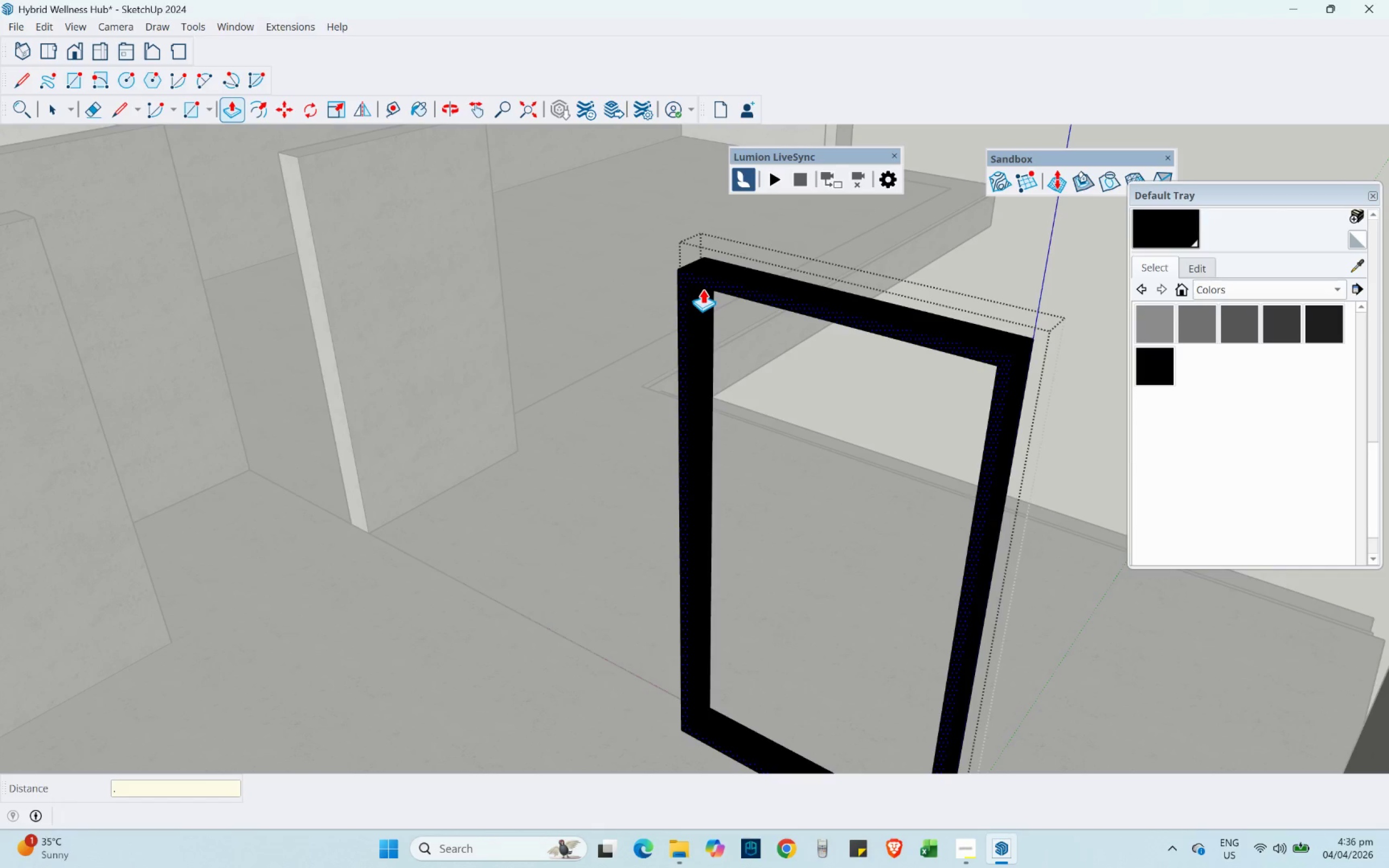 
key(Numpad0)
 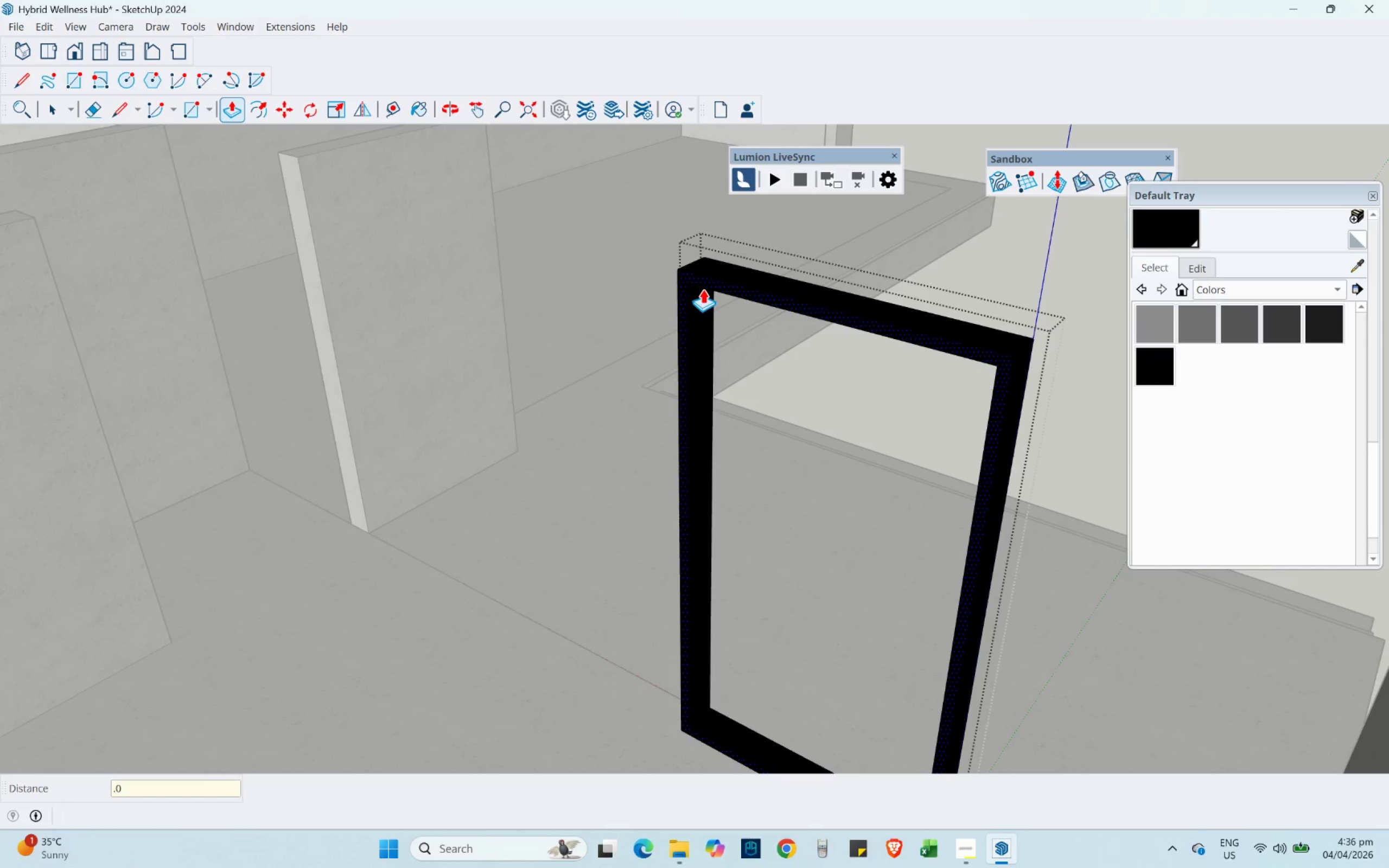 
key(Numpad5)
 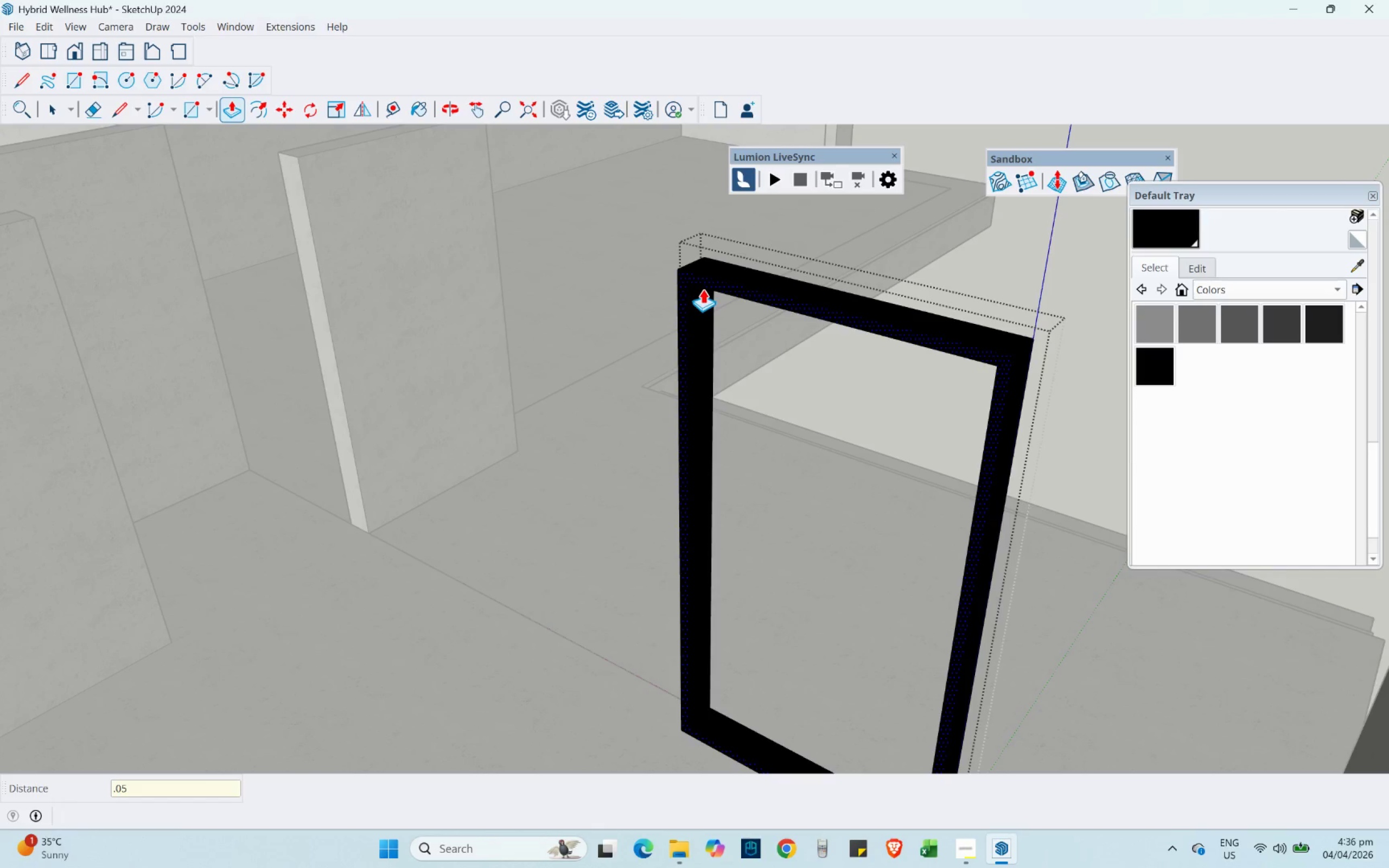 
key(NumpadEnter)
 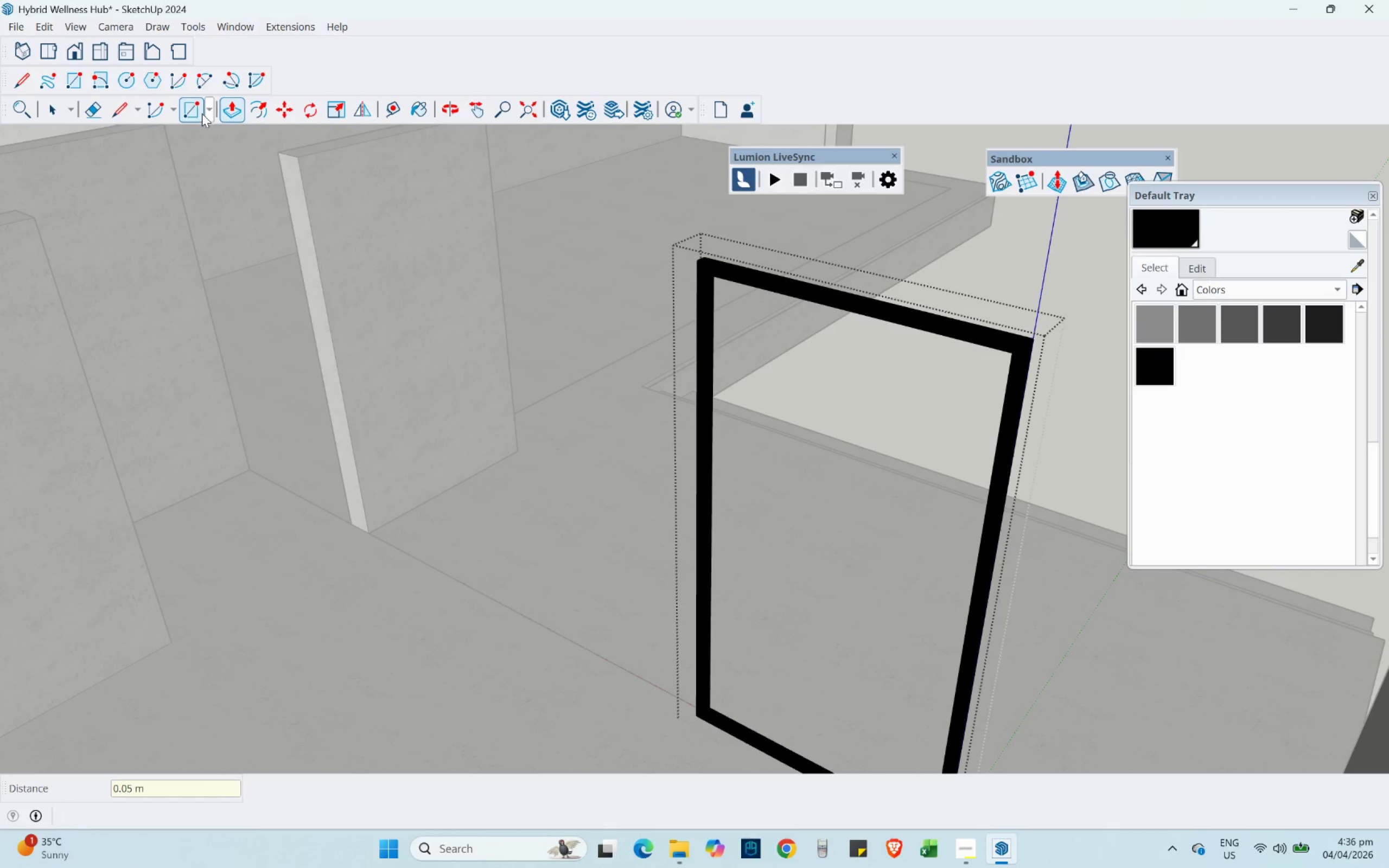 
left_click([182, 113])
 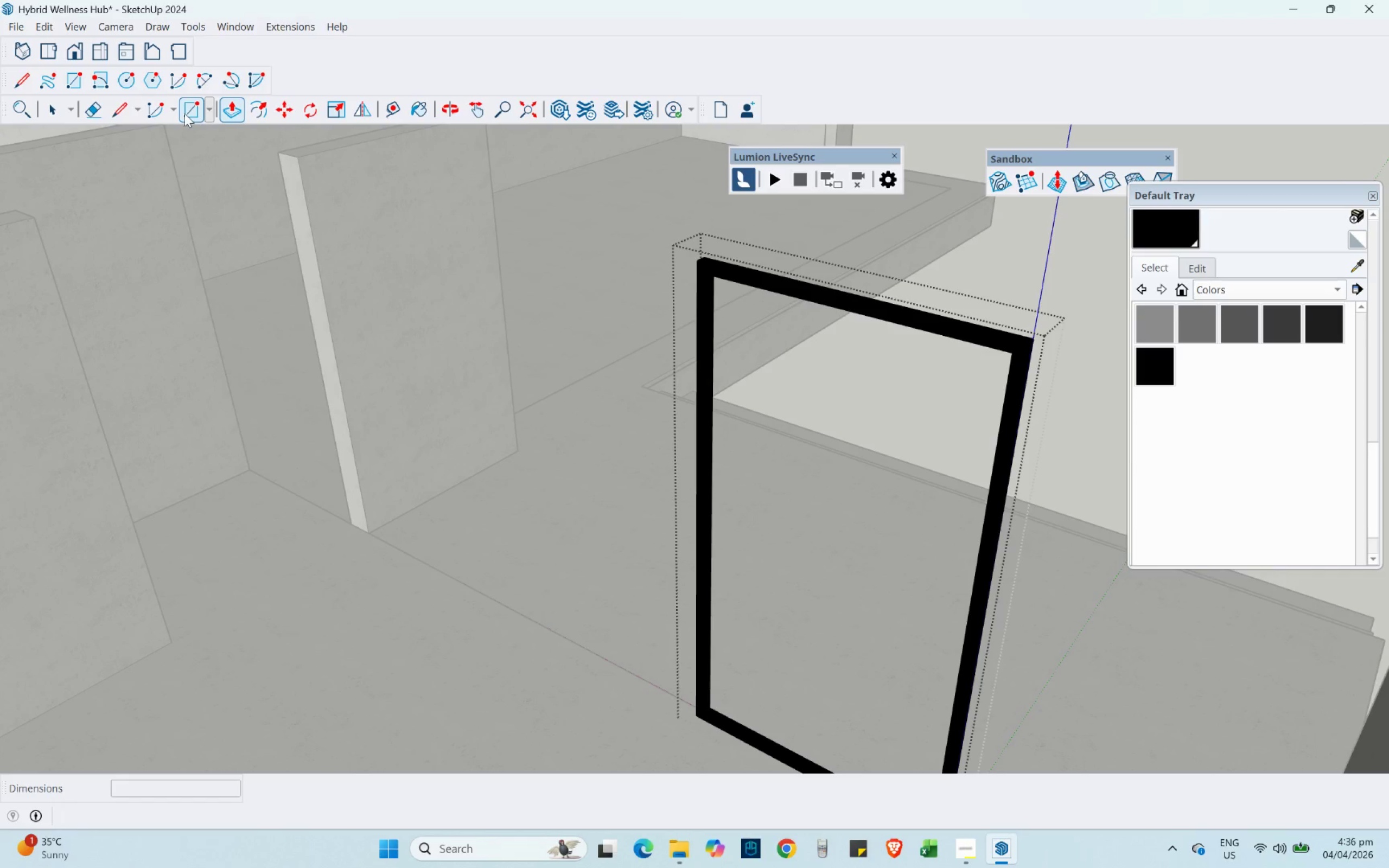 
scroll: coordinate [320, 221], scroll_direction: down, amount: 3.0
 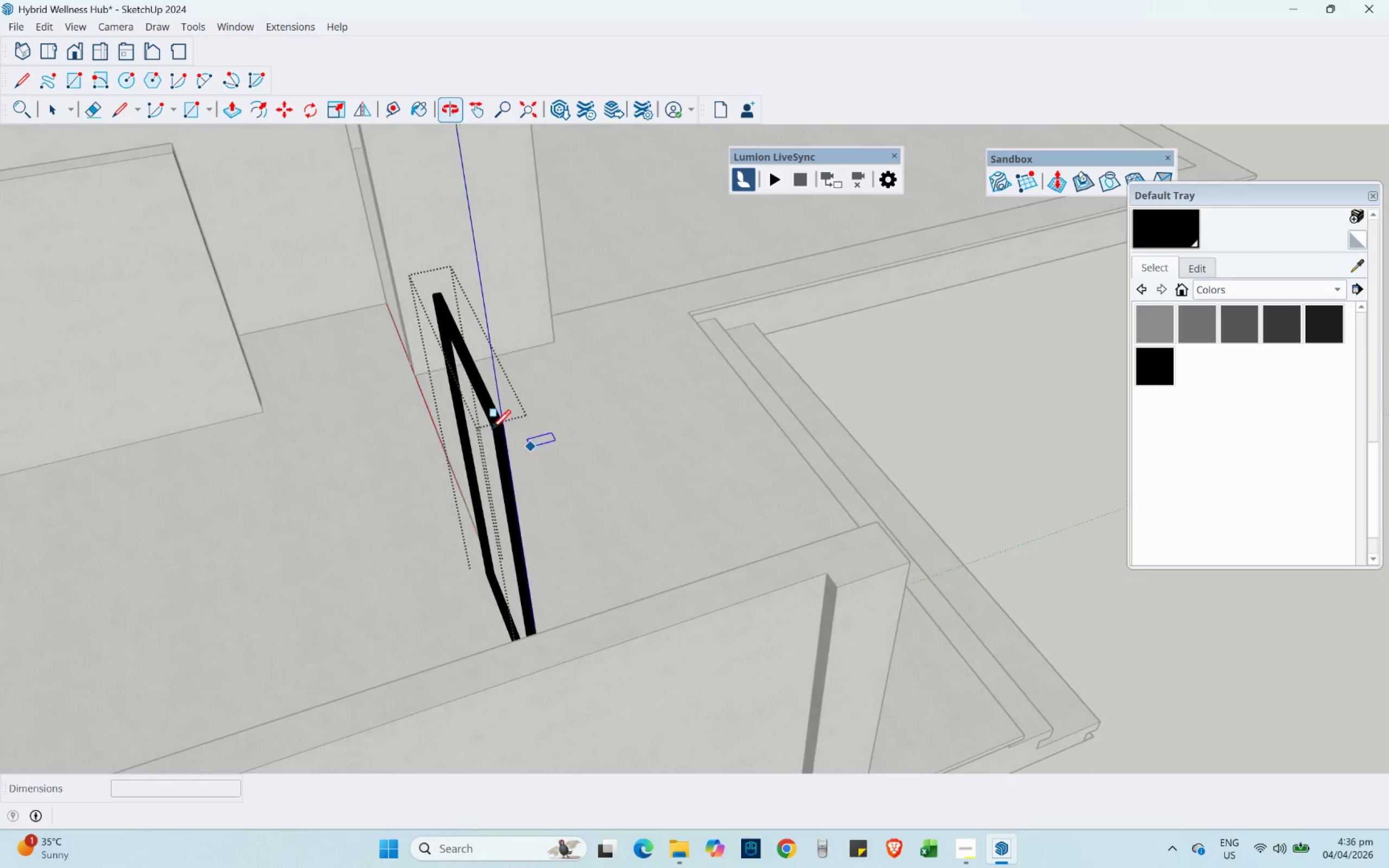 
left_click([48, 116])
 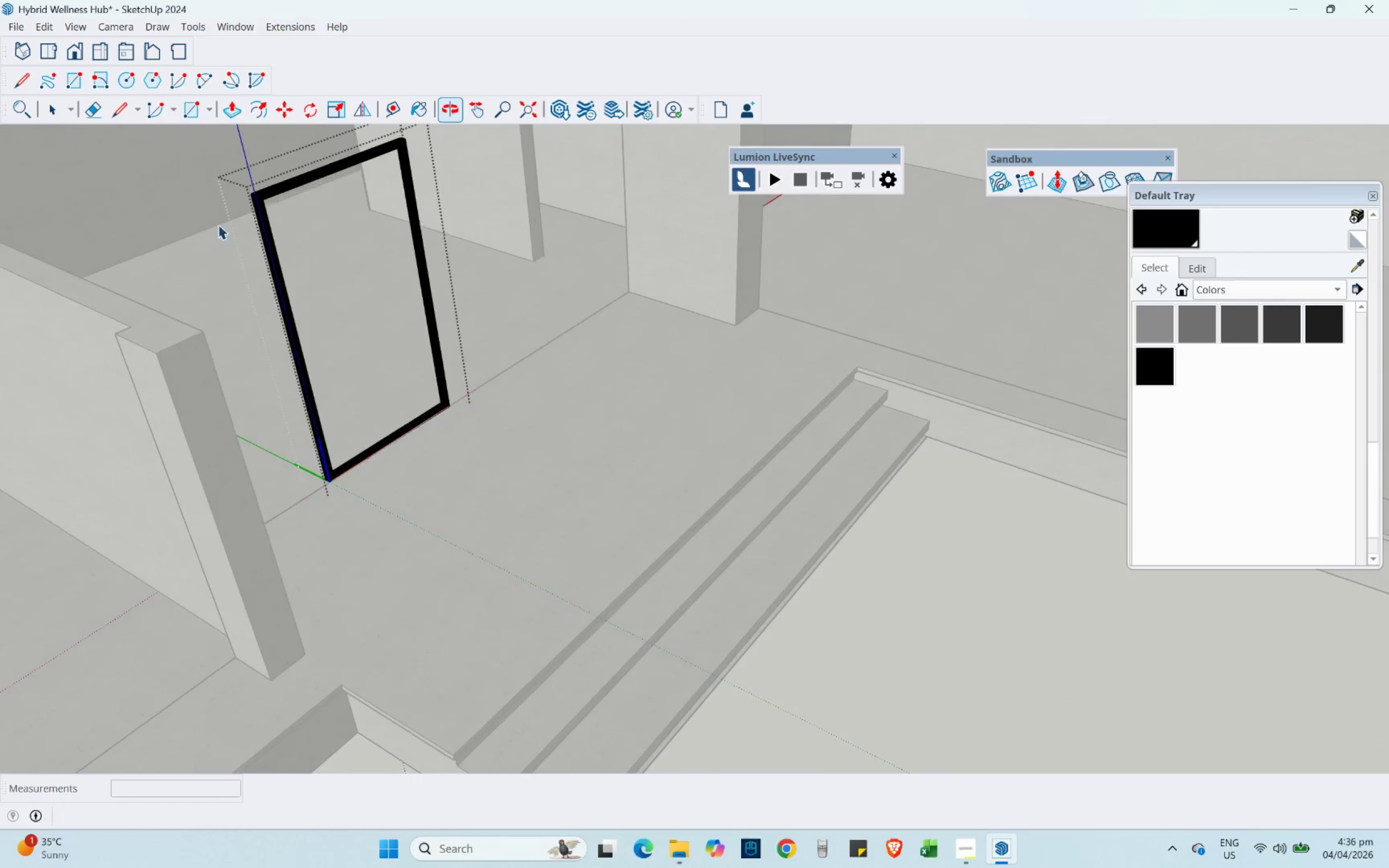 
scroll: coordinate [327, 455], scroll_direction: down, amount: 2.0
 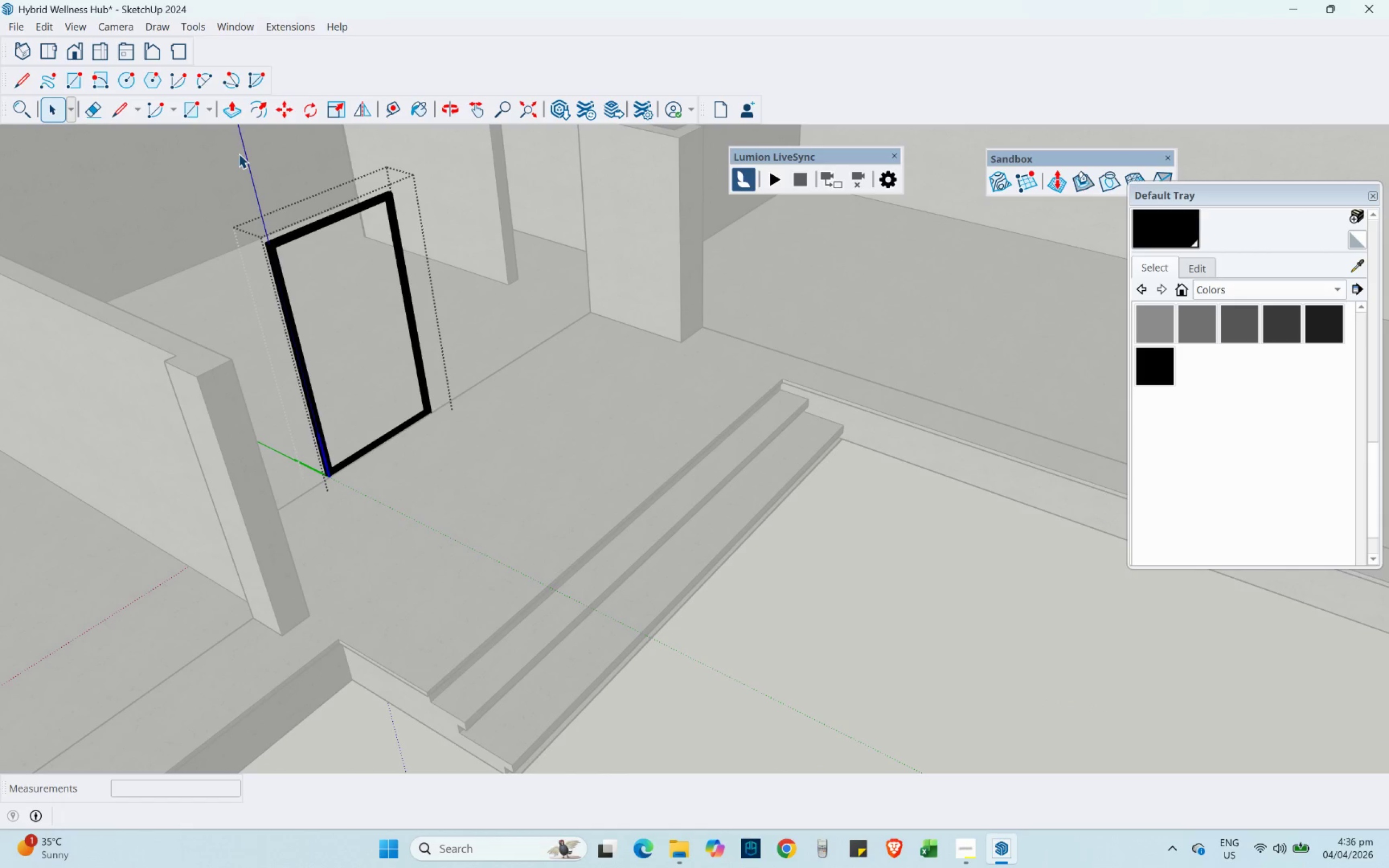 
left_click_drag(start_coordinate=[226, 163], to_coordinate=[551, 556])
 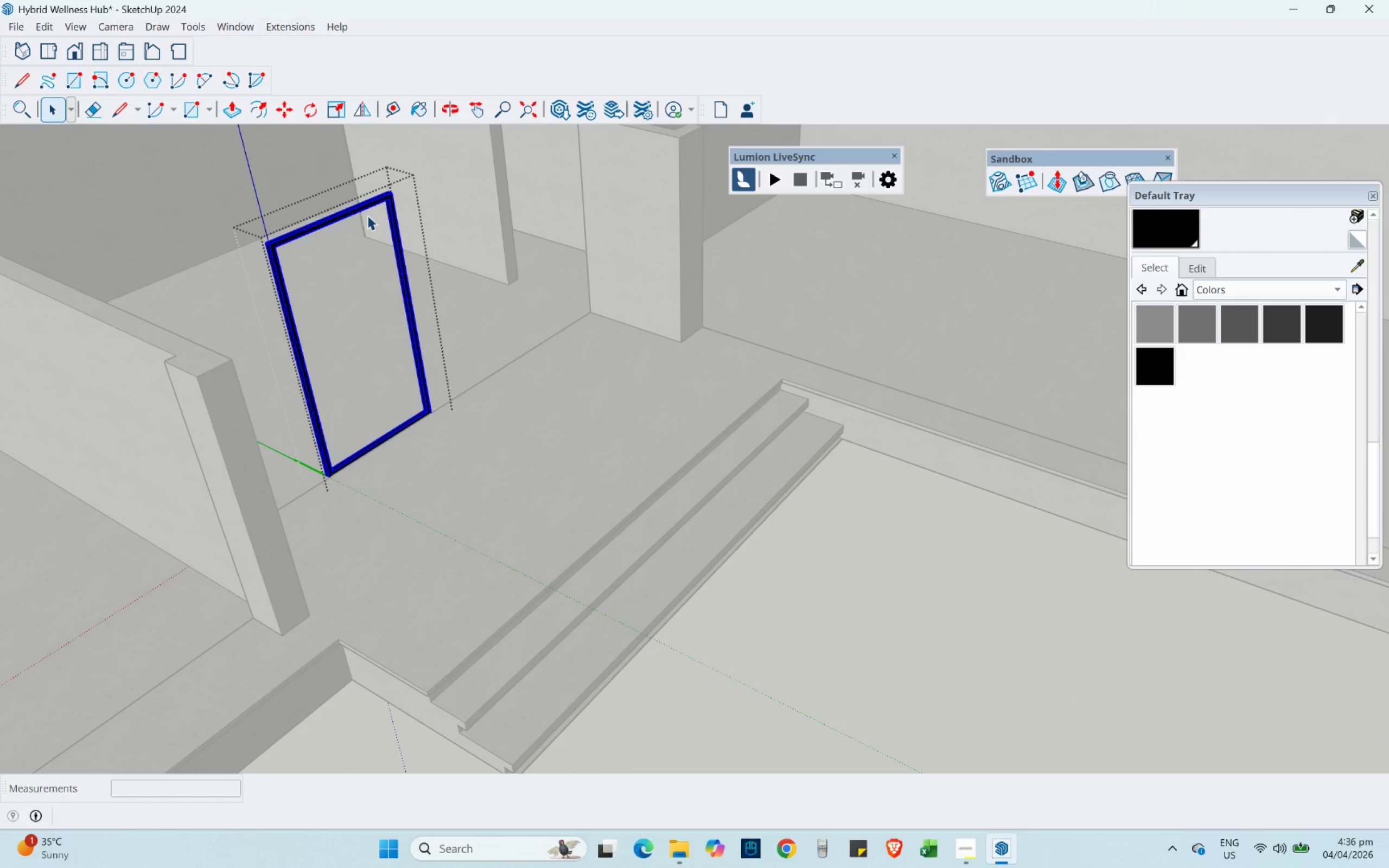 
right_click([360, 206])
 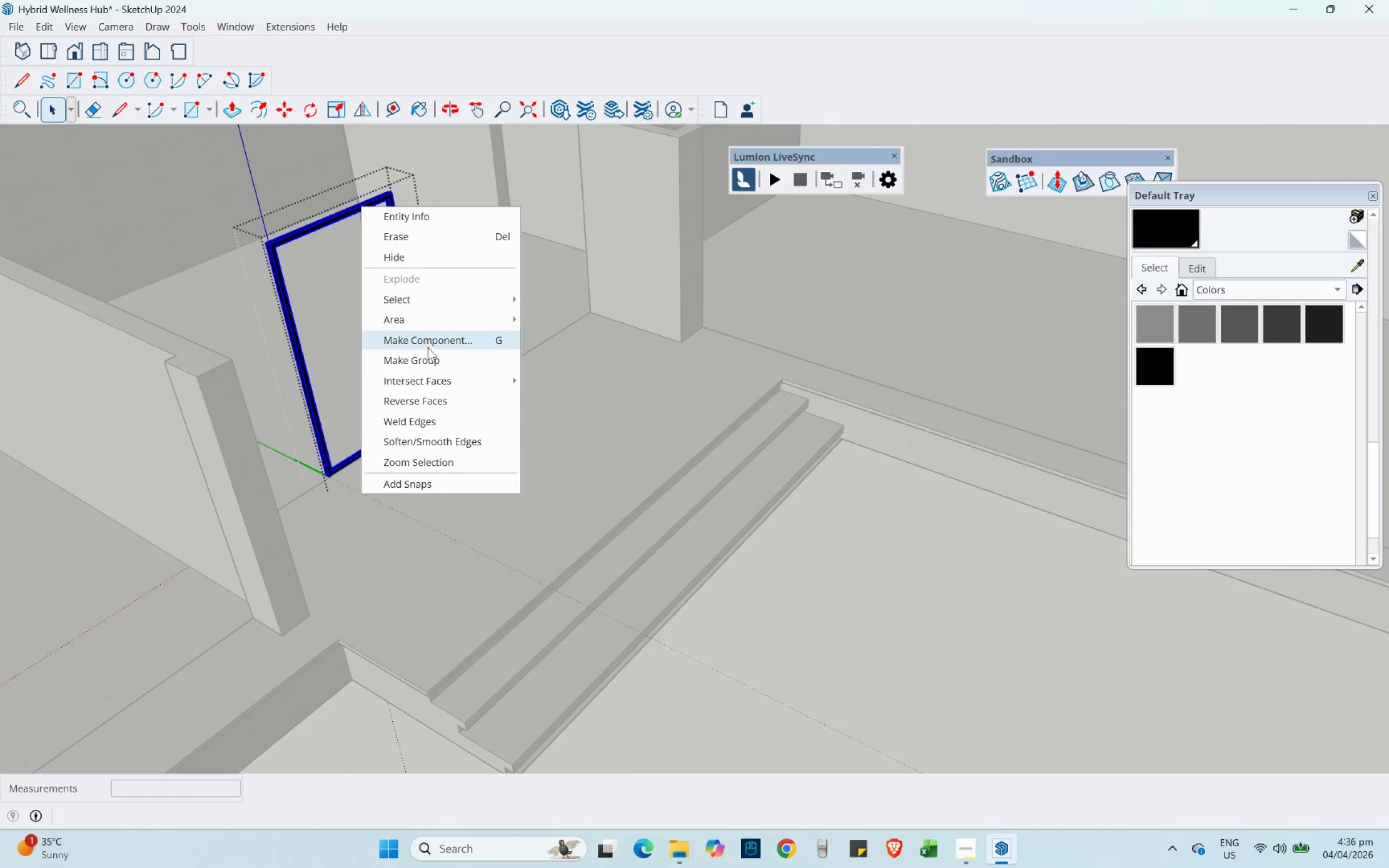 
left_click([429, 356])
 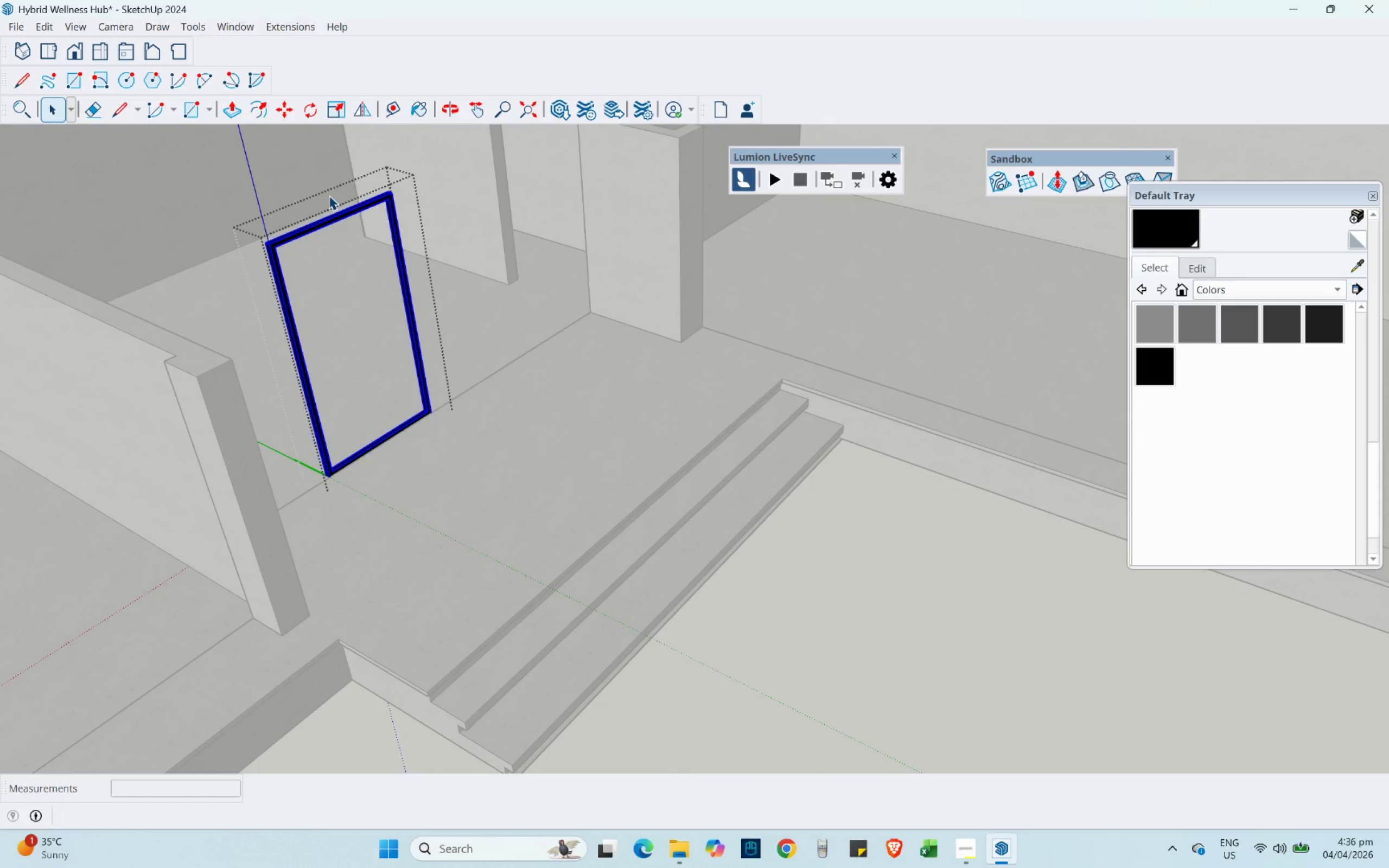 
scroll: coordinate [286, 153], scroll_direction: up, amount: 1.0
 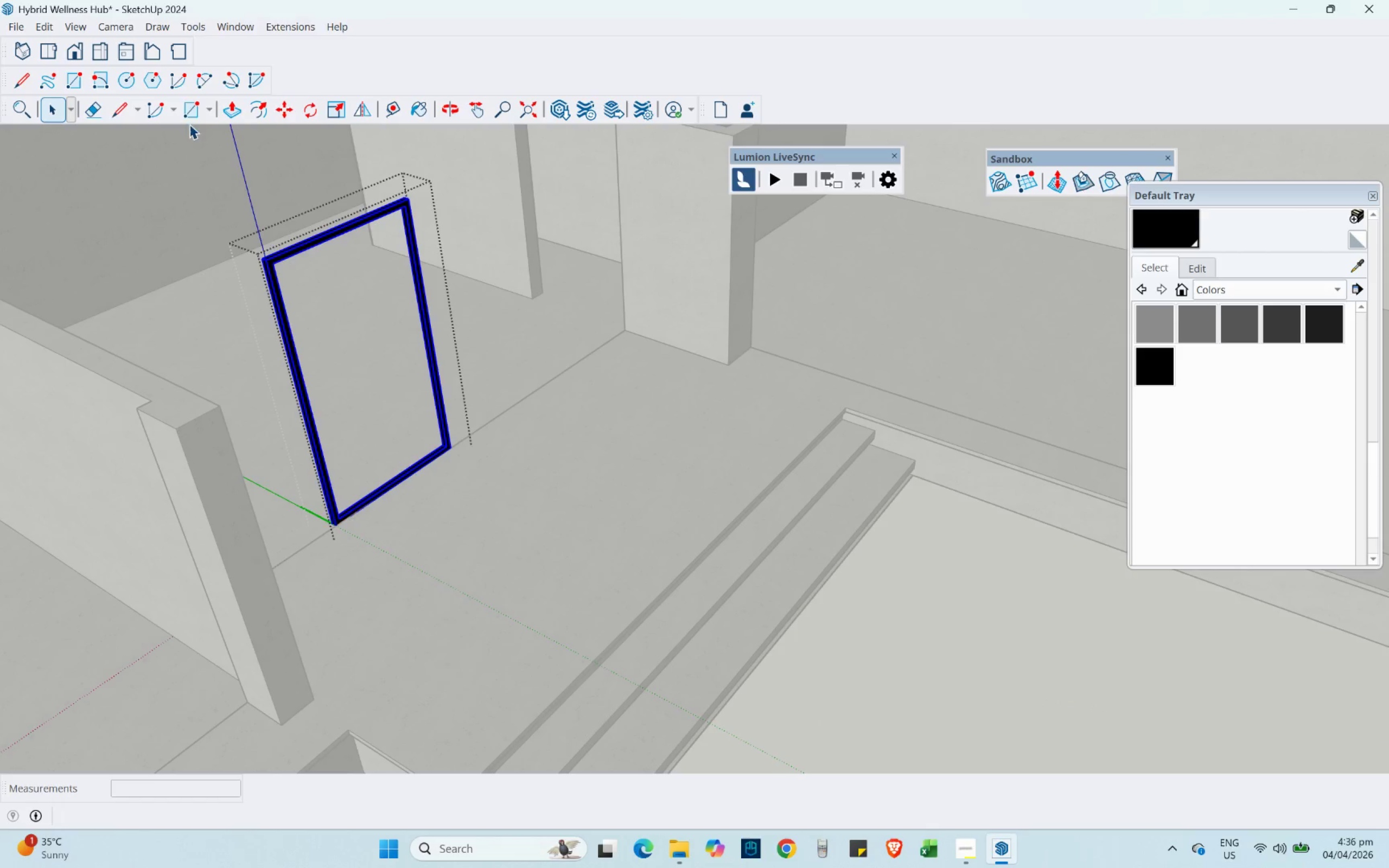 
left_click([190, 115])
 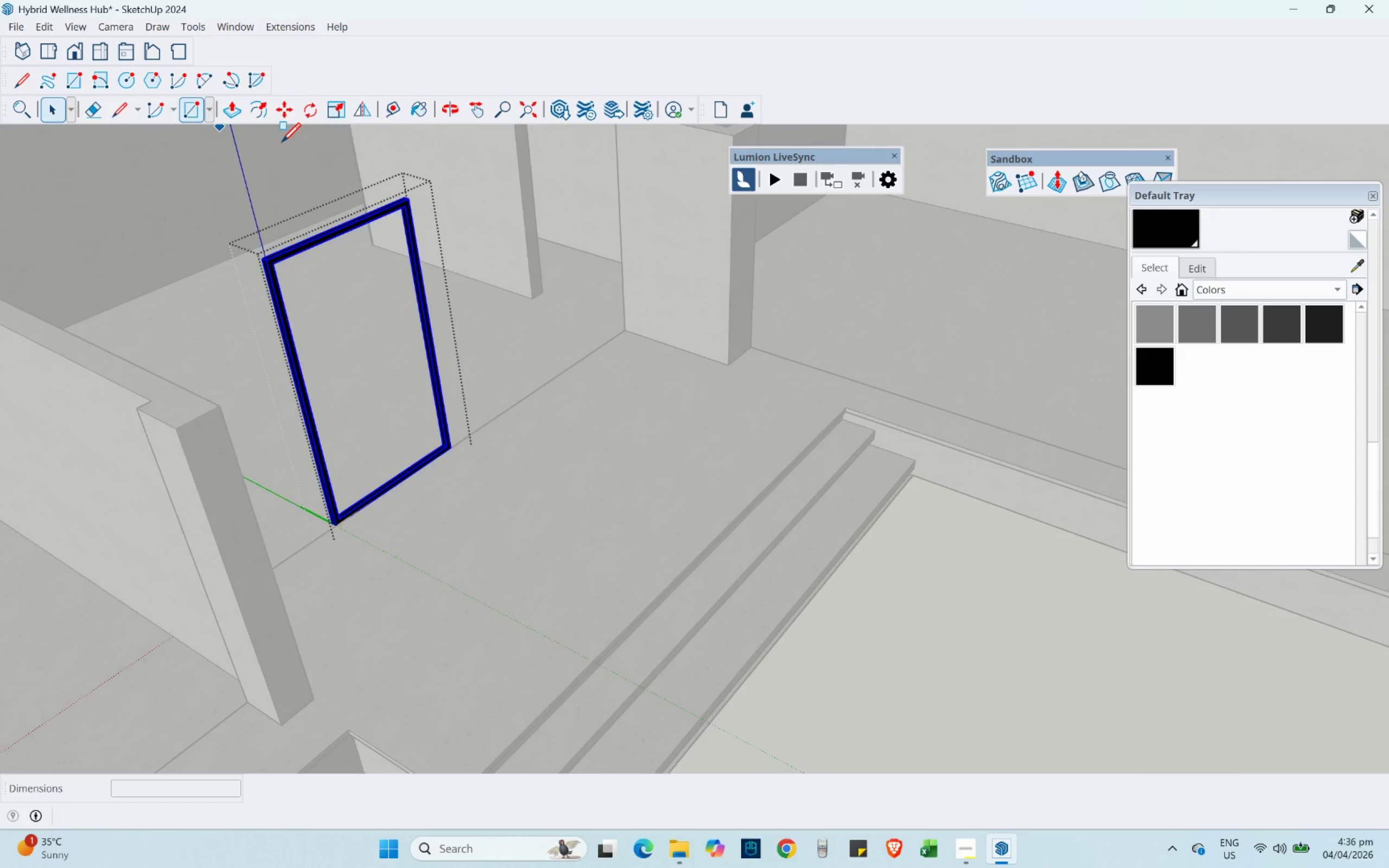 
scroll: coordinate [437, 275], scroll_direction: up, amount: 23.0
 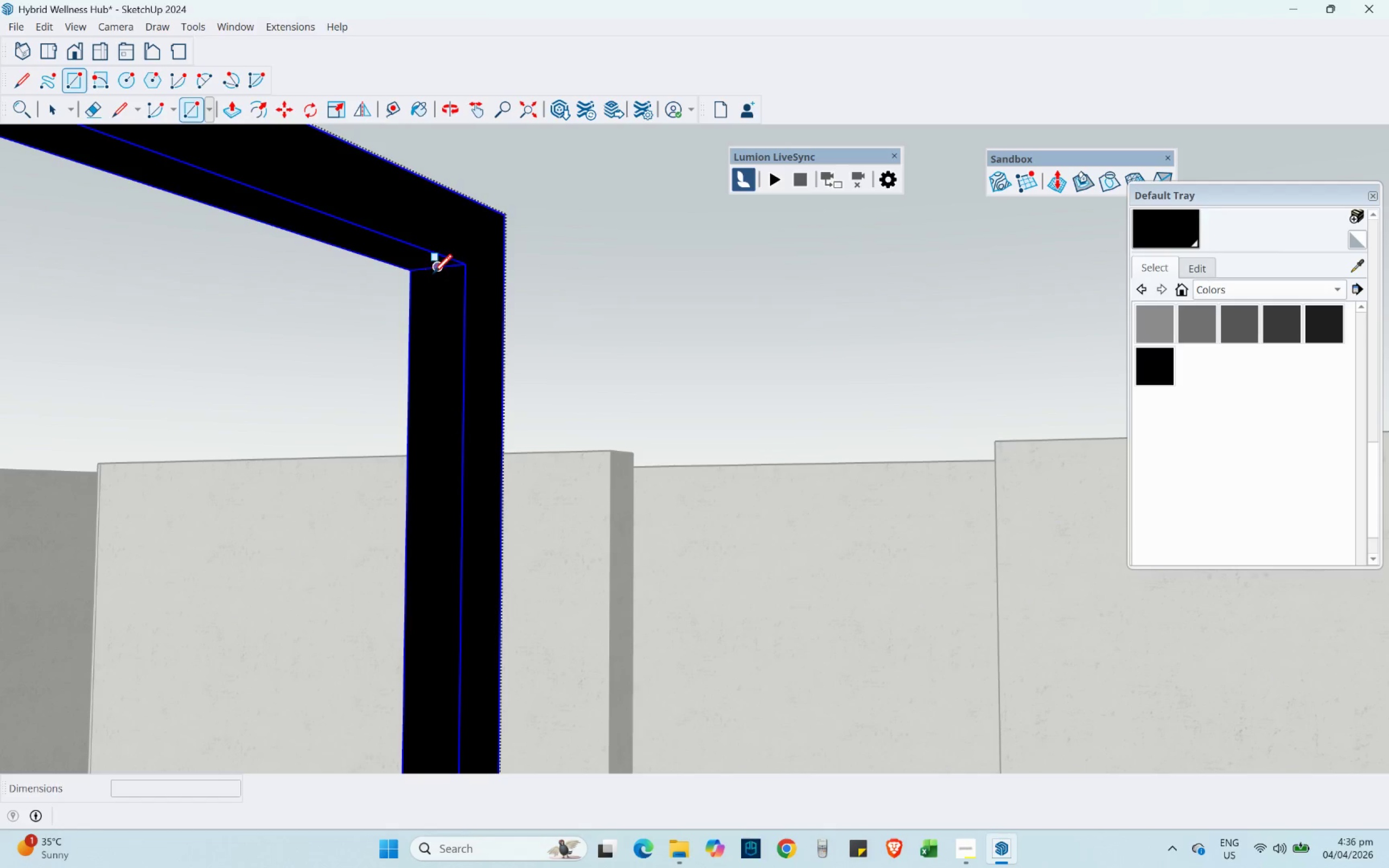 
left_click([432, 266])
 